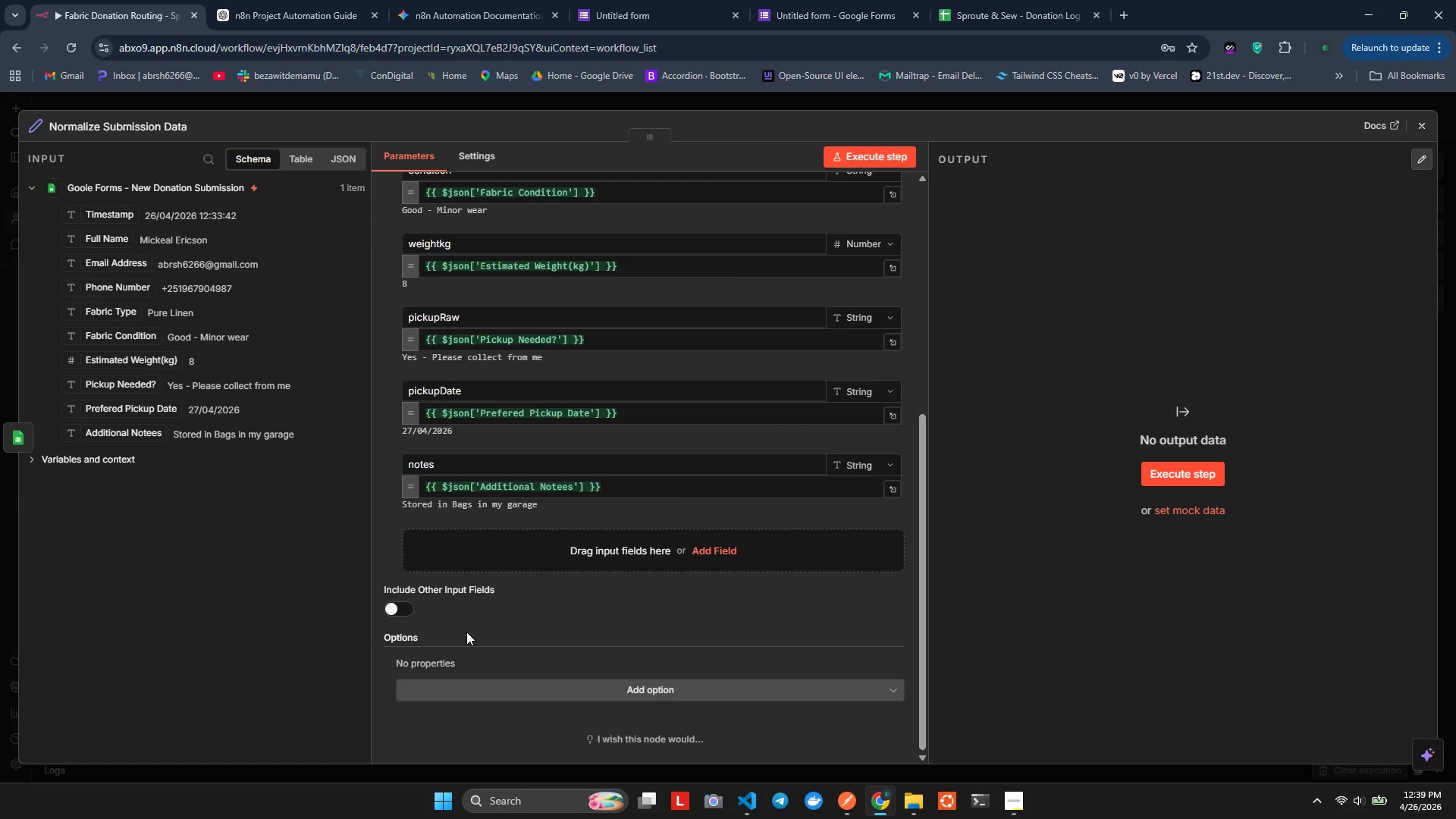 
wait(11.04)
 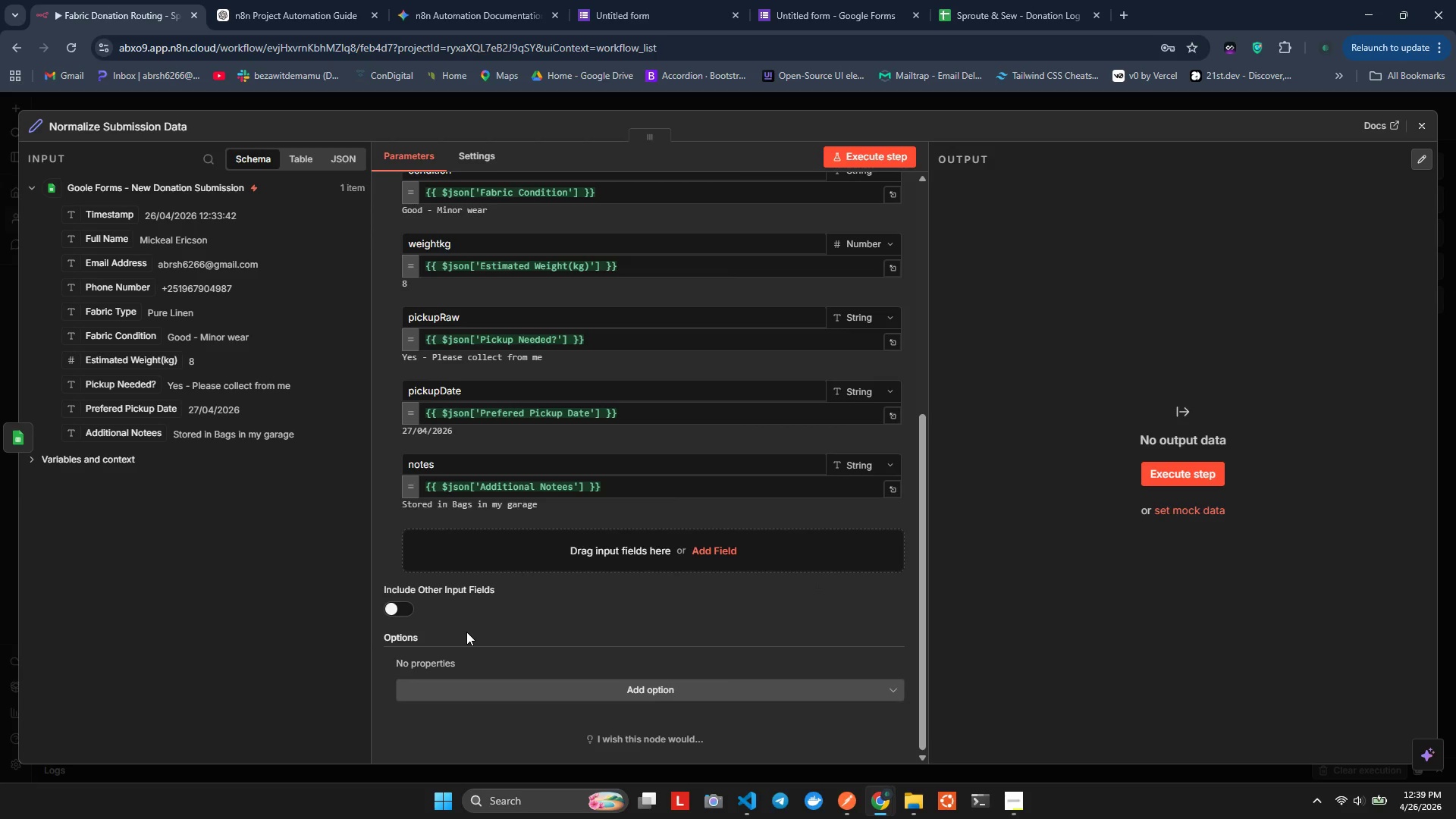 
double_click([869, 149])
 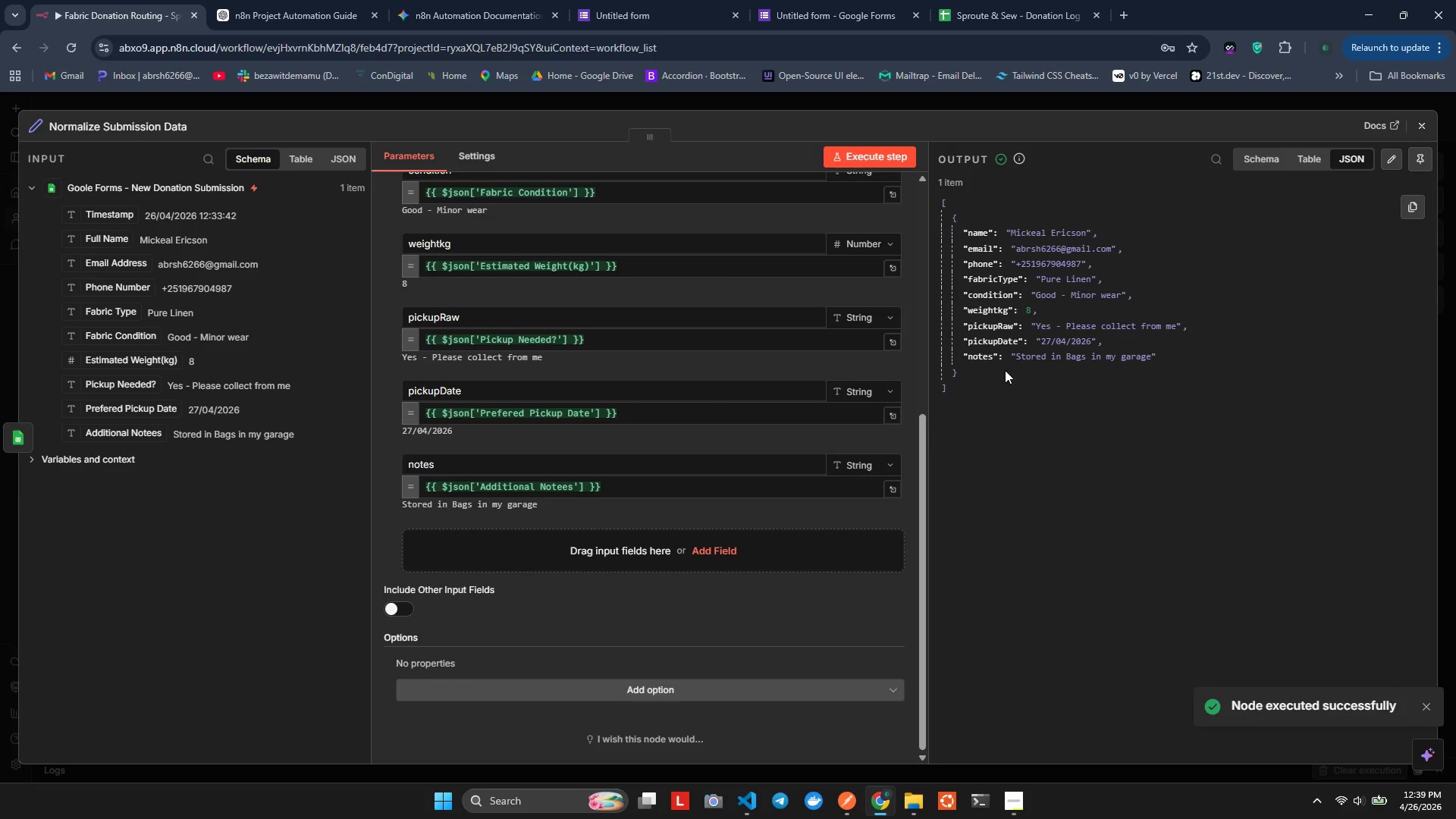 
wait(6.53)
 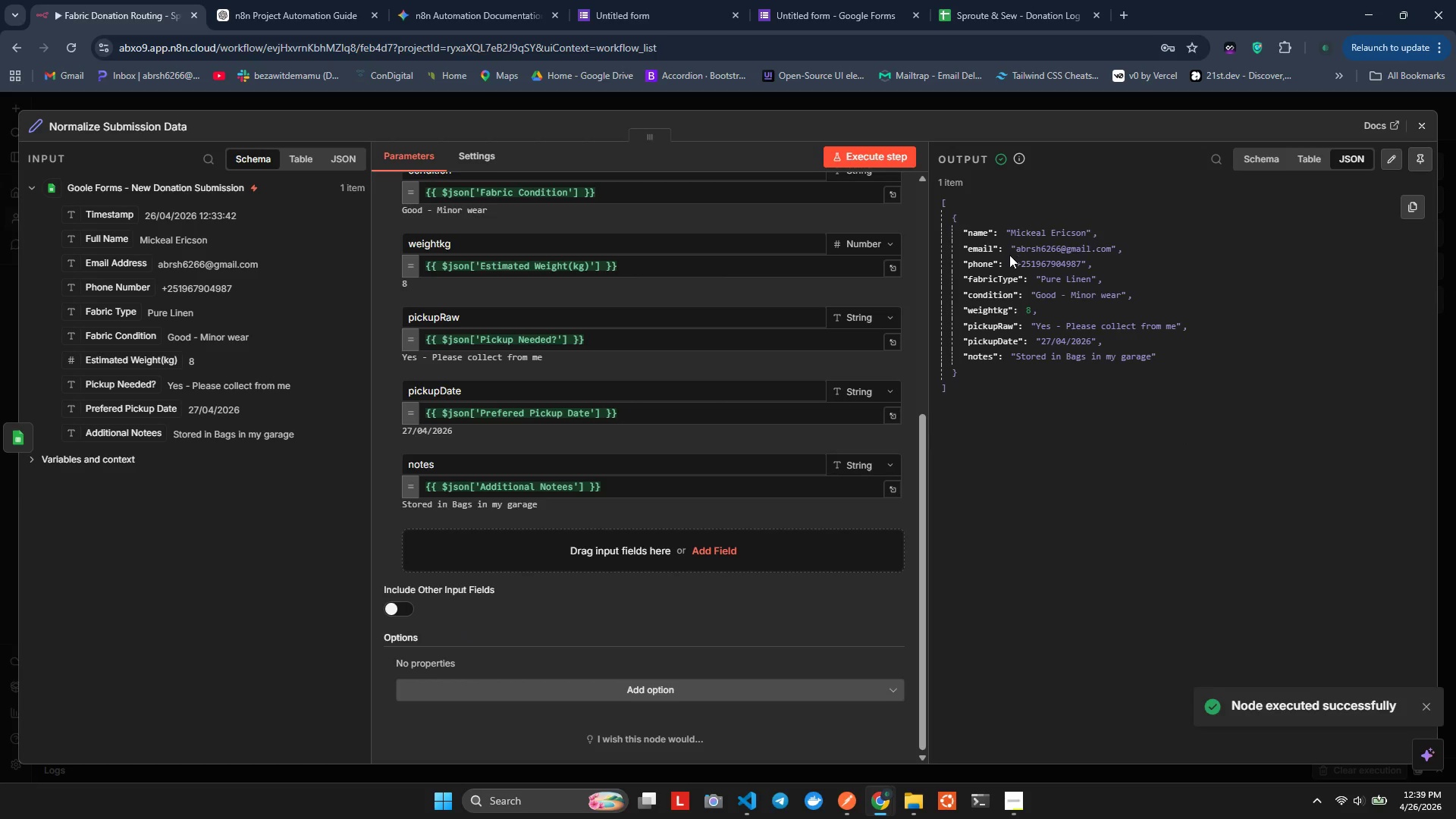 
scroll: coordinate [1084, 370], scroll_direction: down, amount: 3.0
 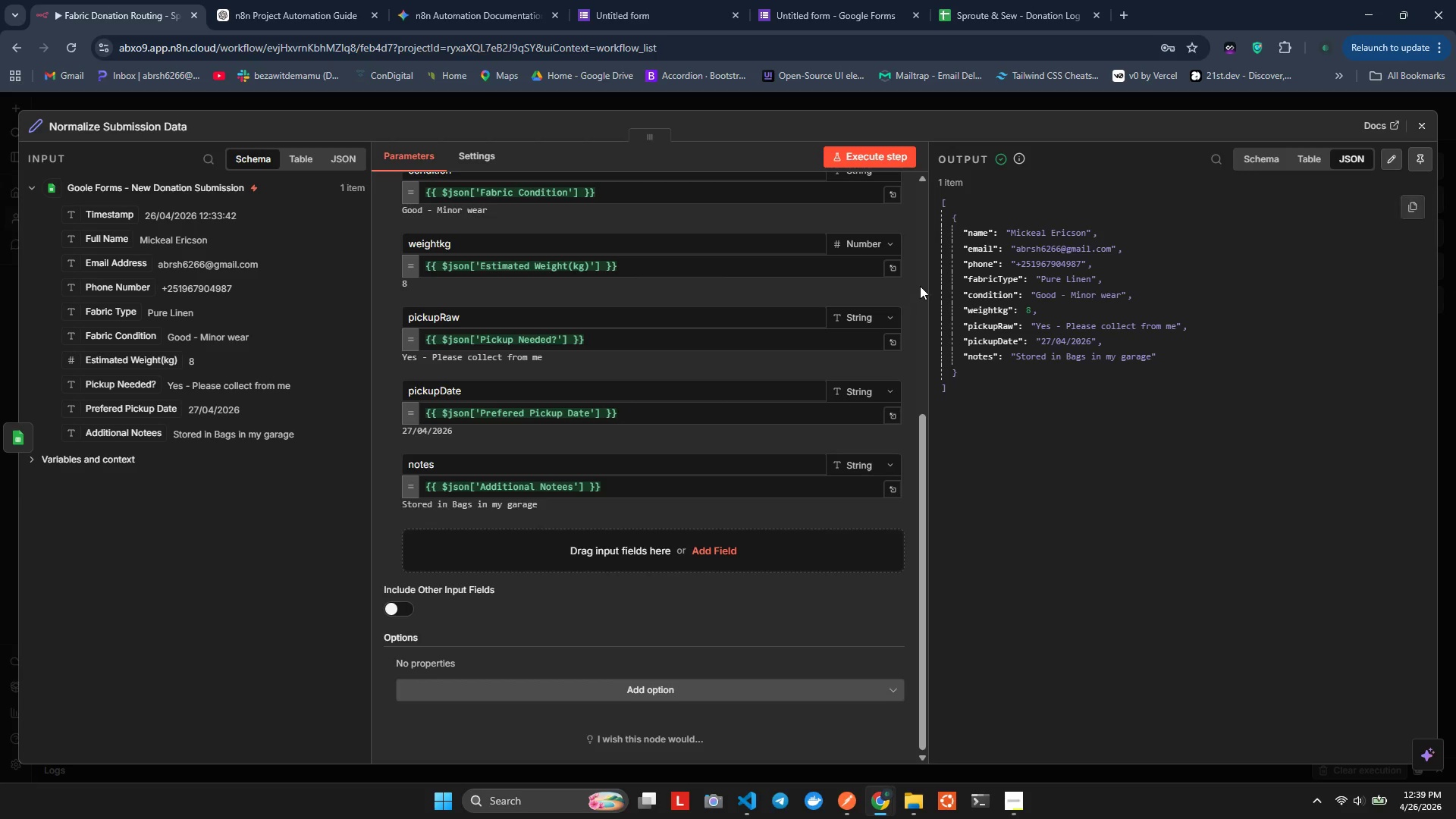 
left_click([1425, 131])
 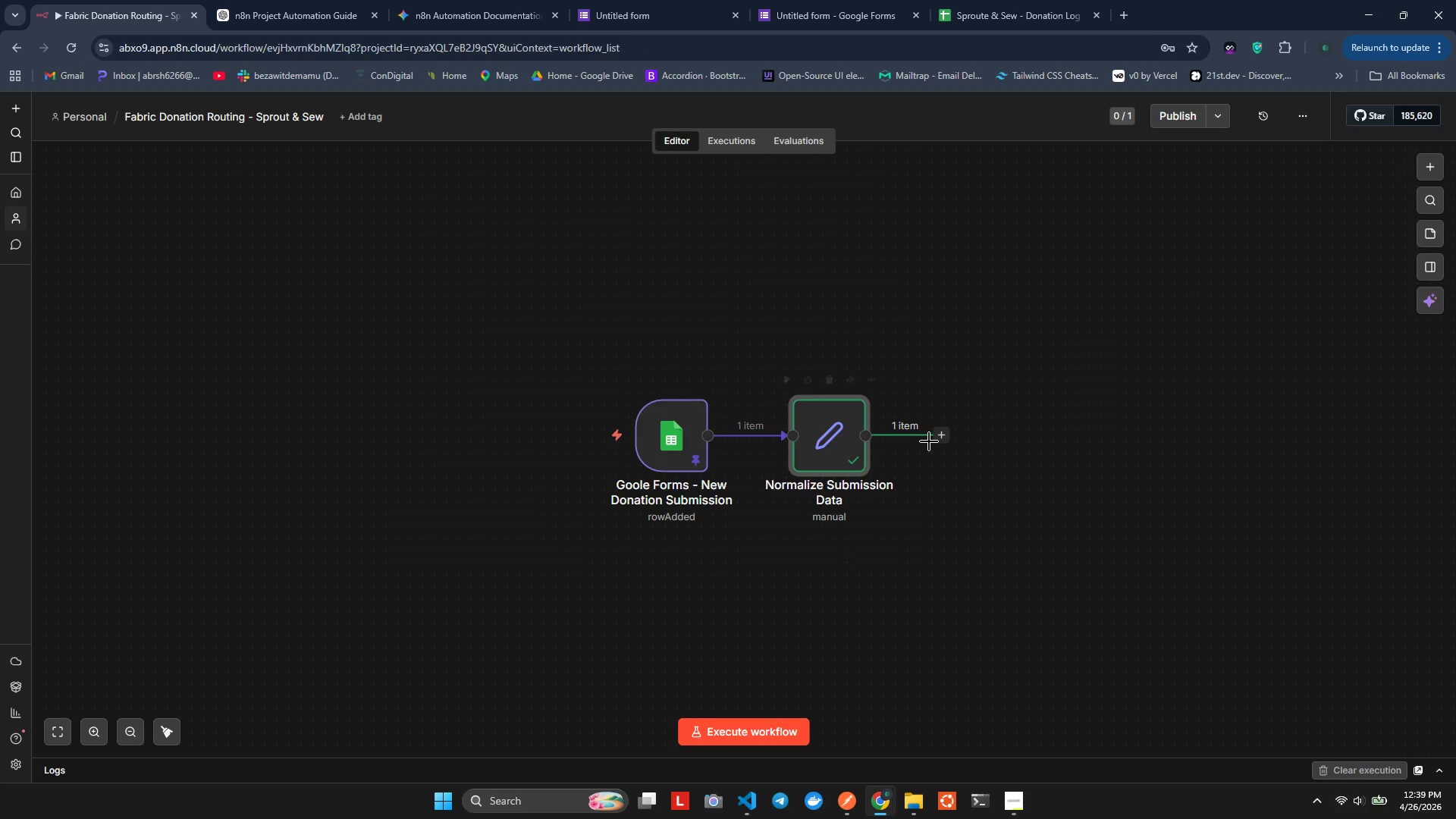 
left_click([937, 437])
 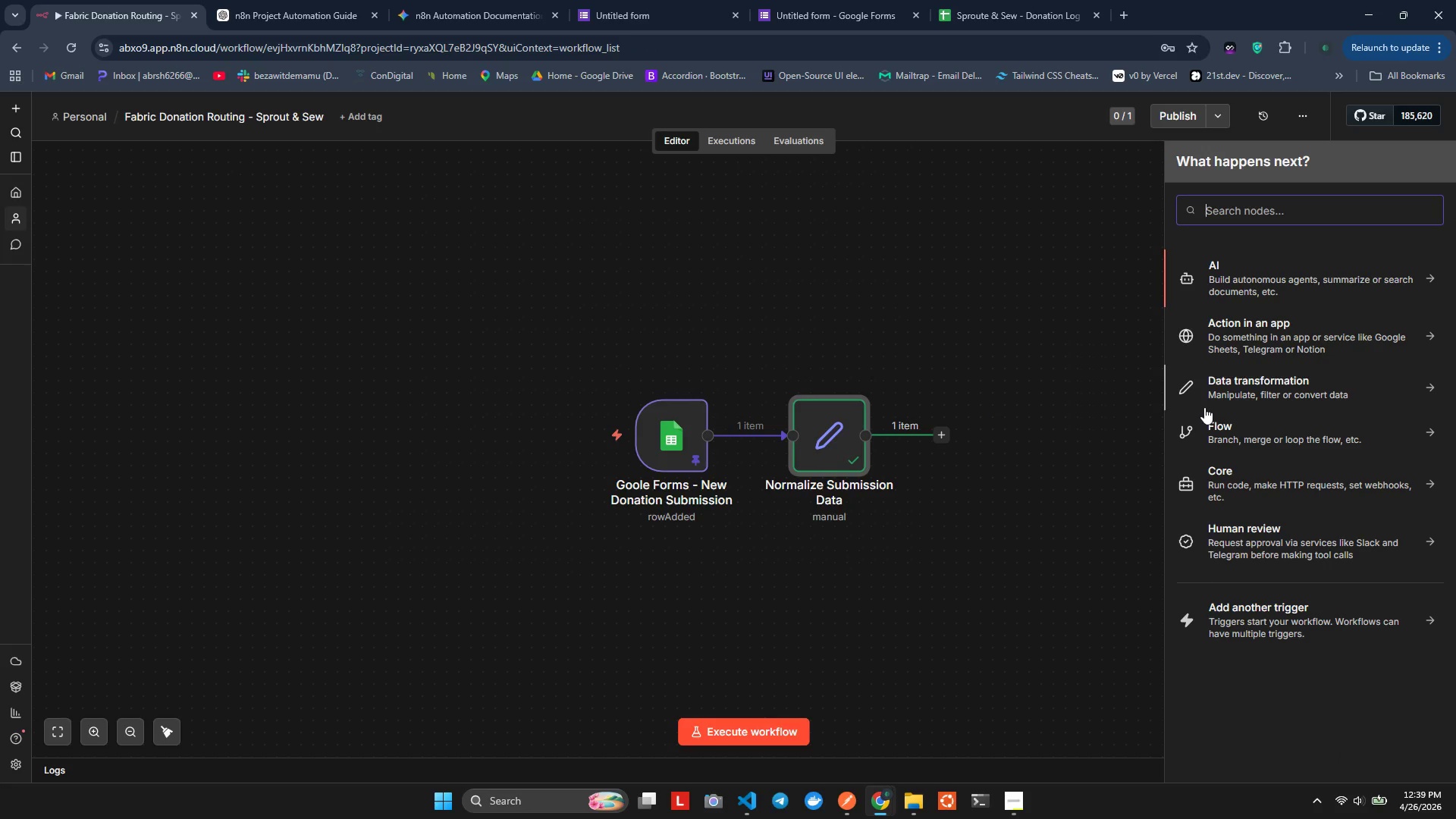 
hold_key(key=ShiftLeft, duration=0.38)
 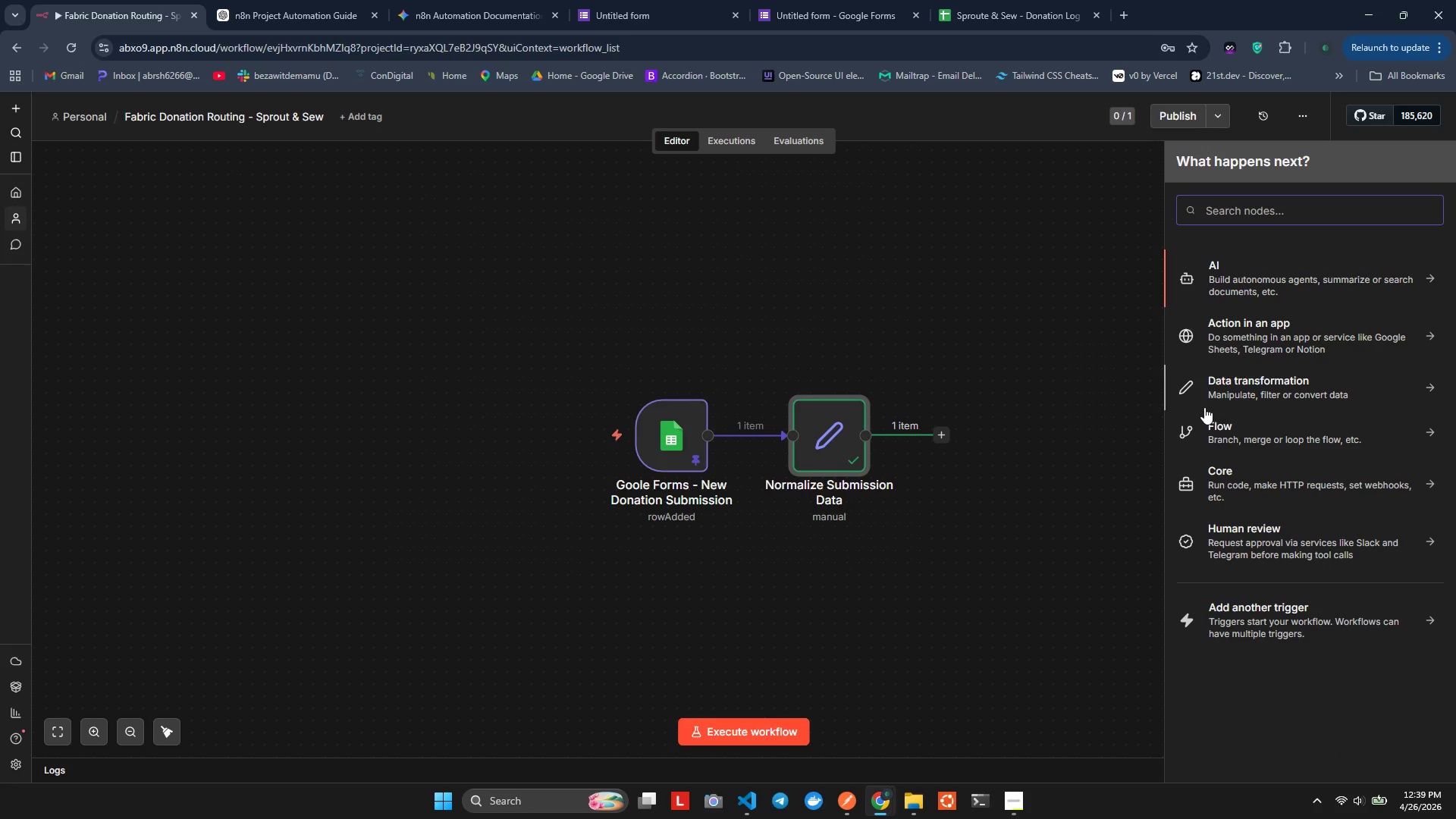 
type(code)
 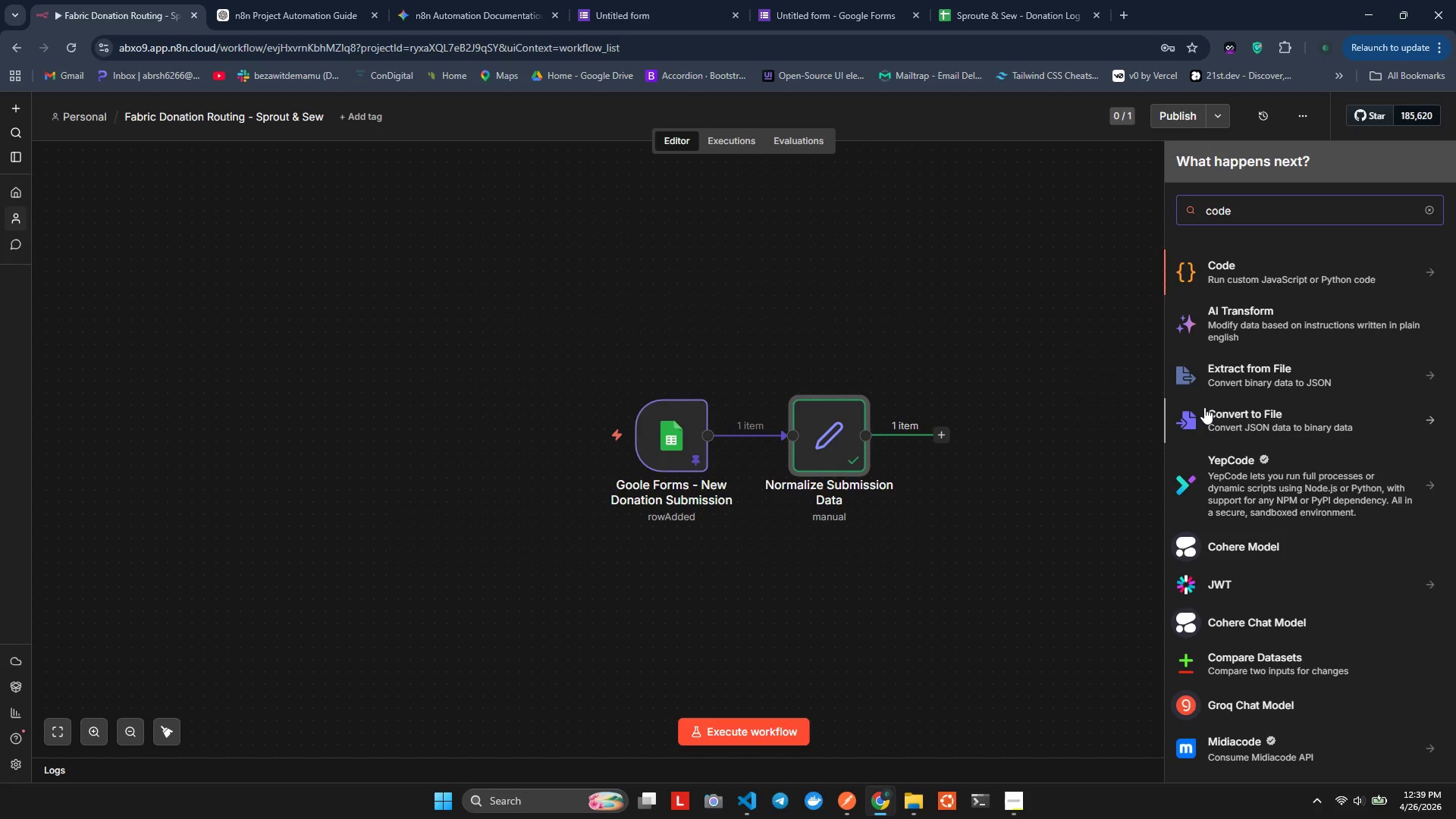 
key(Enter)
 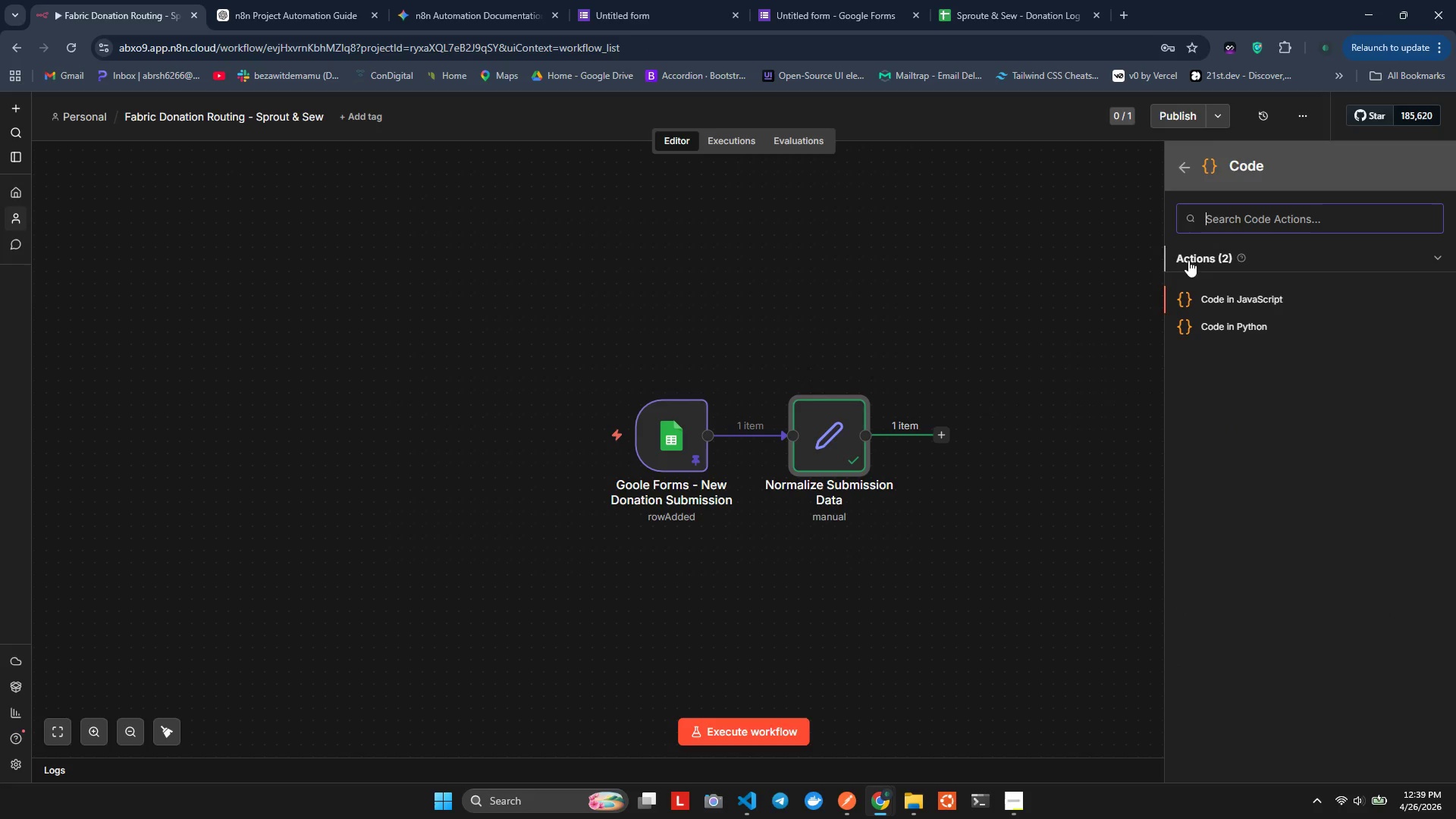 
left_click([1205, 306])
 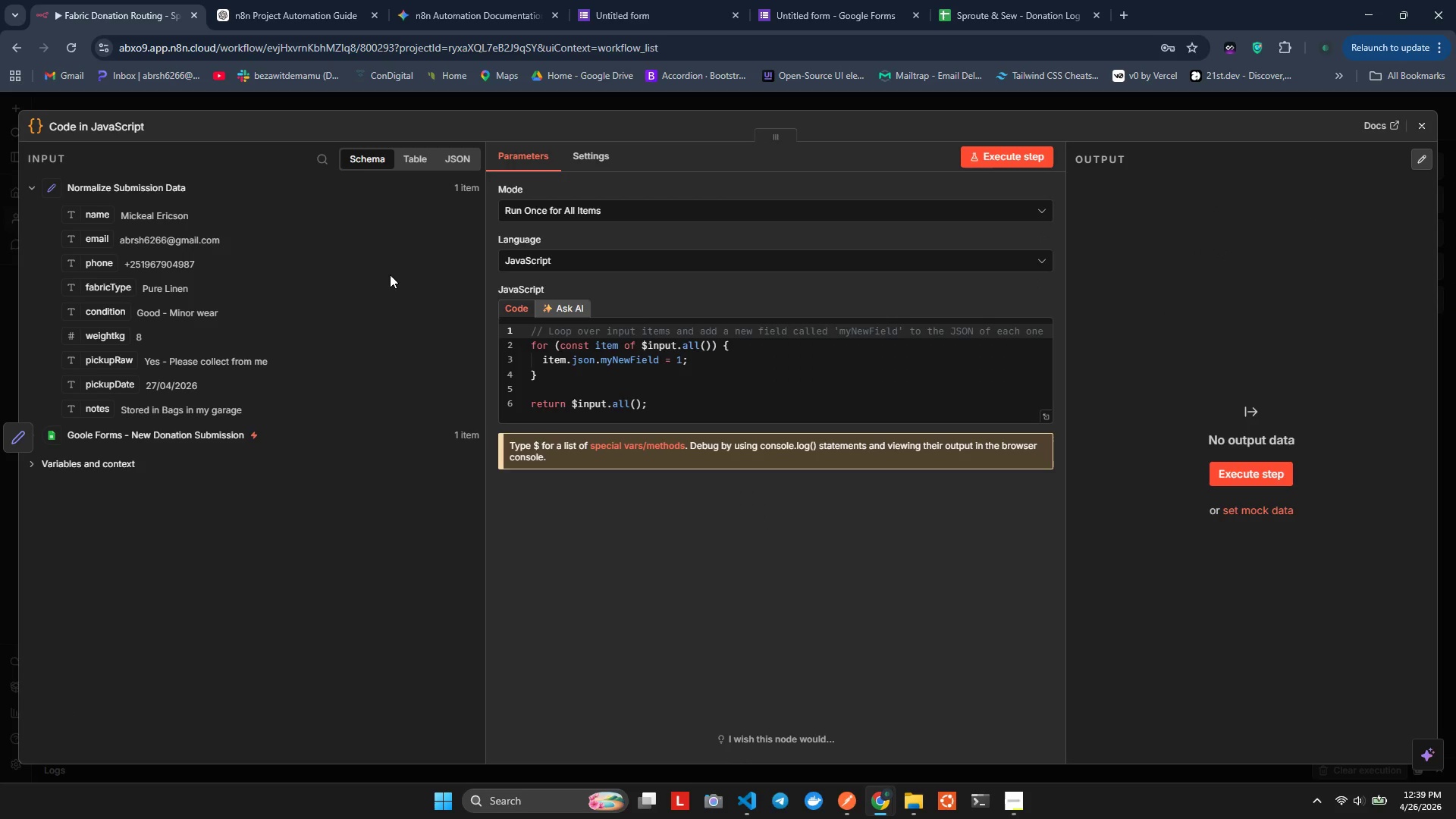 
left_click([591, 344])
 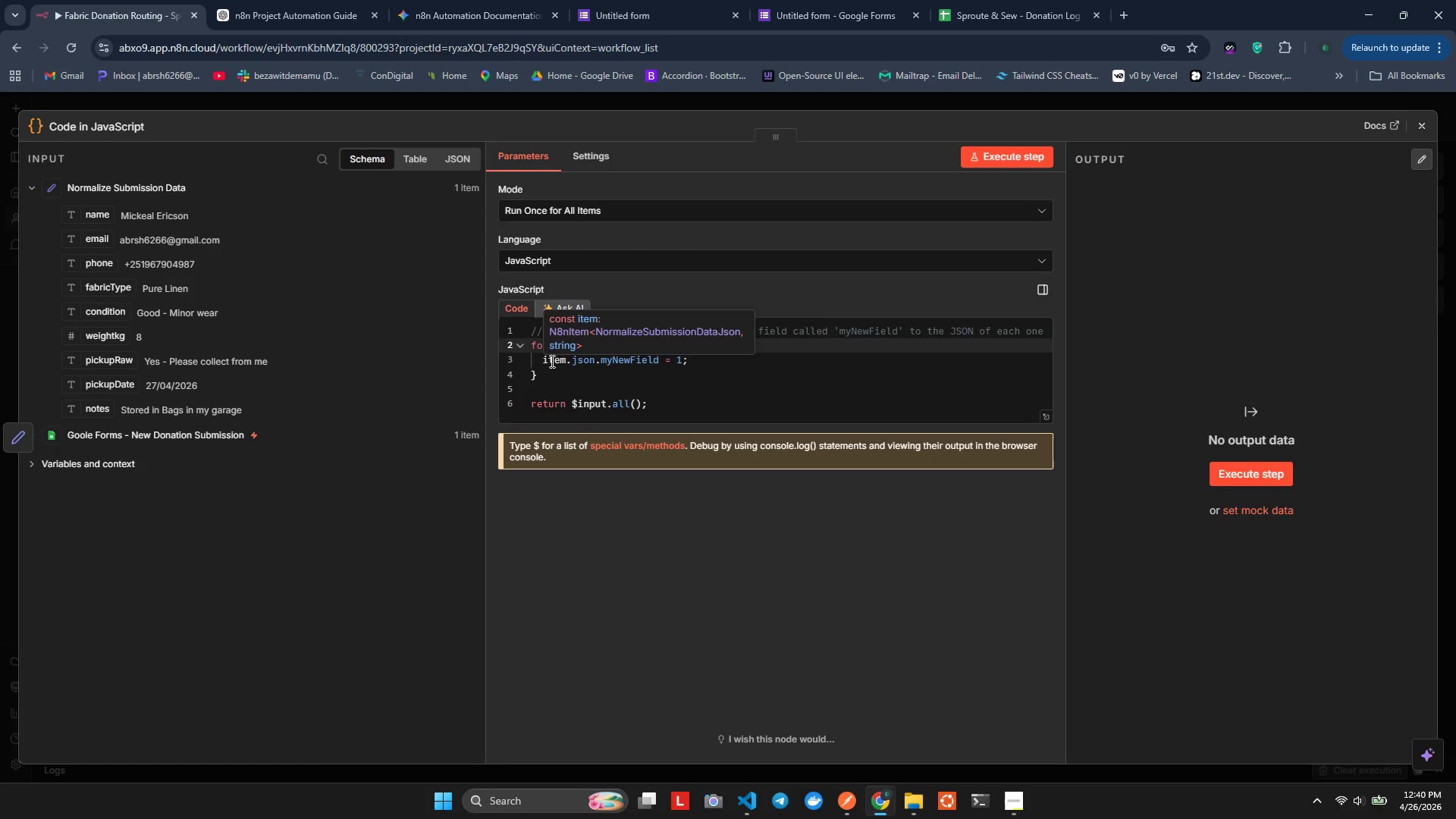 
wait(33.81)
 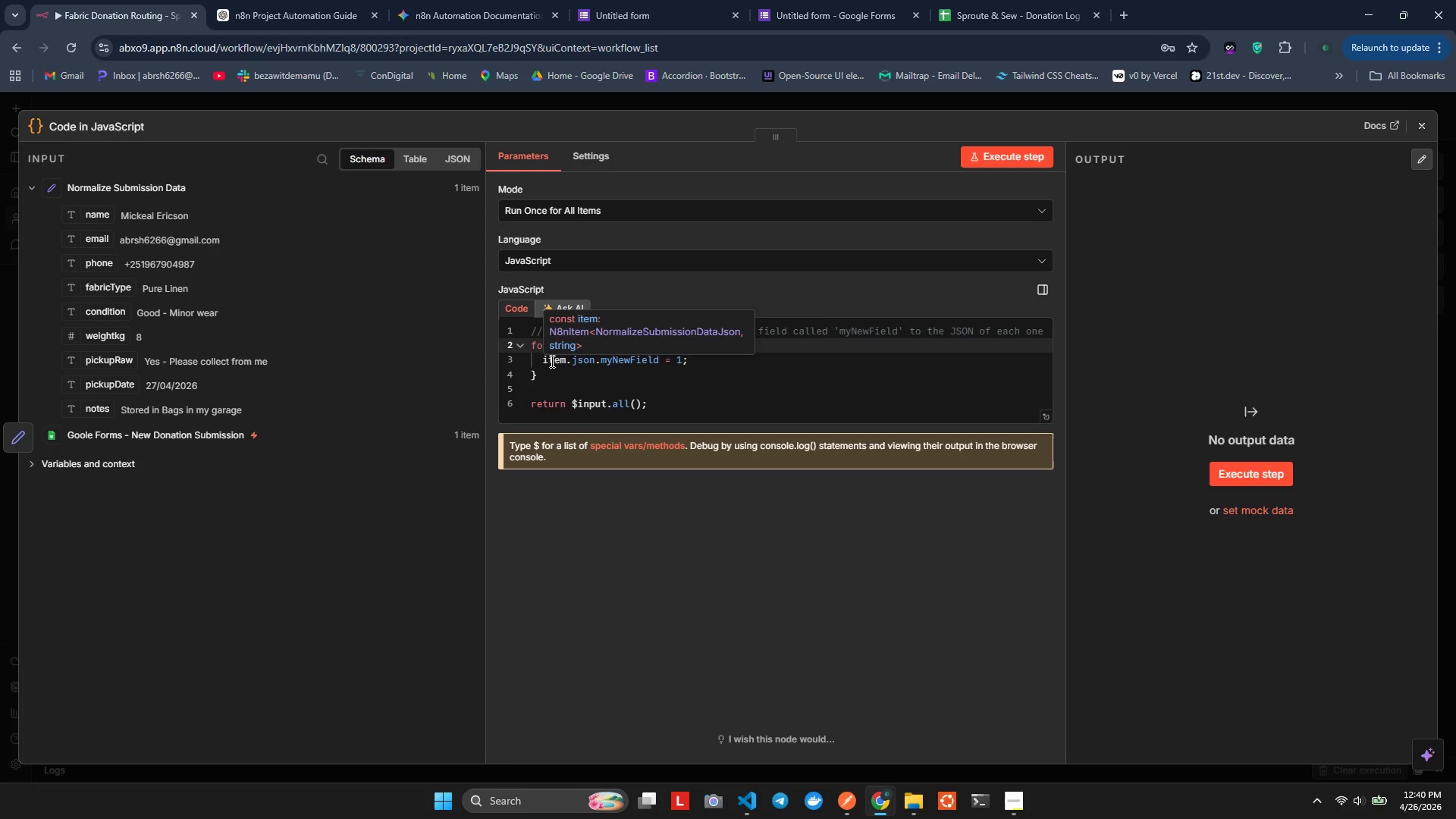 
left_click([638, 382])
 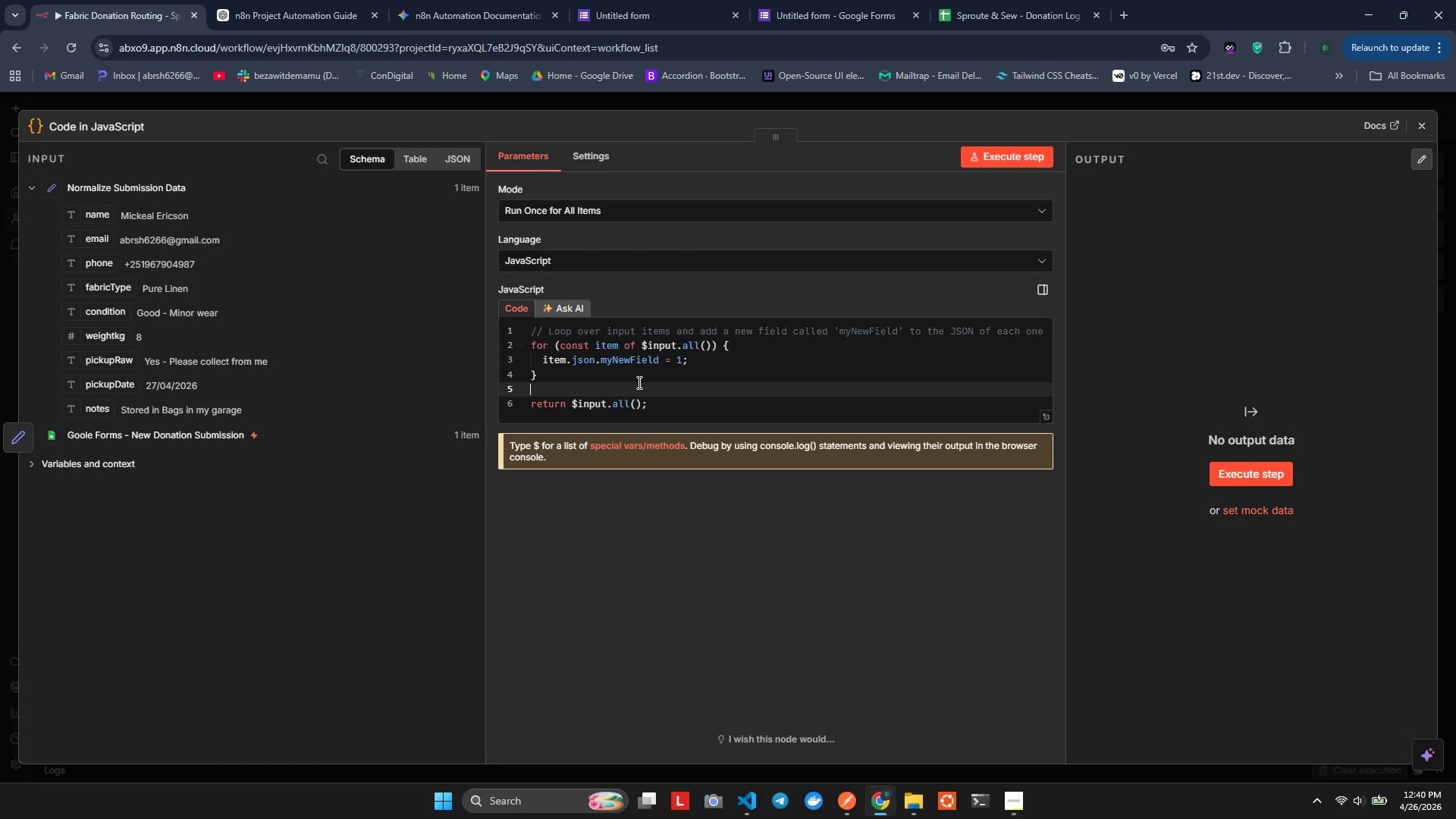 
key(Control+ControlLeft)
 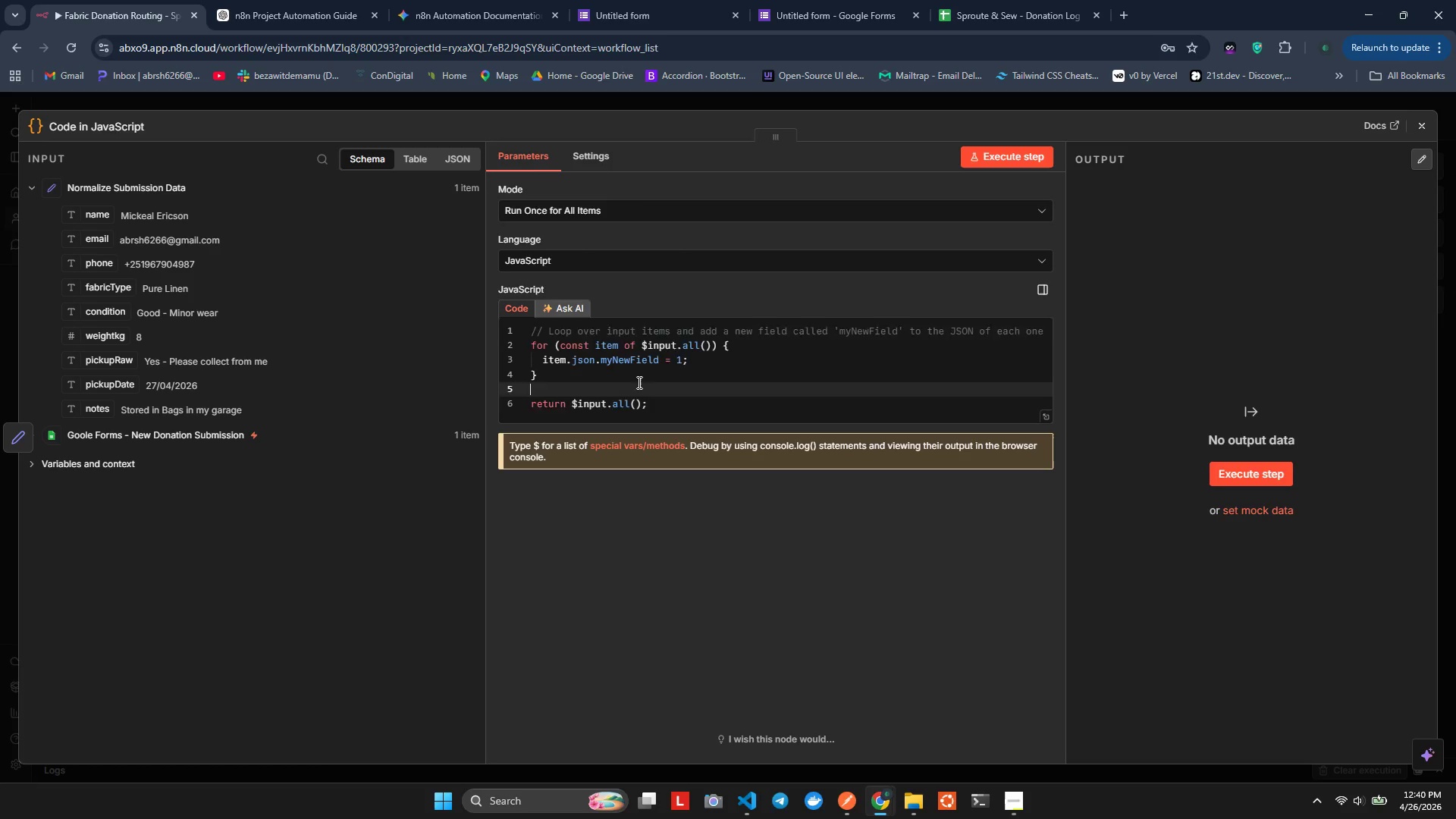 
key(Control+A)
 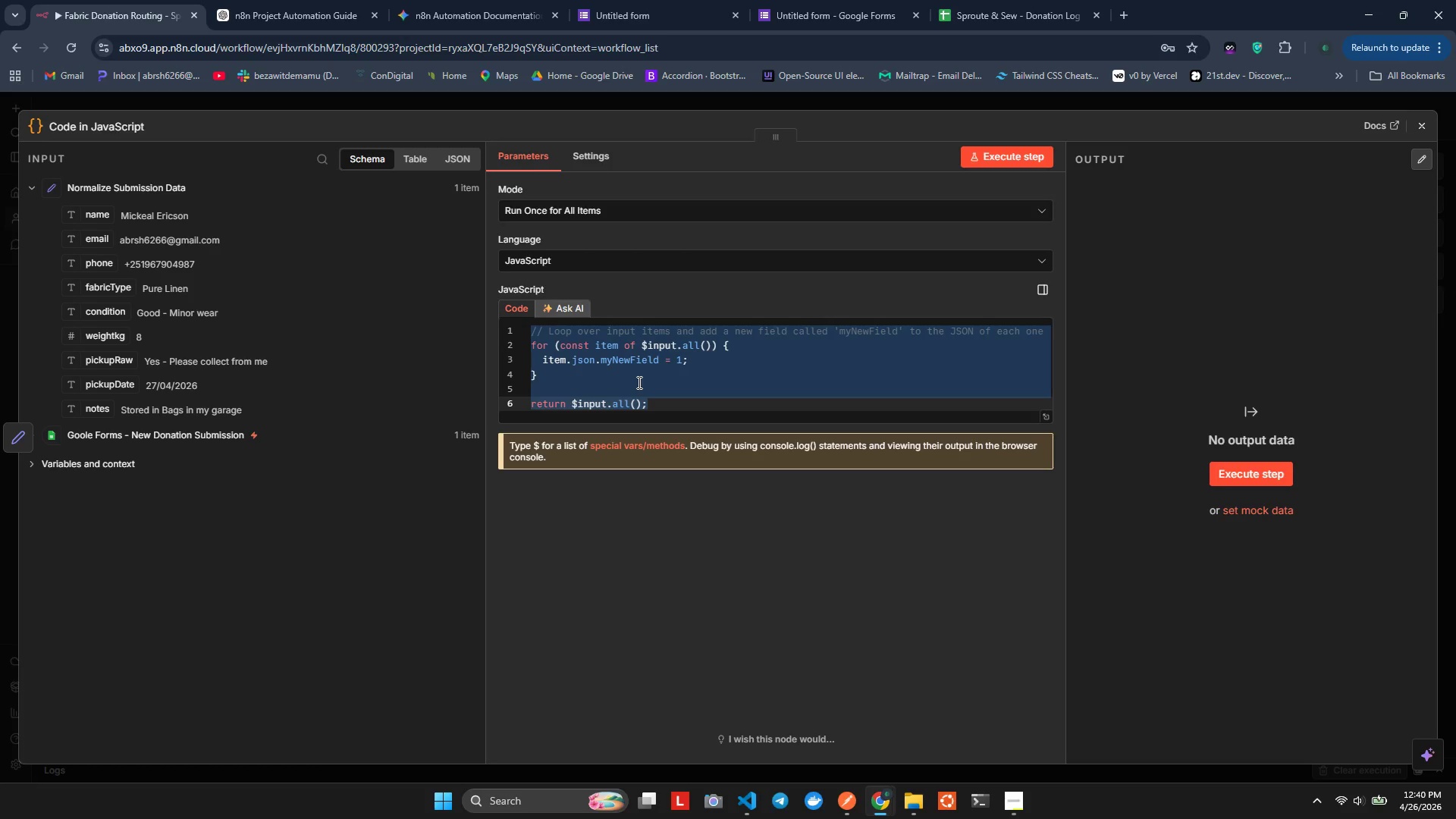 
key(Backspace)
 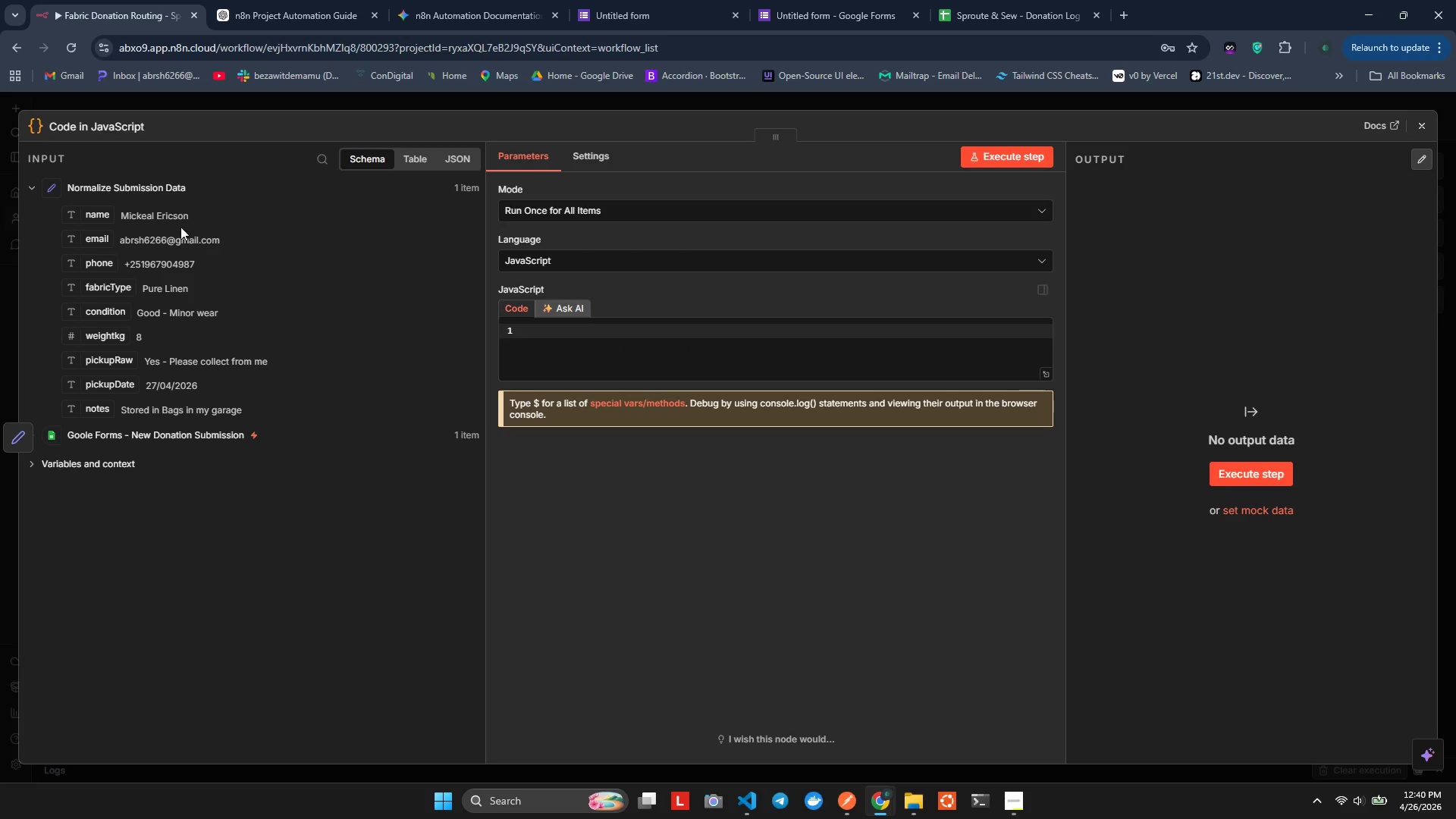 
left_click_drag(start_coordinate=[74, 139], to_coordinate=[86, 133])
 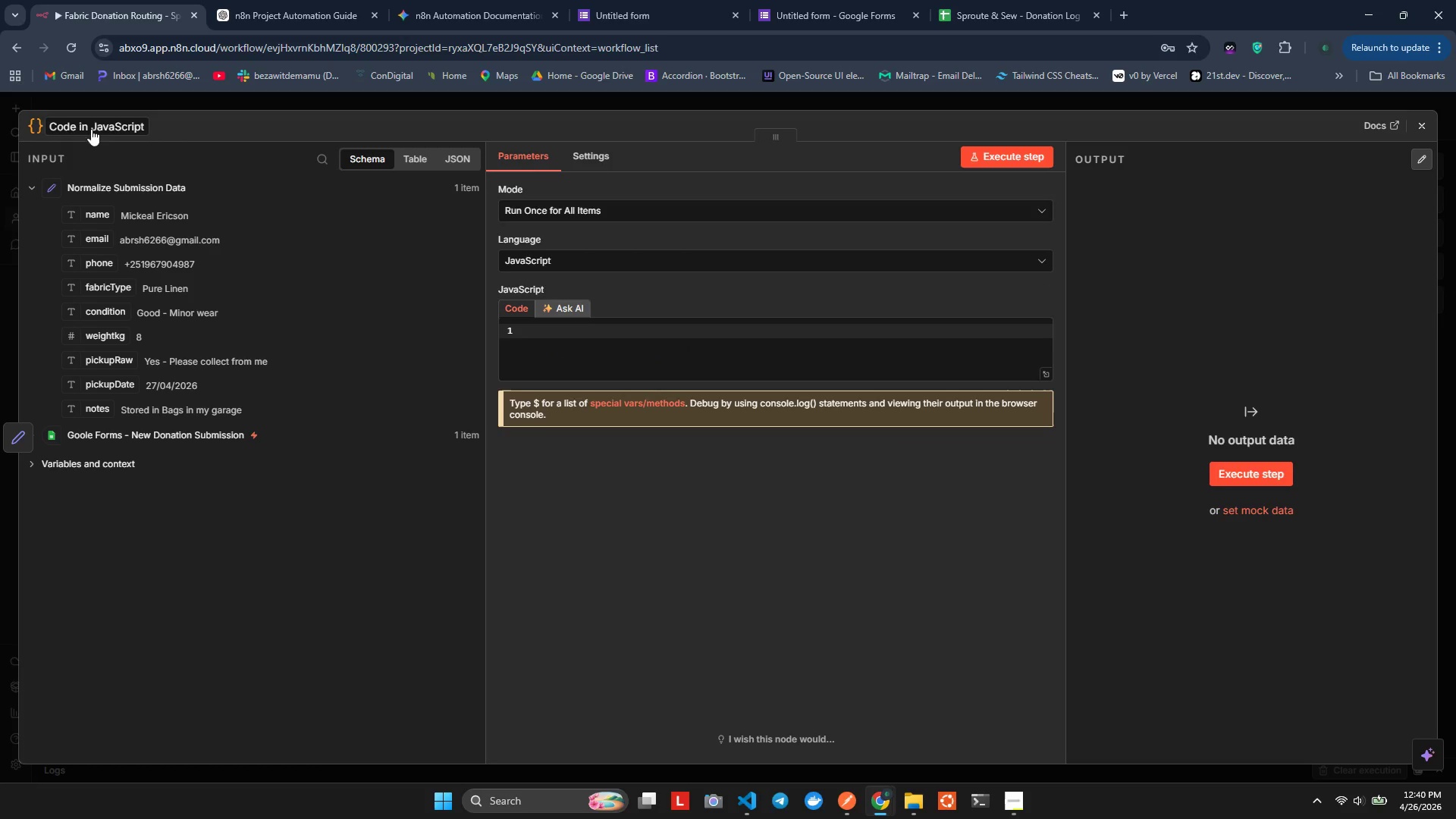 
double_click([91, 129])
 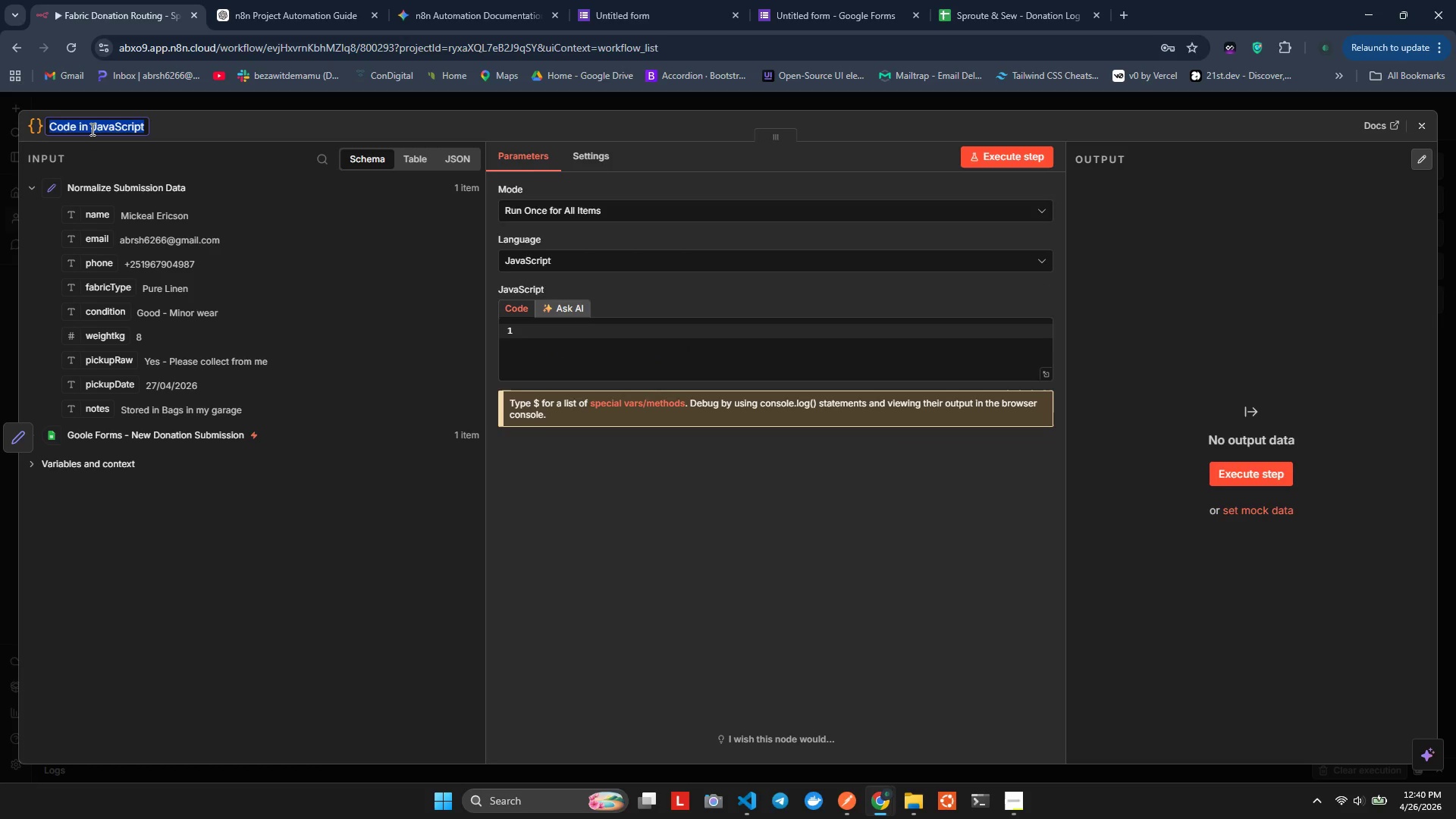 
type(Generate Submisi)
key(Backspace)
type(sion ID)
 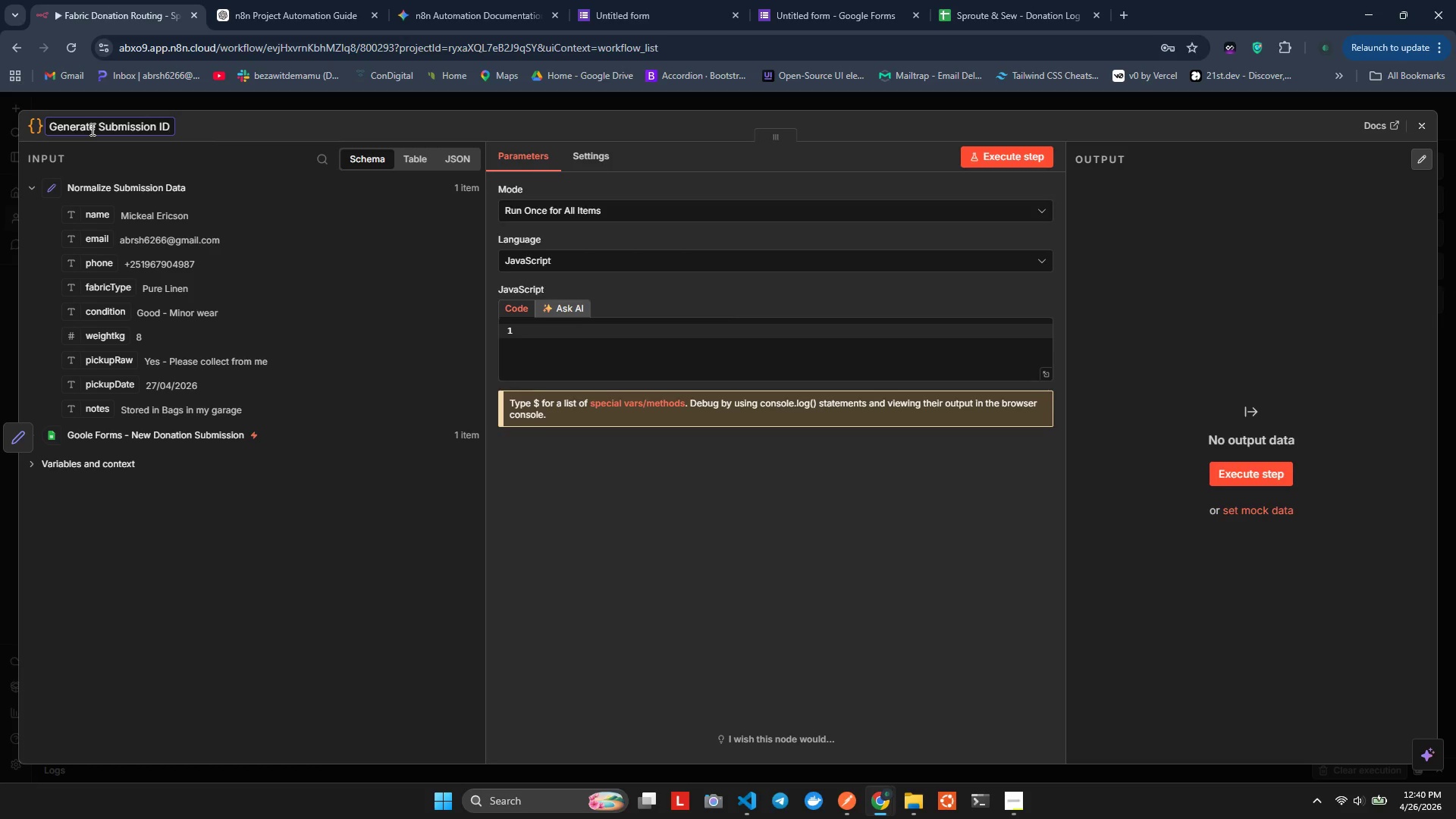 
left_click([607, 342])
 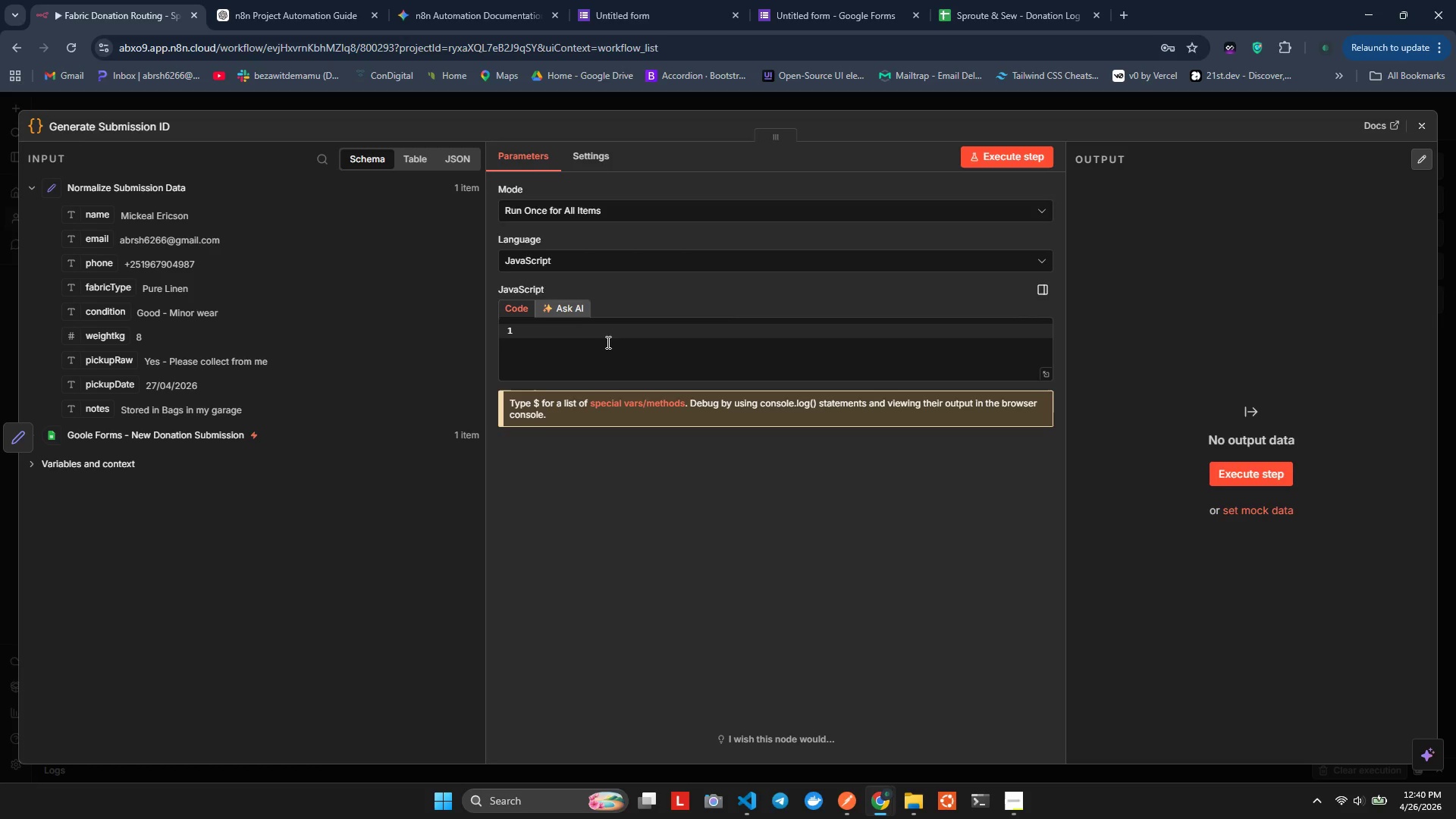 
type(const tem = #)
key(Backspace)
type(E)
key(Backspace)
type($it)
key(Backspace)
type(tem)
key(Backspace)
key(Backspace)
key(Backspace)
key(Backspace)
type(in)
 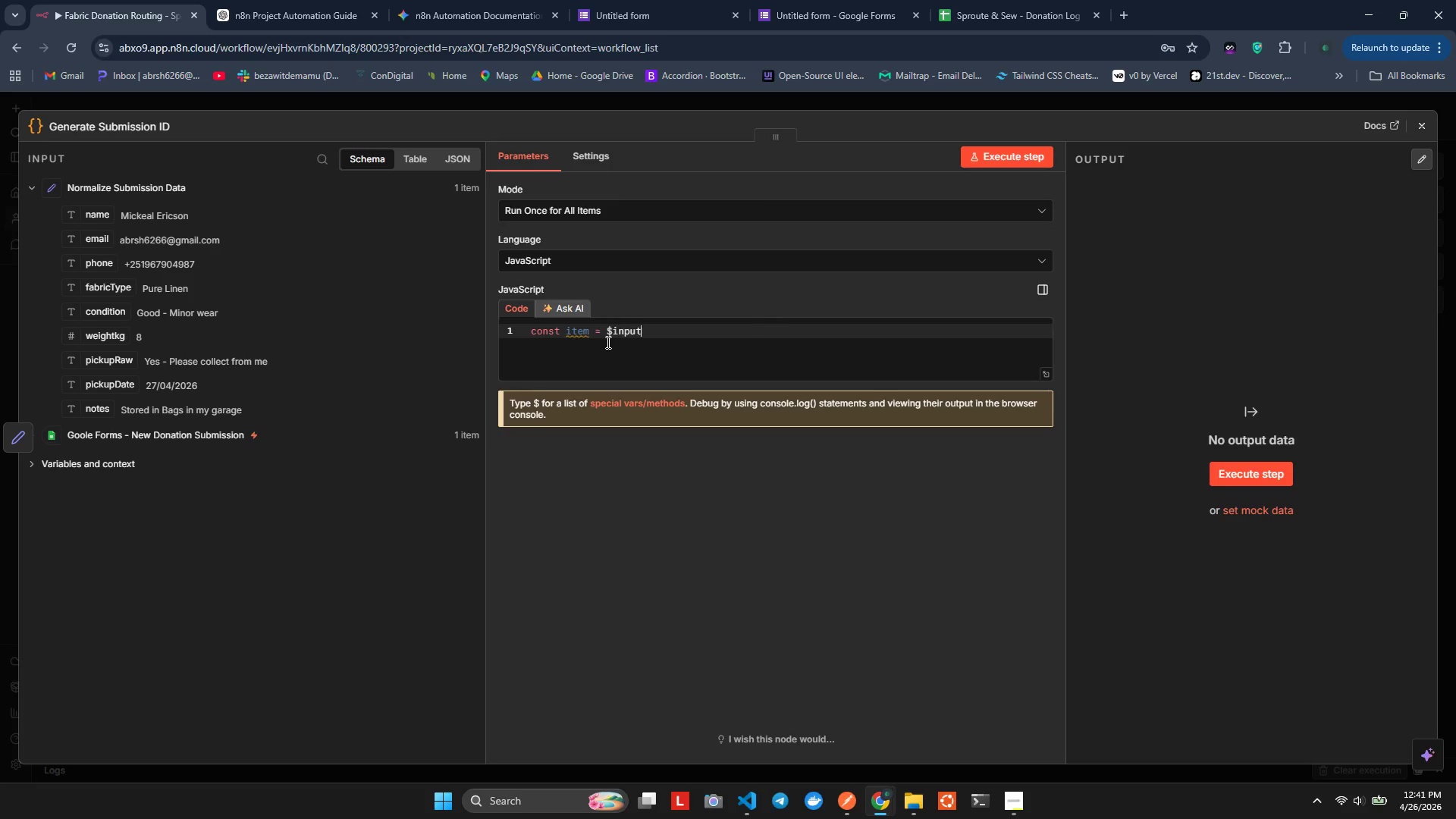 
 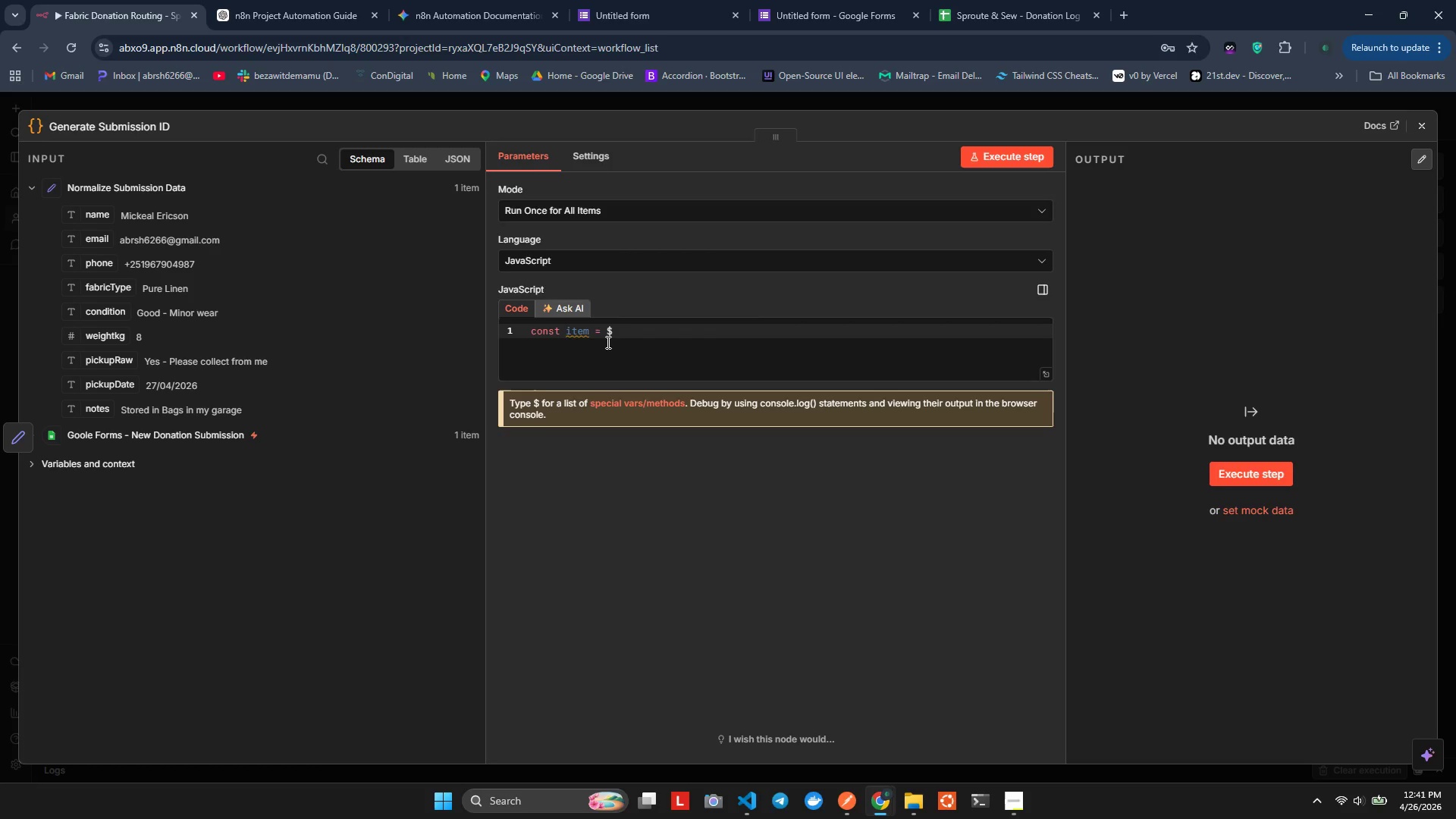 
key(Enter)
 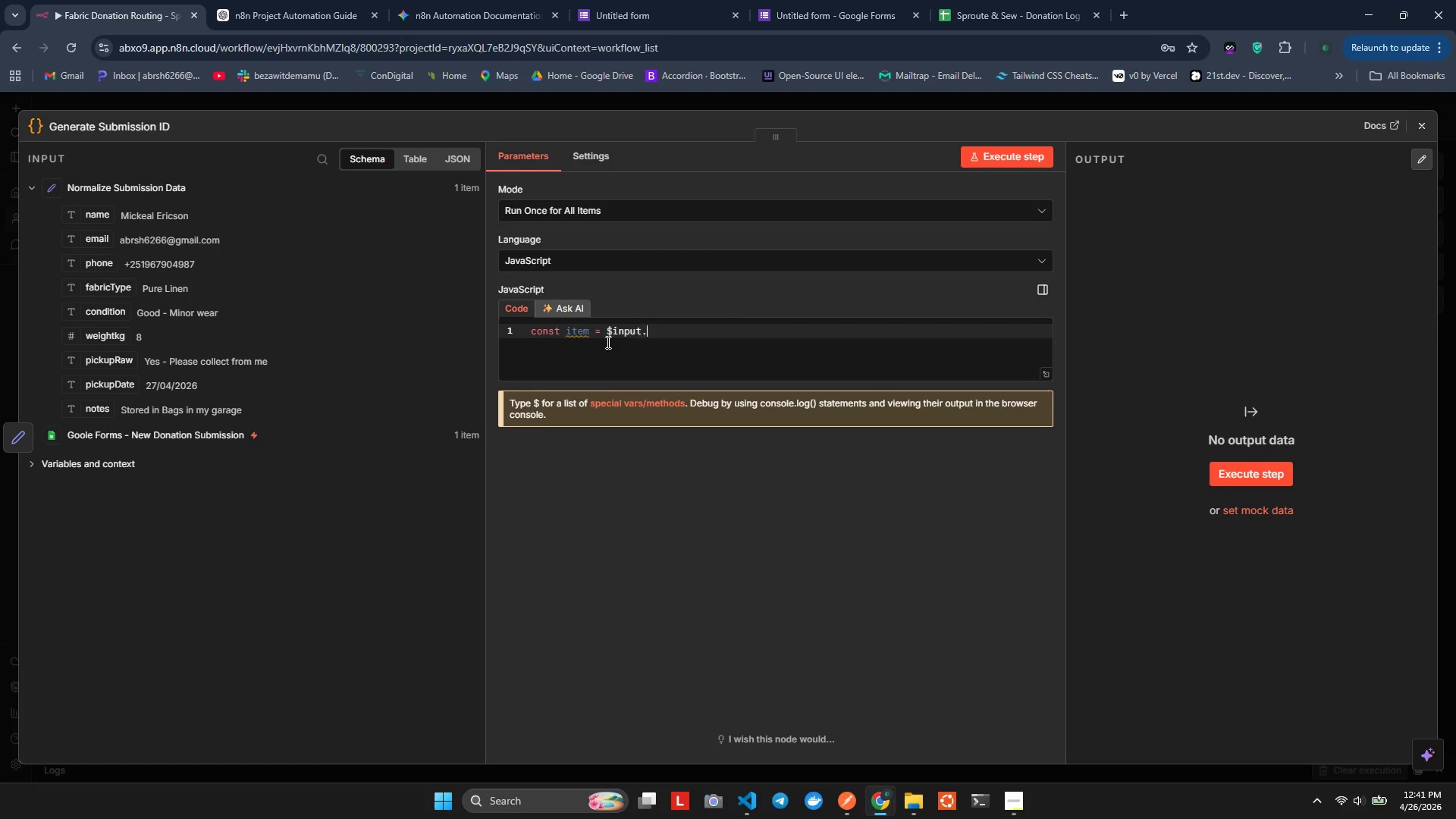 
key(Period)
 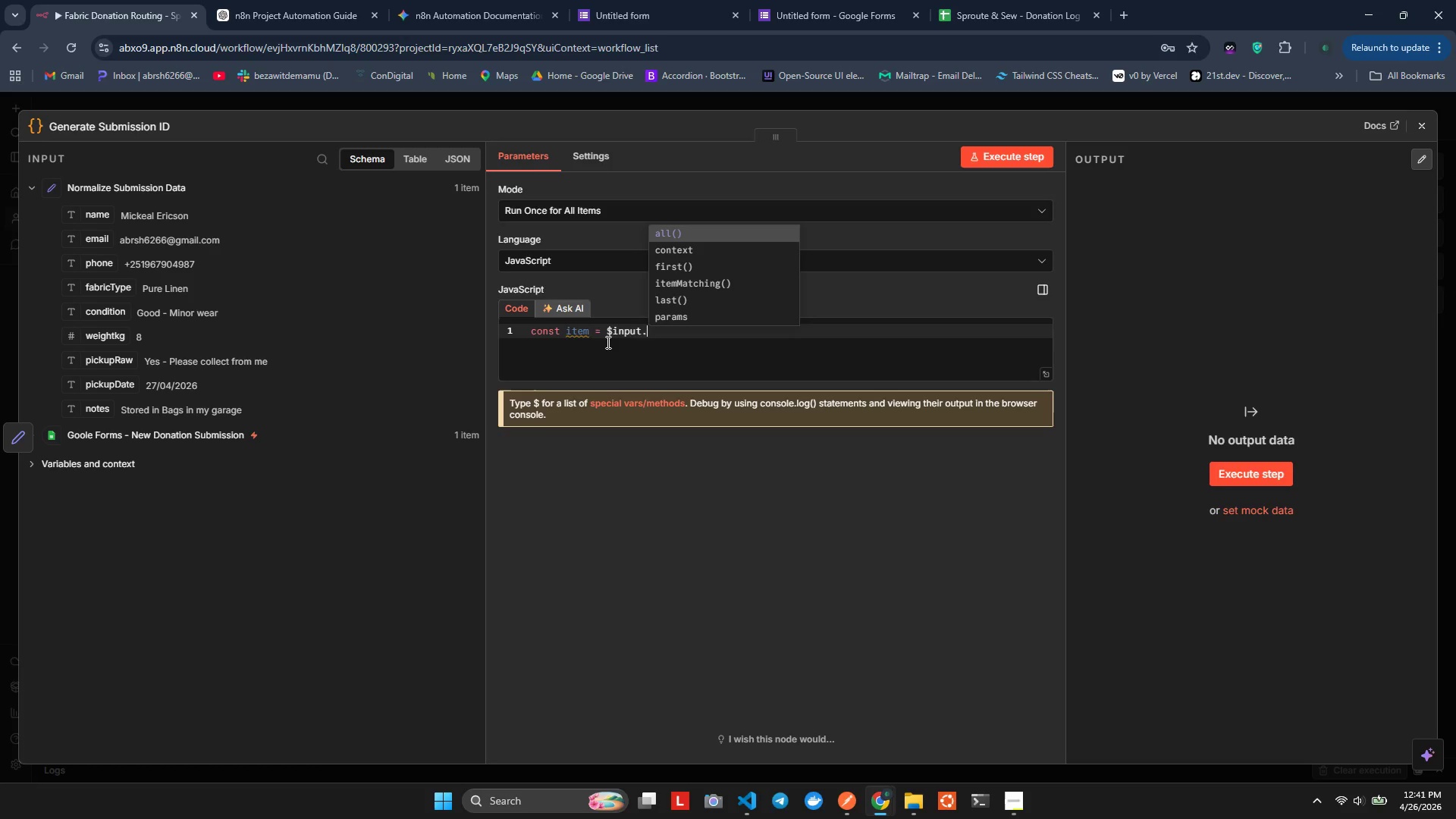 
key(A)
 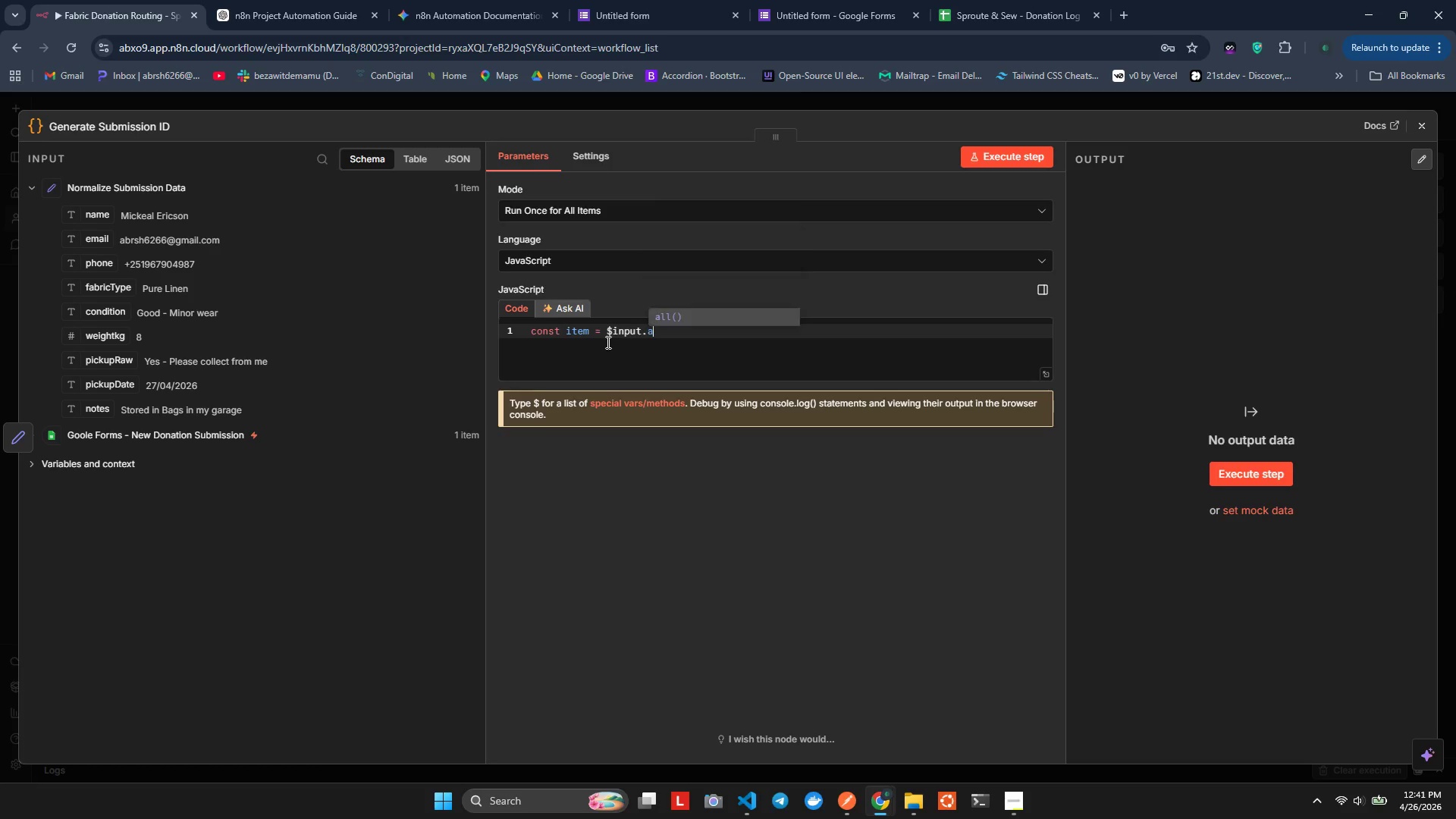 
key(Enter)
 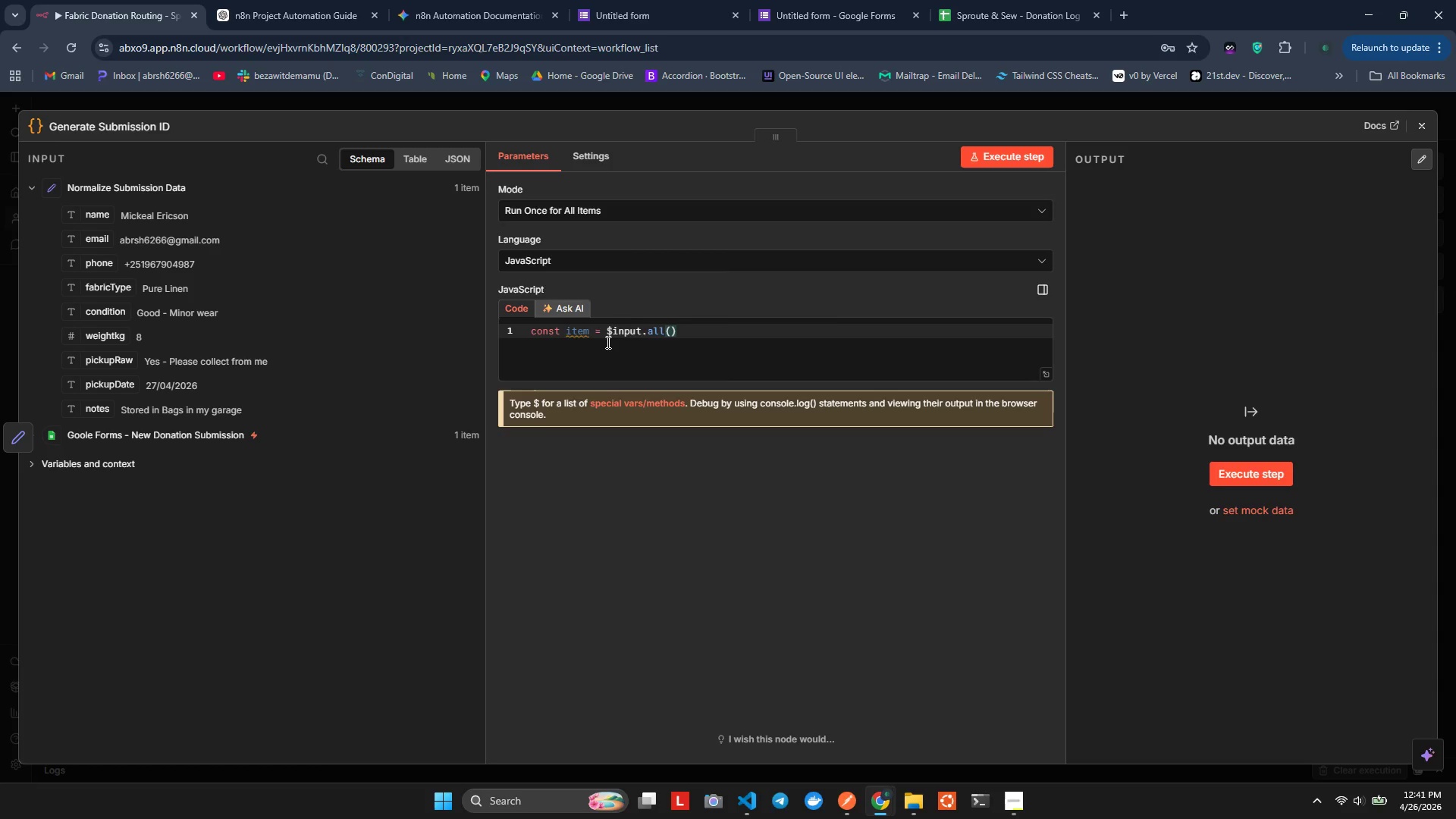 
key(Alt+Shift+AltLeft)
 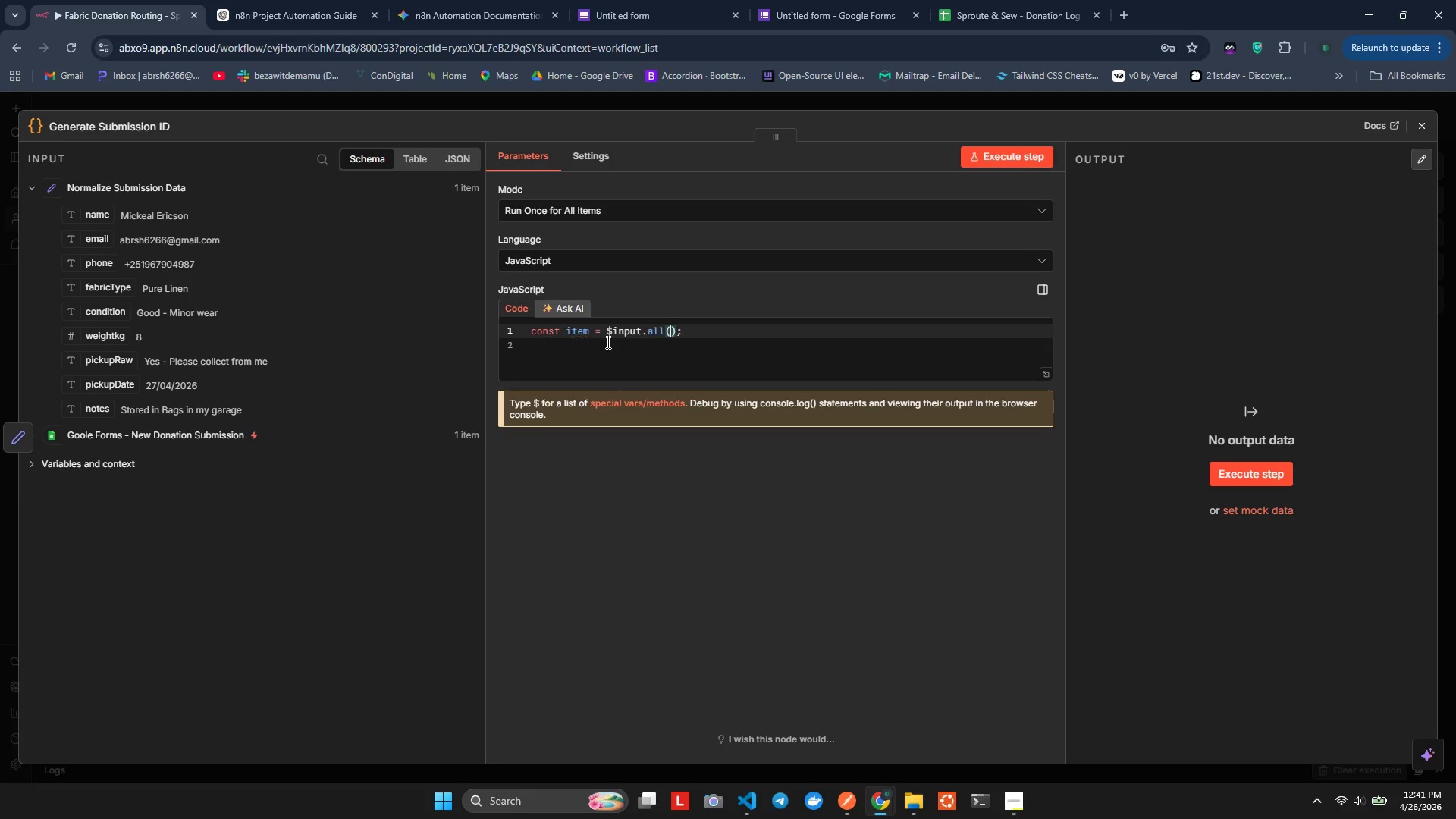 
key(Alt+Shift+F)
 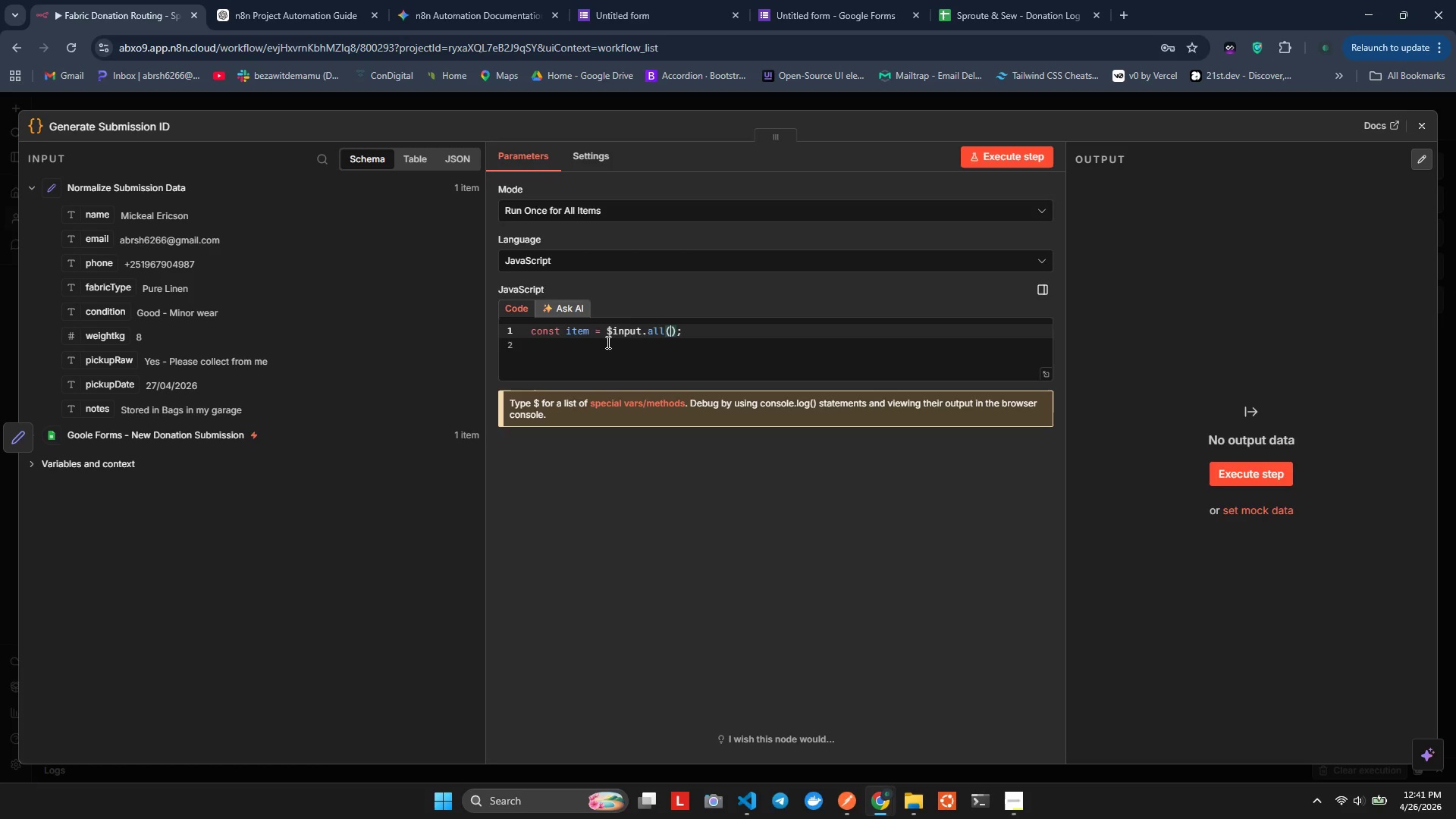 
key(ArrowRight)
 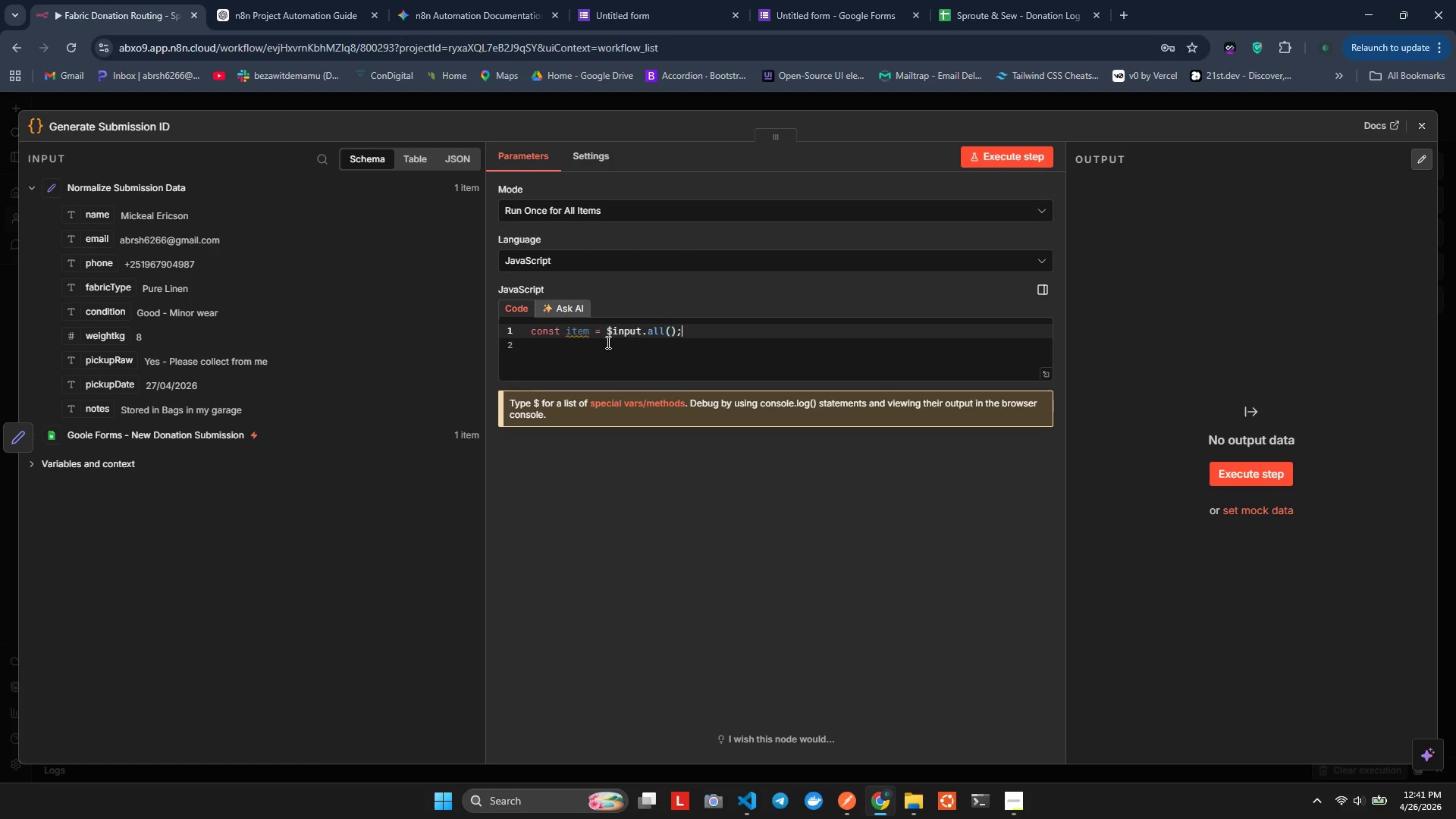 
key(ArrowRight)
 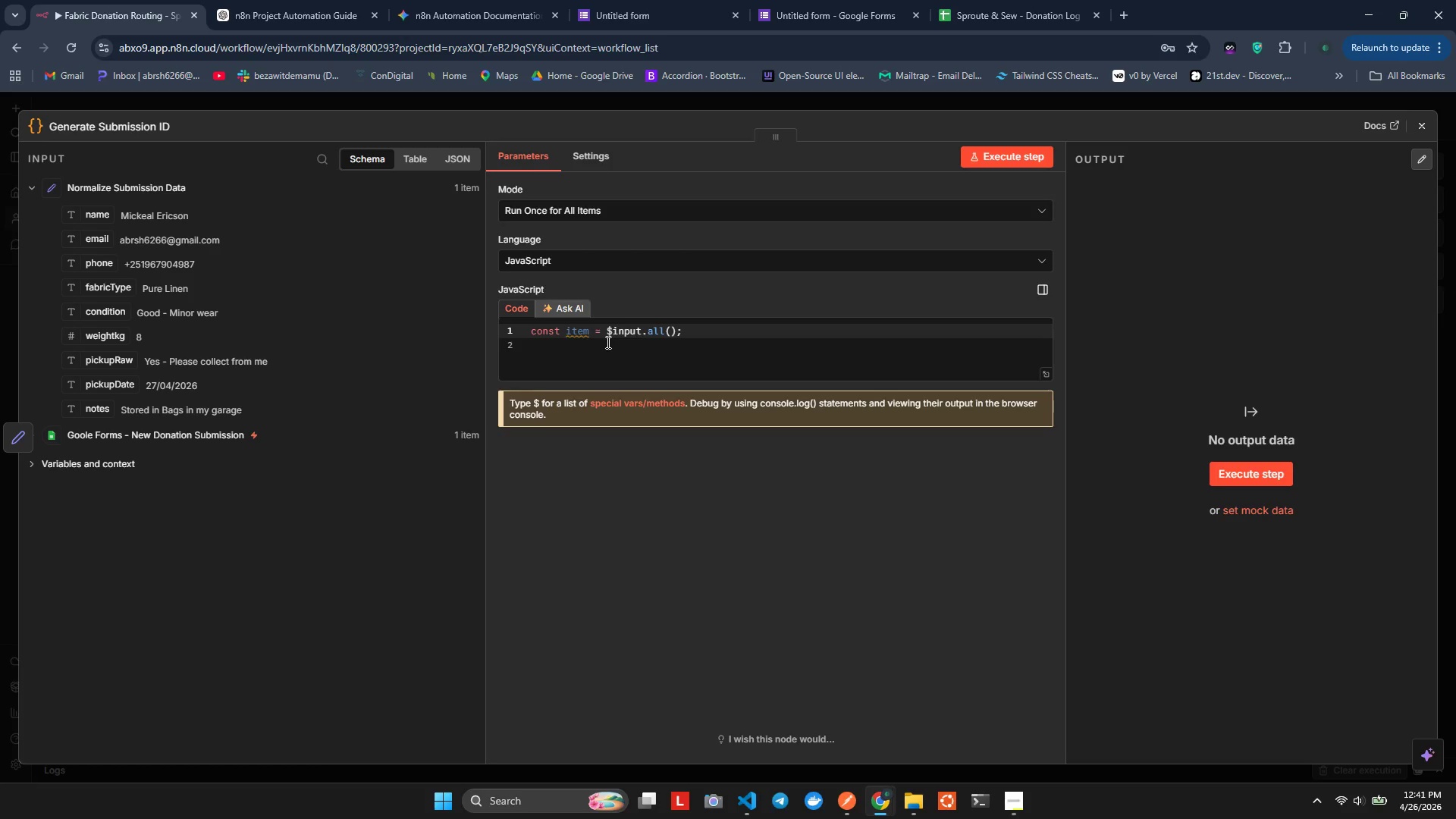 
key(Enter)
 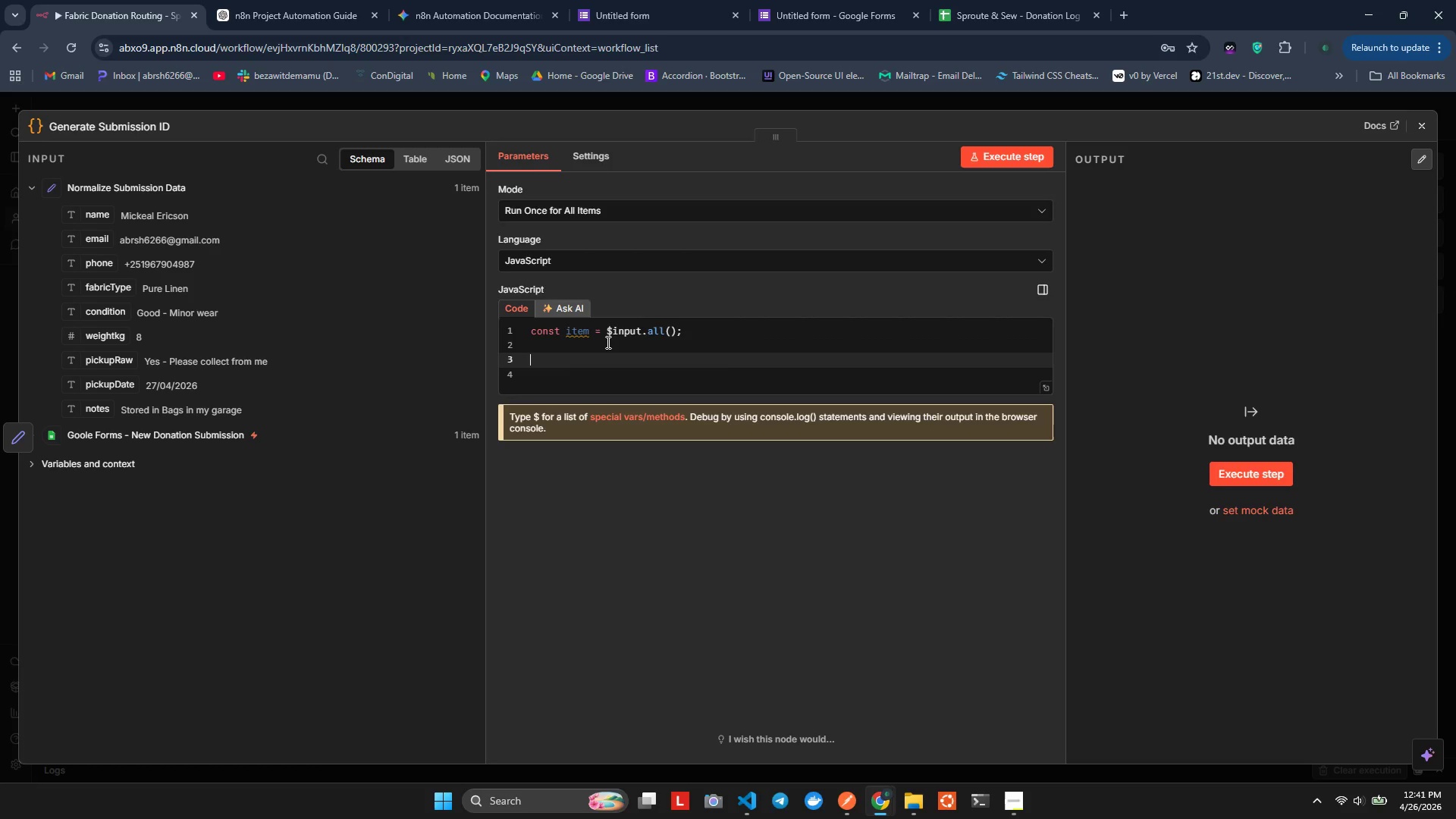 
key(Enter)
 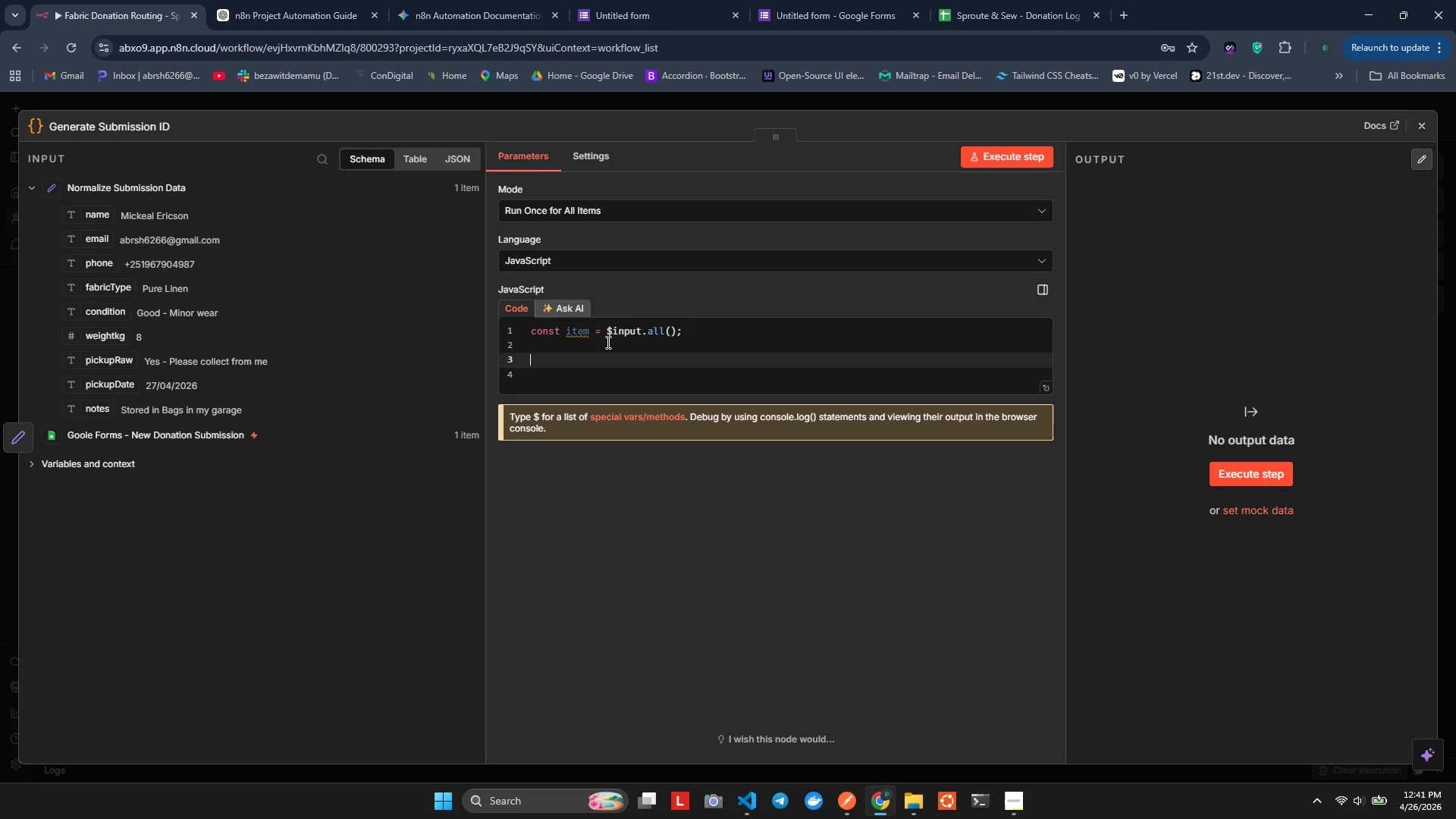 
type(for*=)
key(Backspace)
key(Backspace)
type()=)
key(Backspace)
key(Backspace)
type((cn)
key(Backspace)
key(Backspace)
type(=c)
key(Backspace)
key(Backspace)
key(Backspace)
type(const tem of tems)
 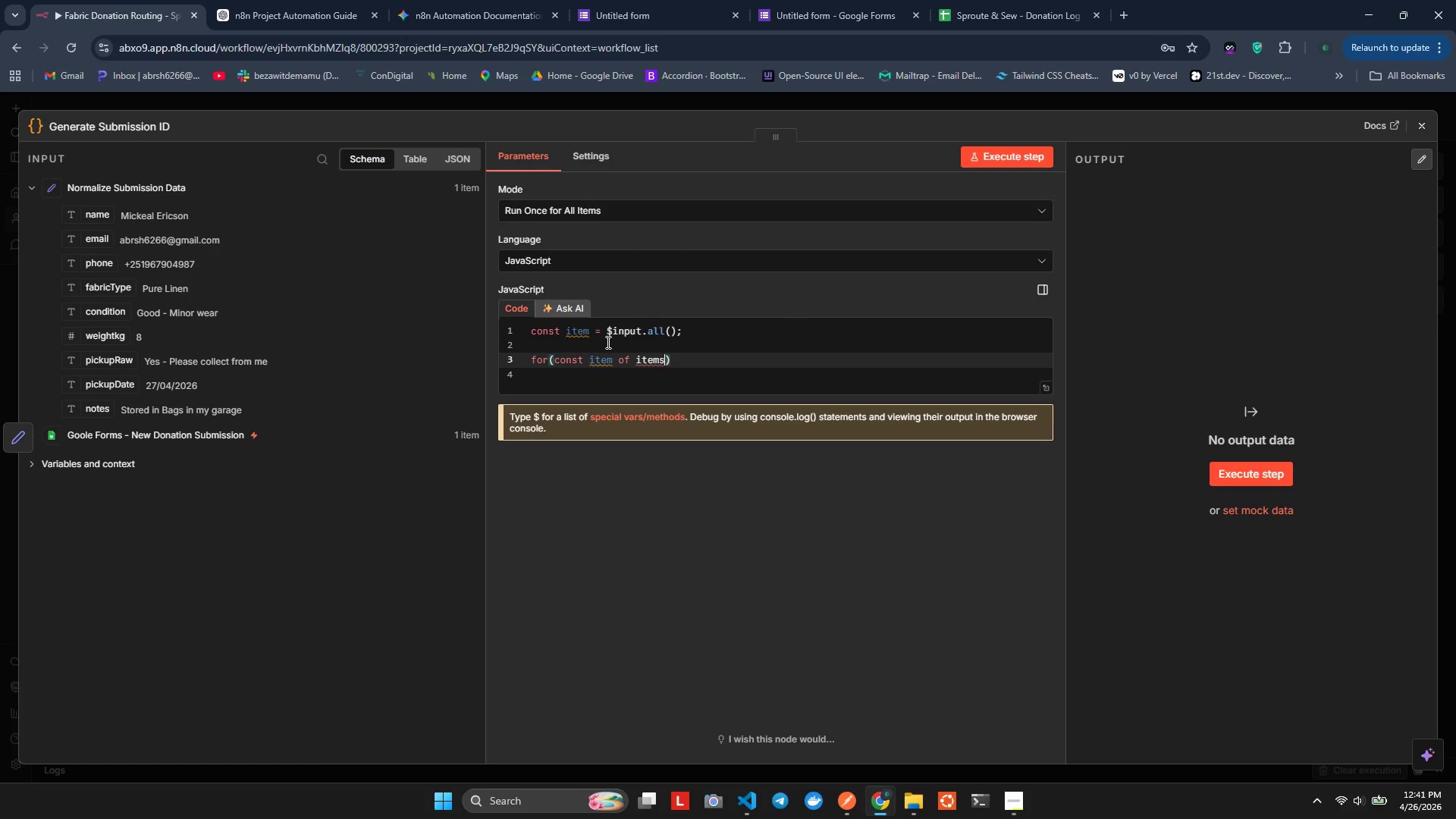 
 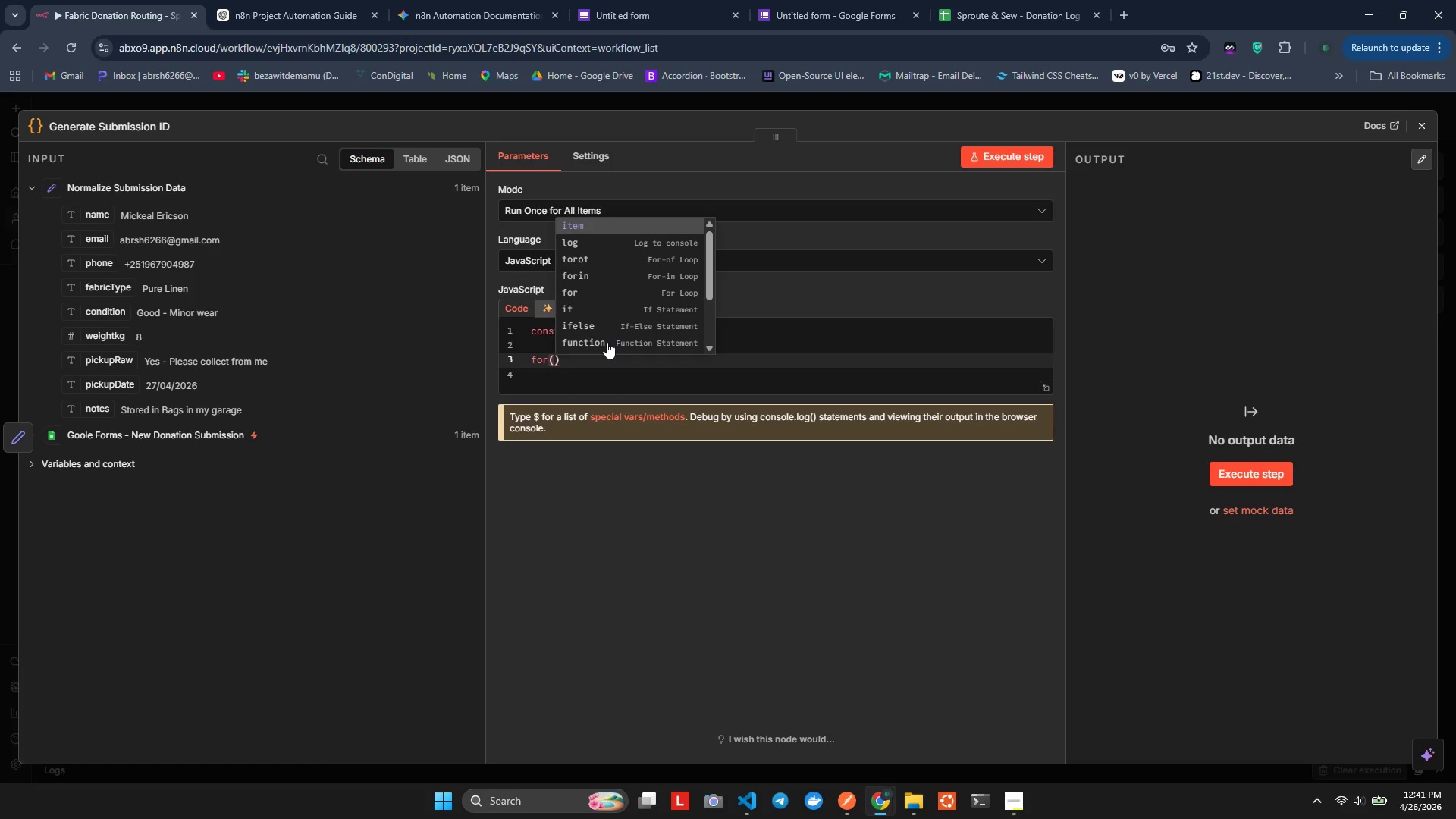 
hold_key(key=I, duration=0.56)
 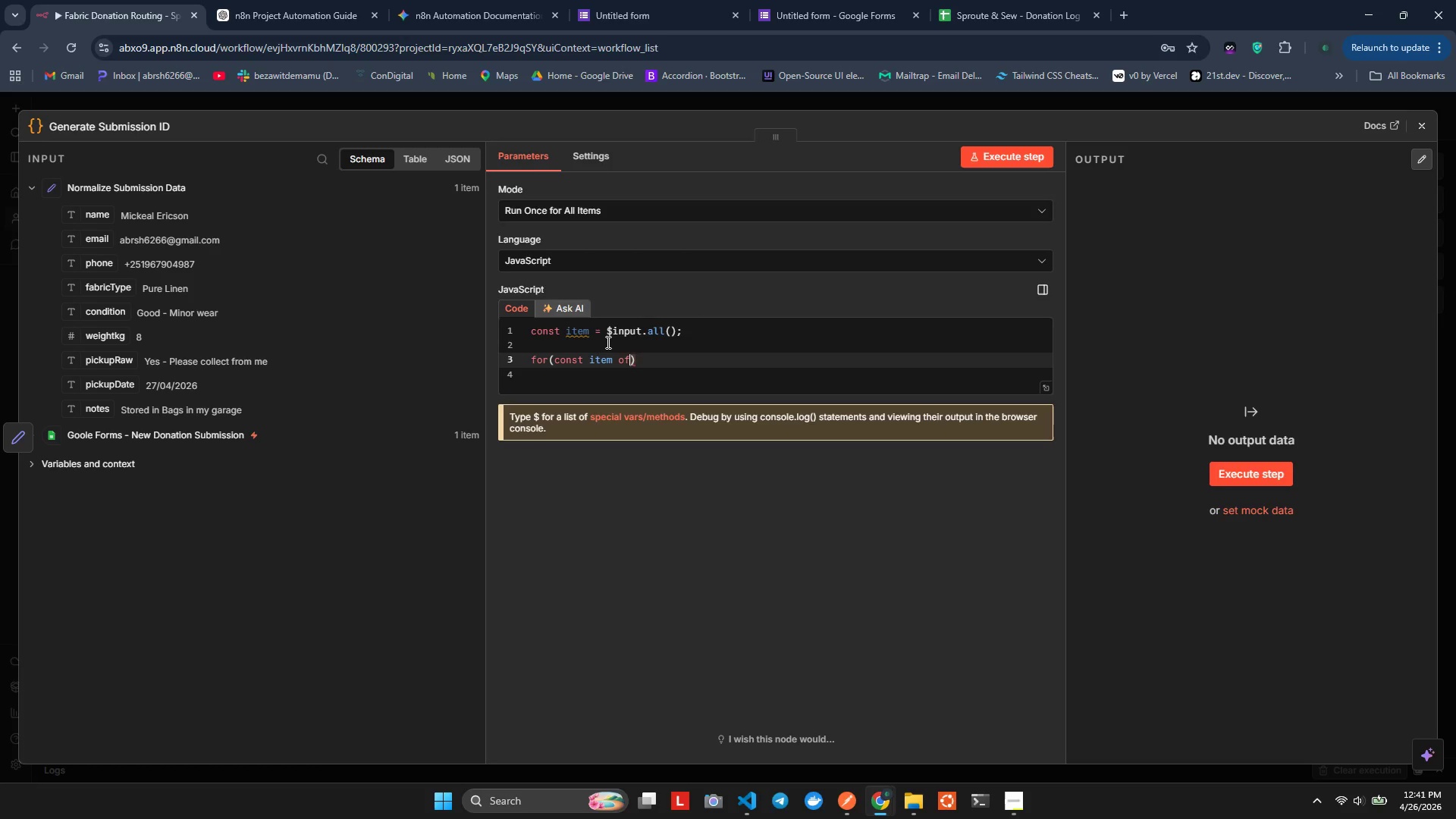 
hold_key(key=I, duration=0.56)
 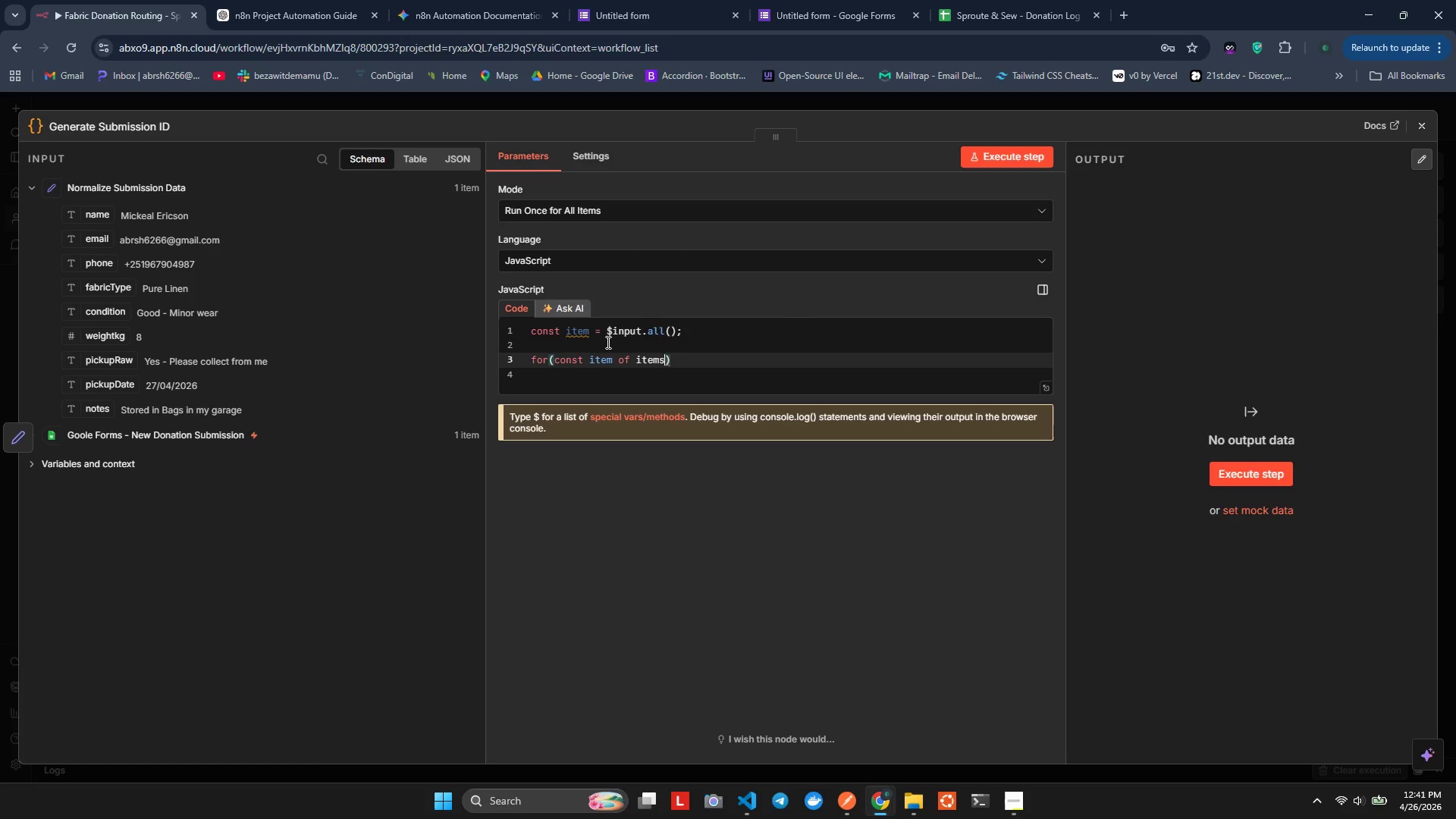 
key(ArrowRight)
 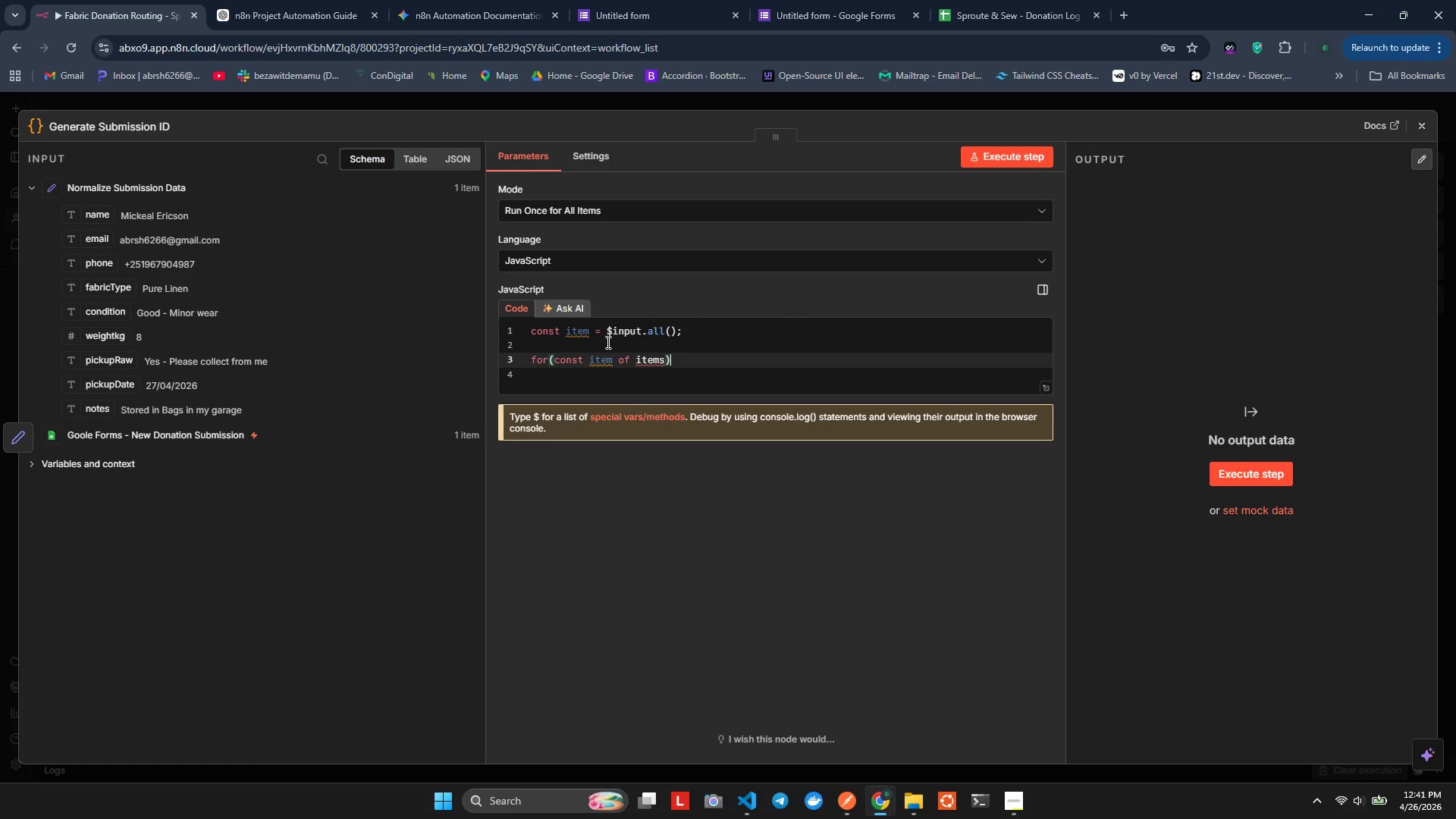 
key(Shift+Semicolon)
 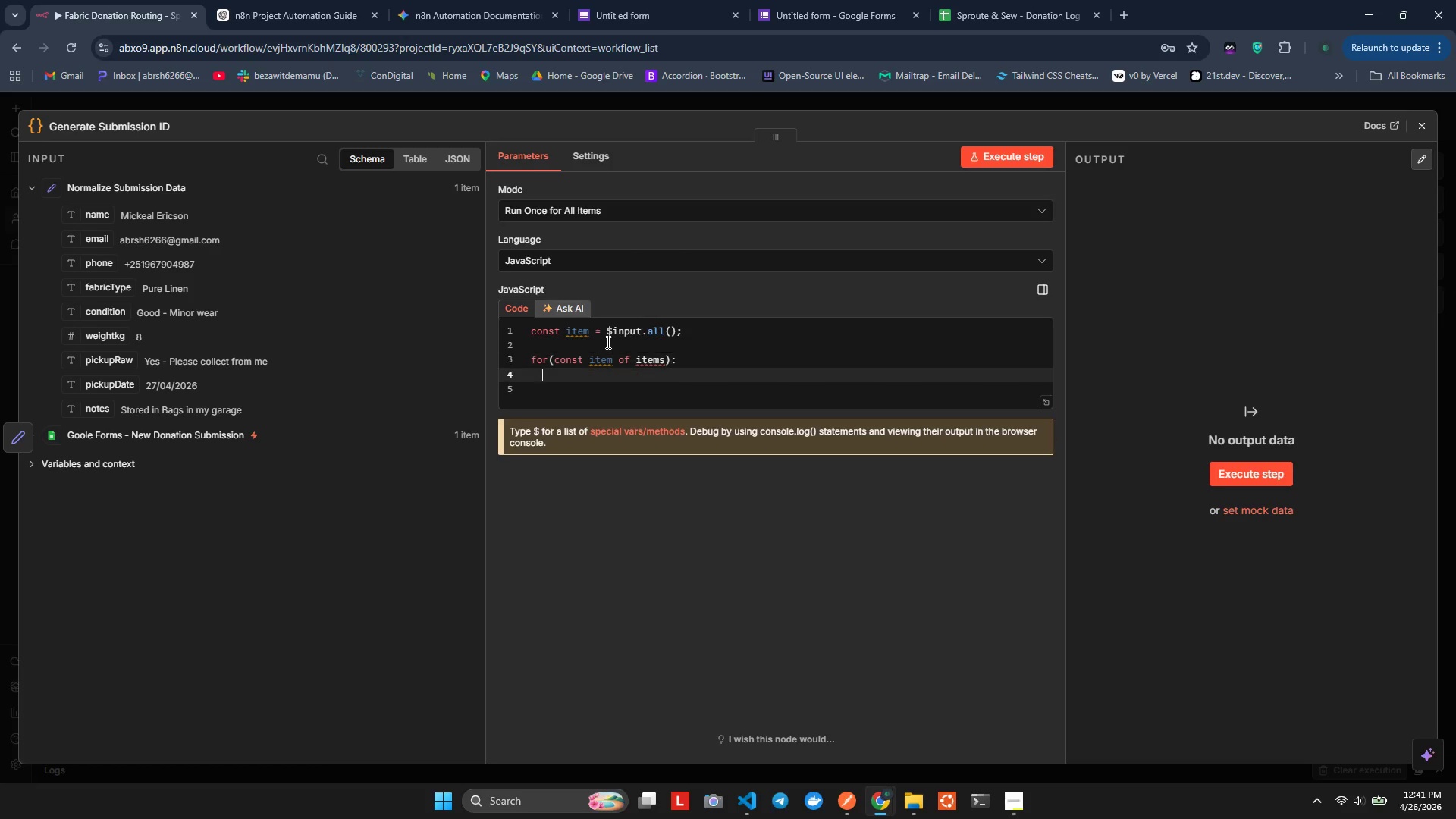 
key(Enter)
 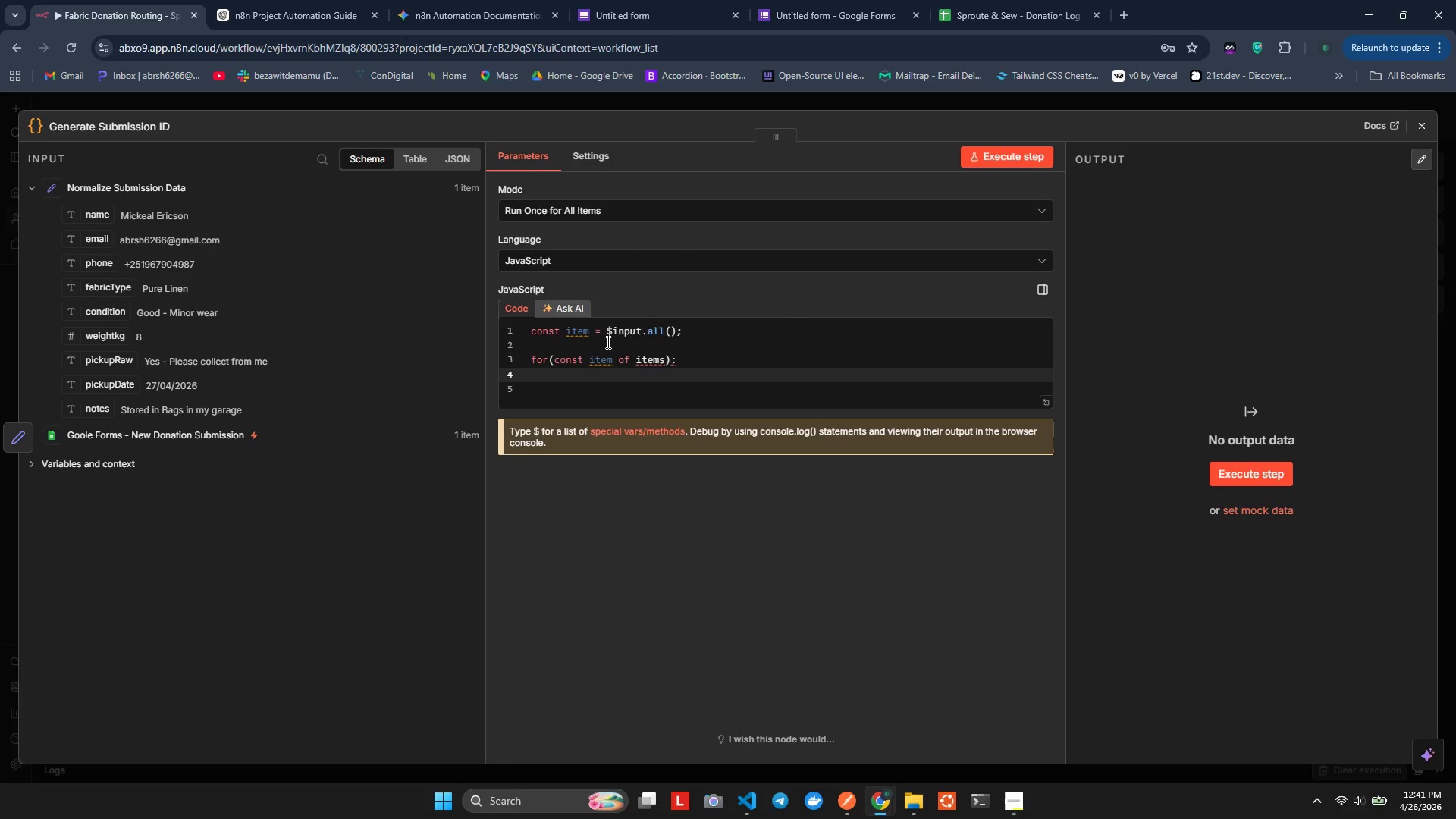 
key(Control+Z)
 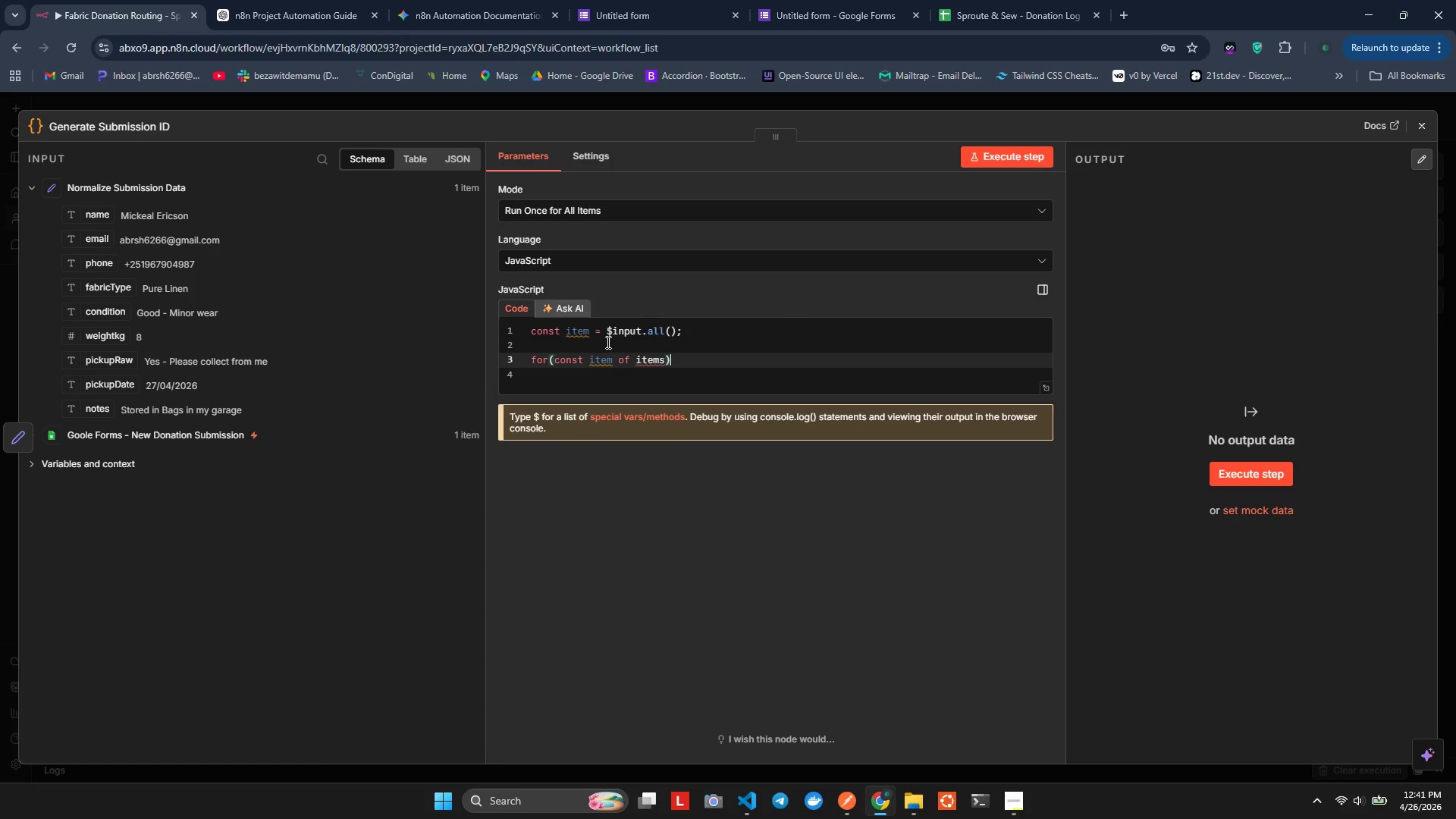 
key(Control+Z)
 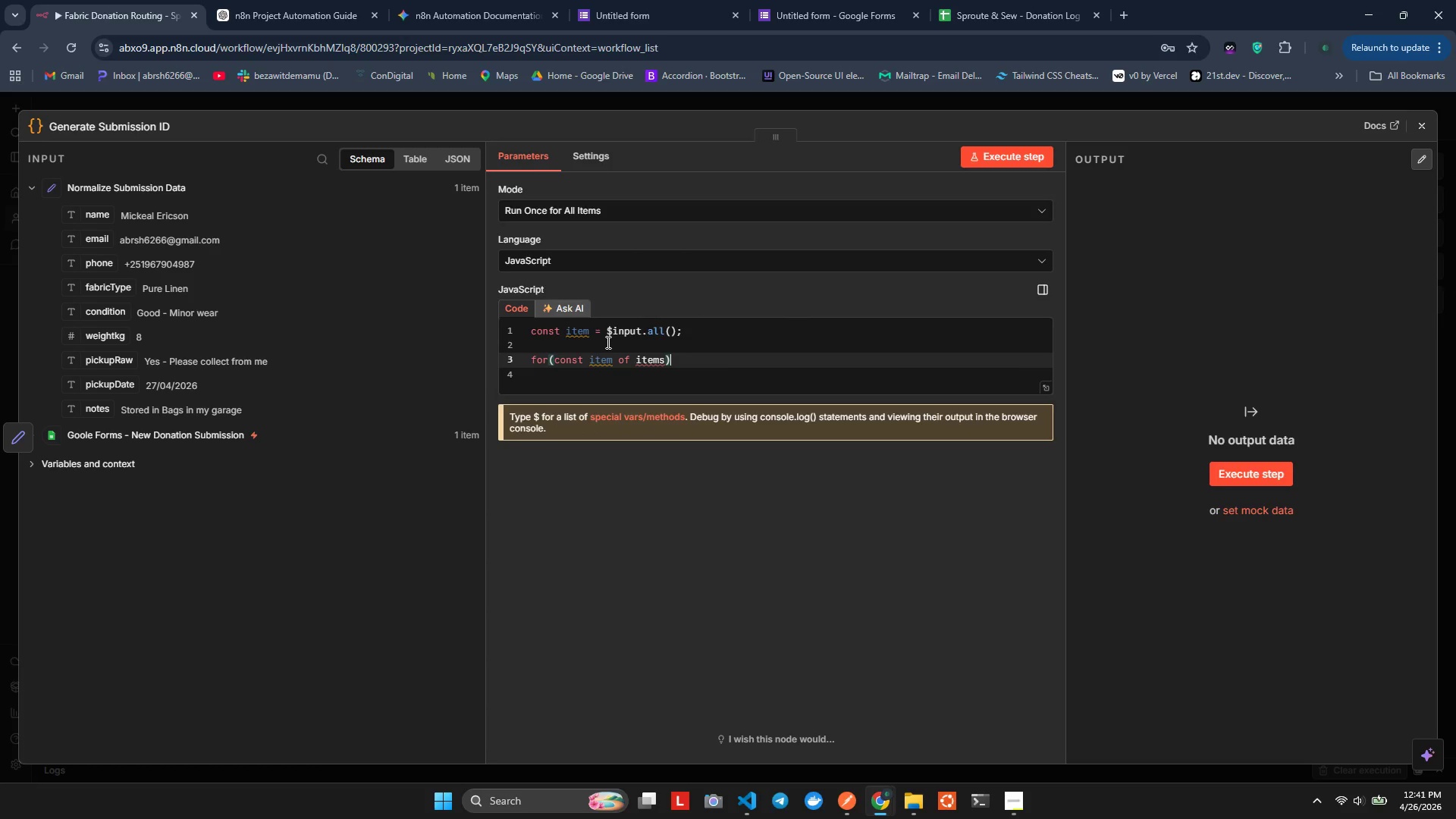 
key(Shift+ShiftLeft)
 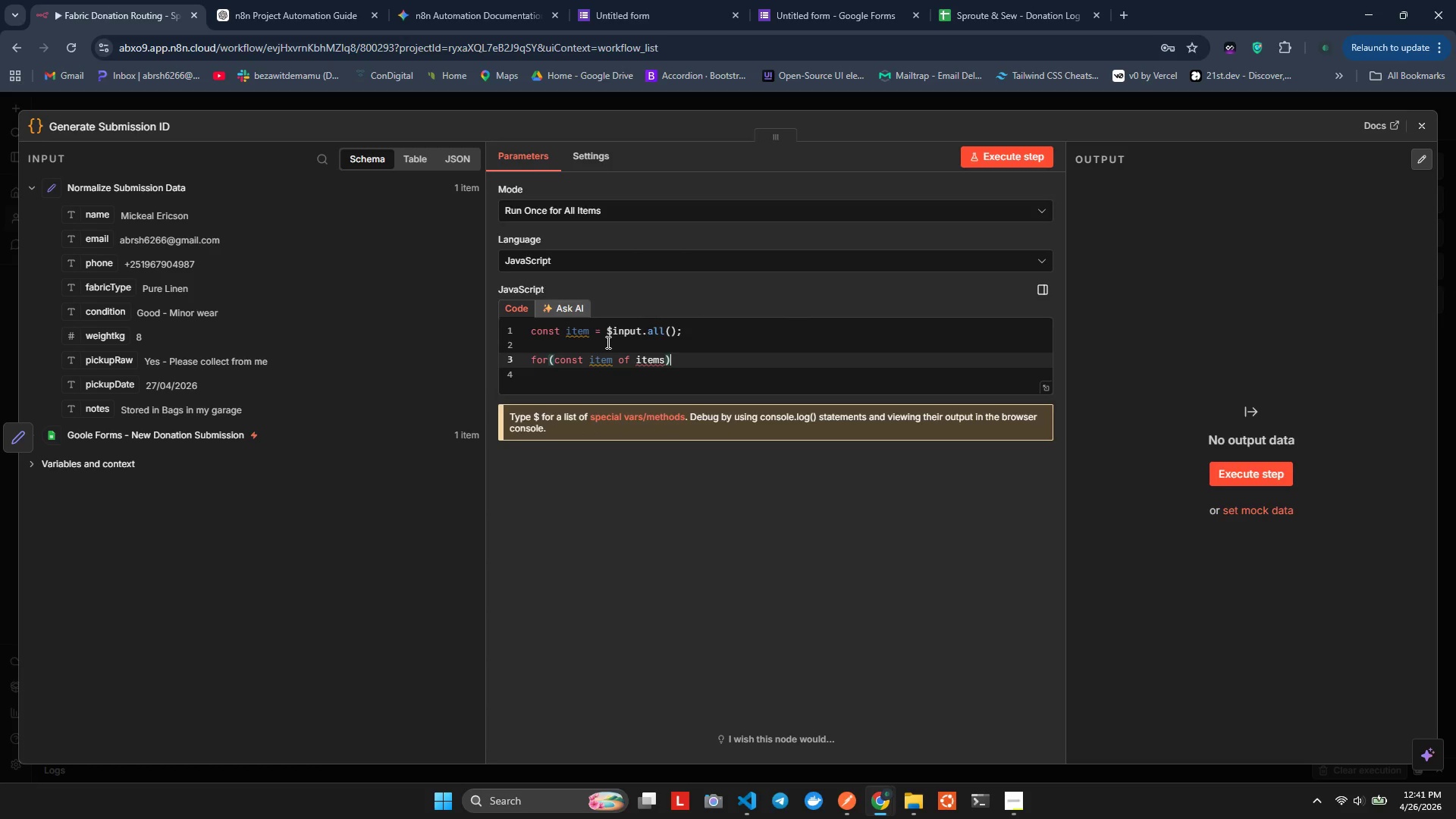 
key(Shift+P)
 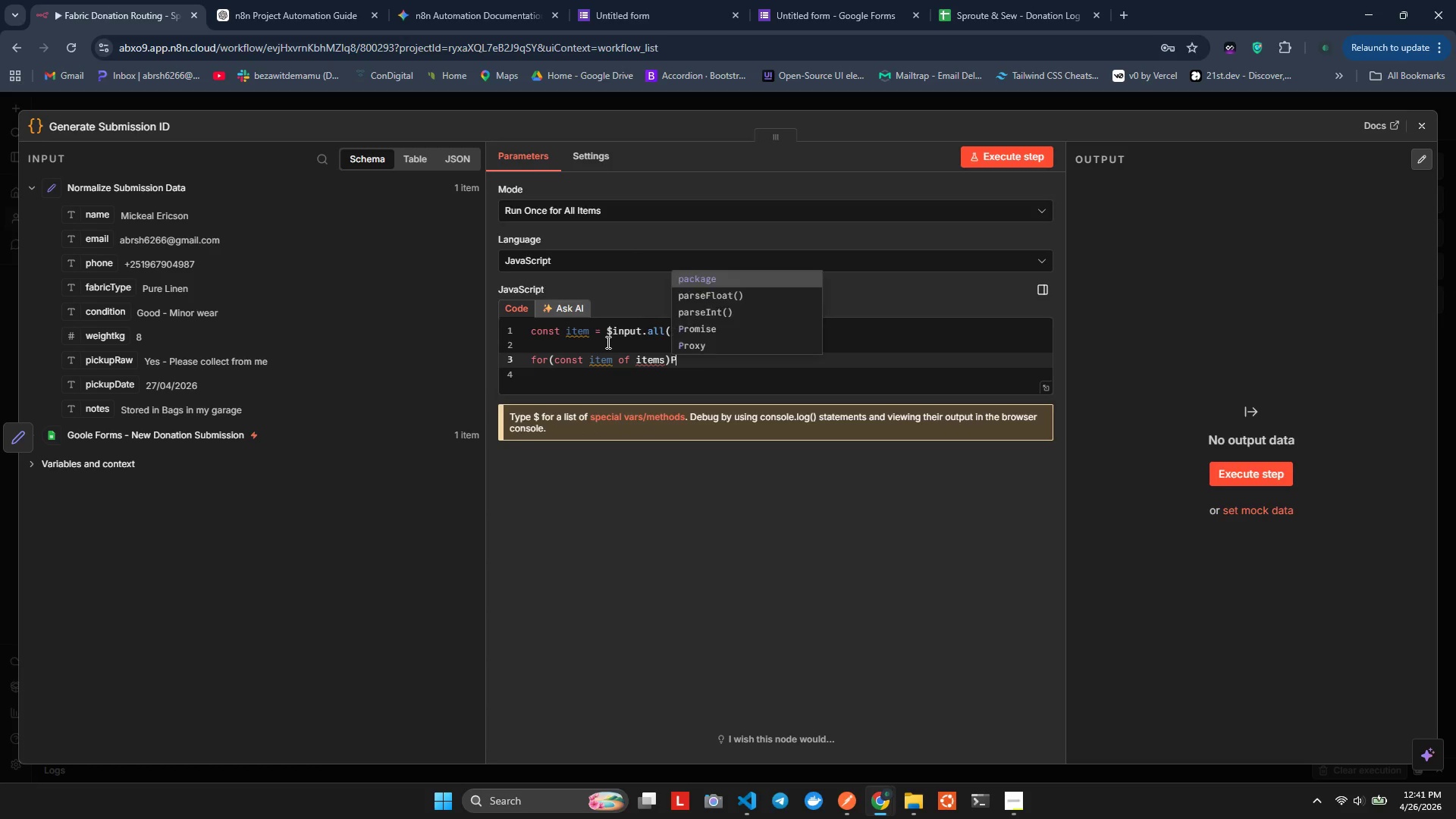 
key(Enter)
 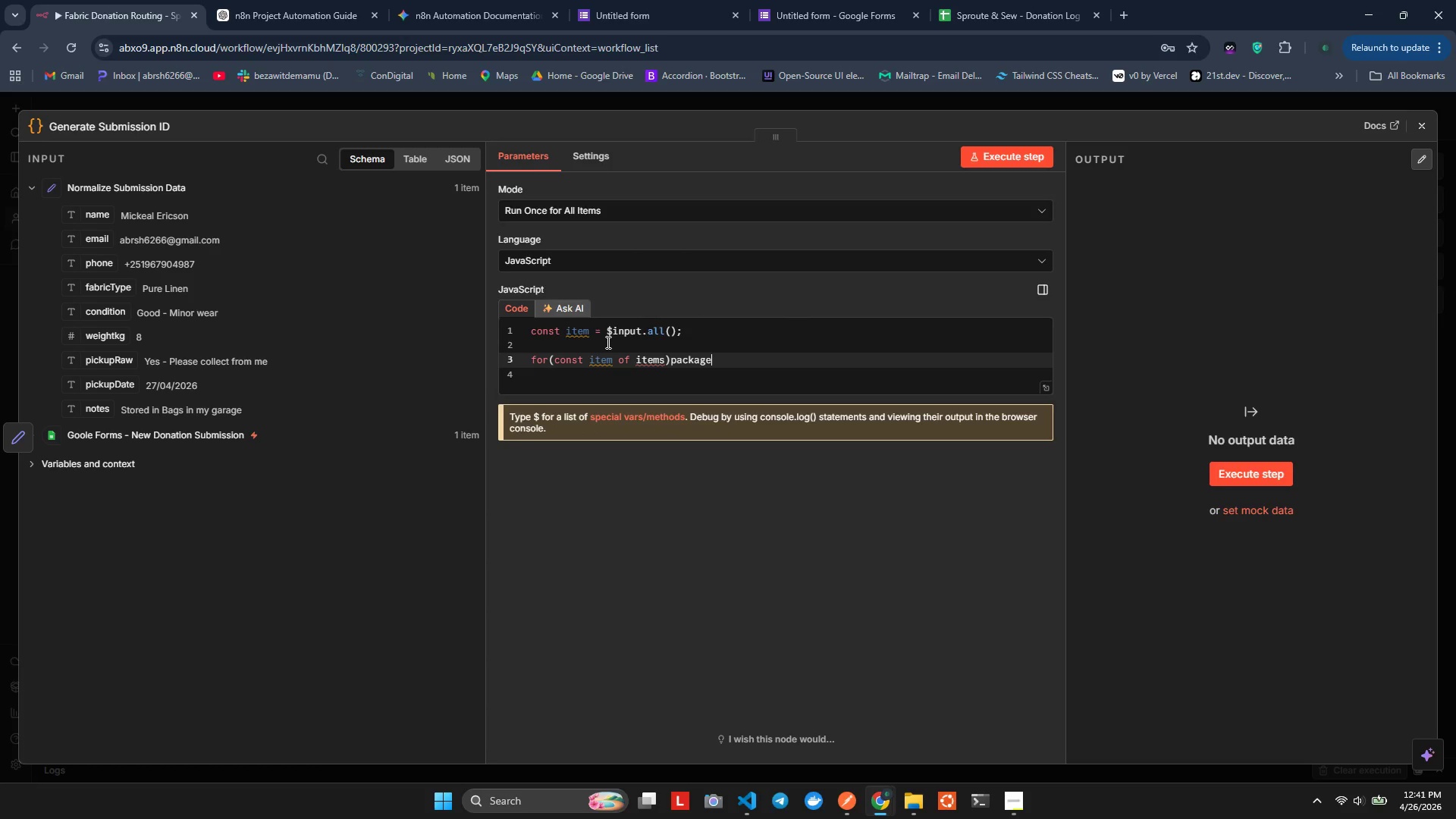 
key(Control+Z)
 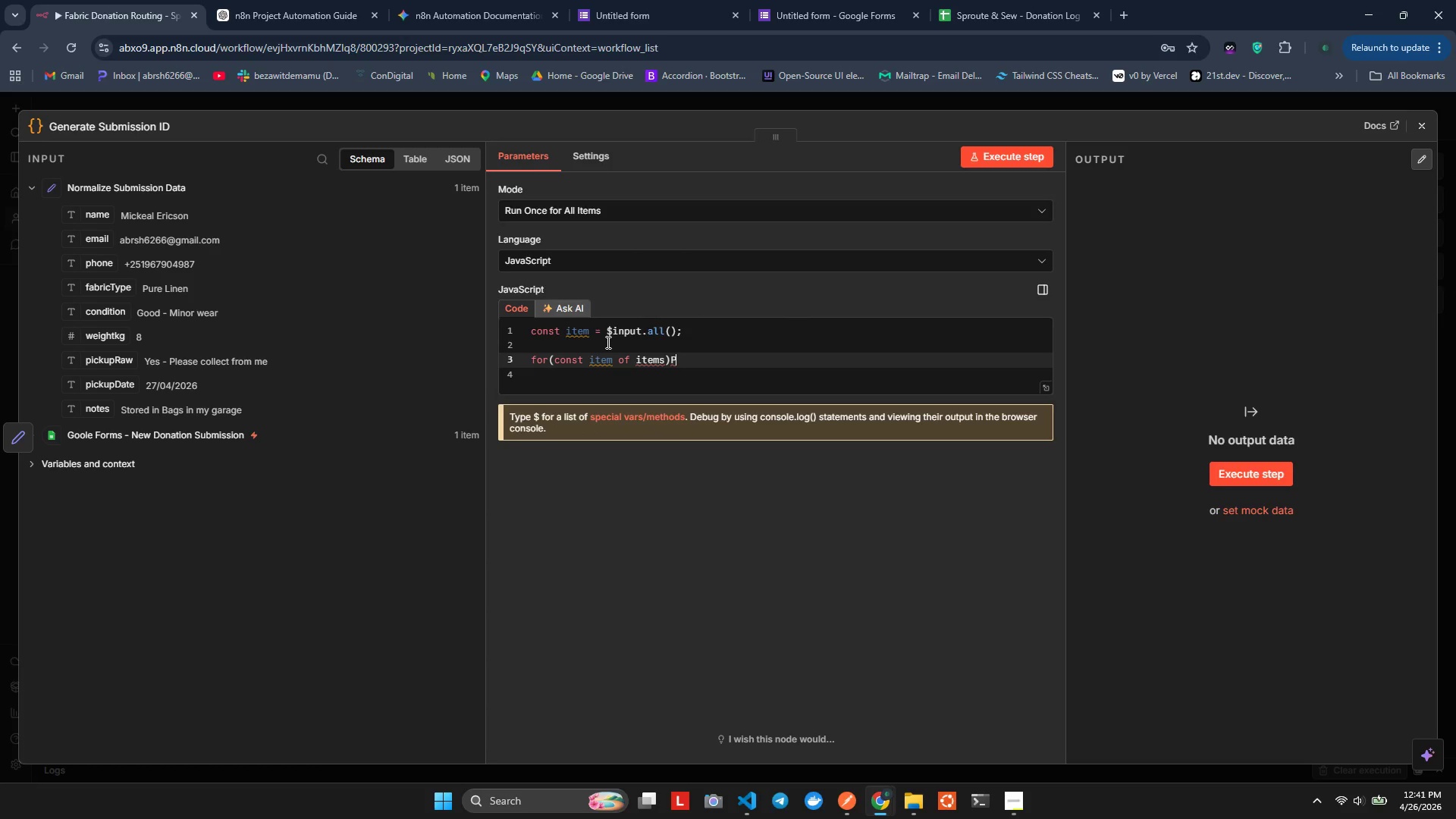 
key(Control+Z)
 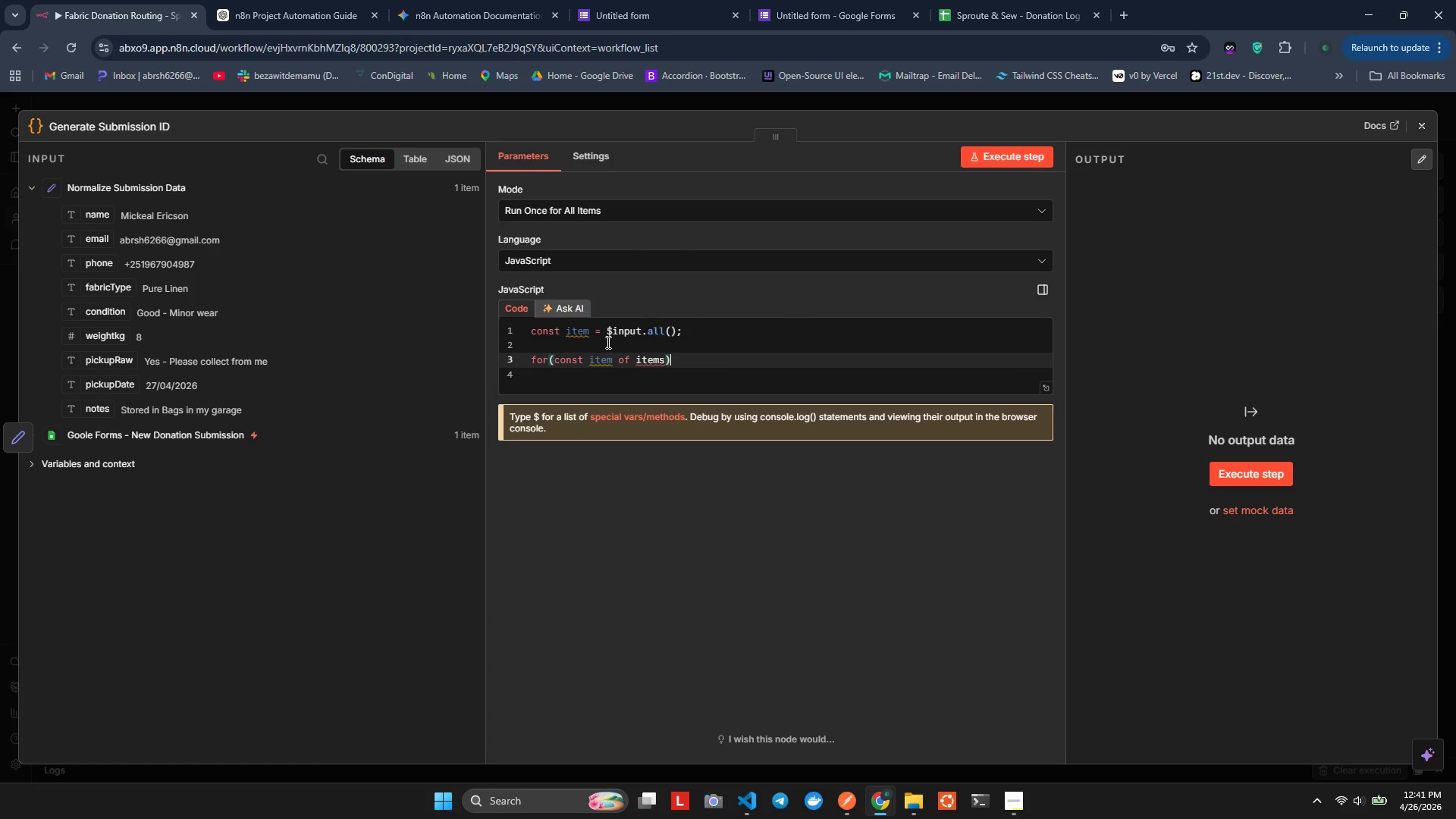 
key(Shift+BracketLeft)
 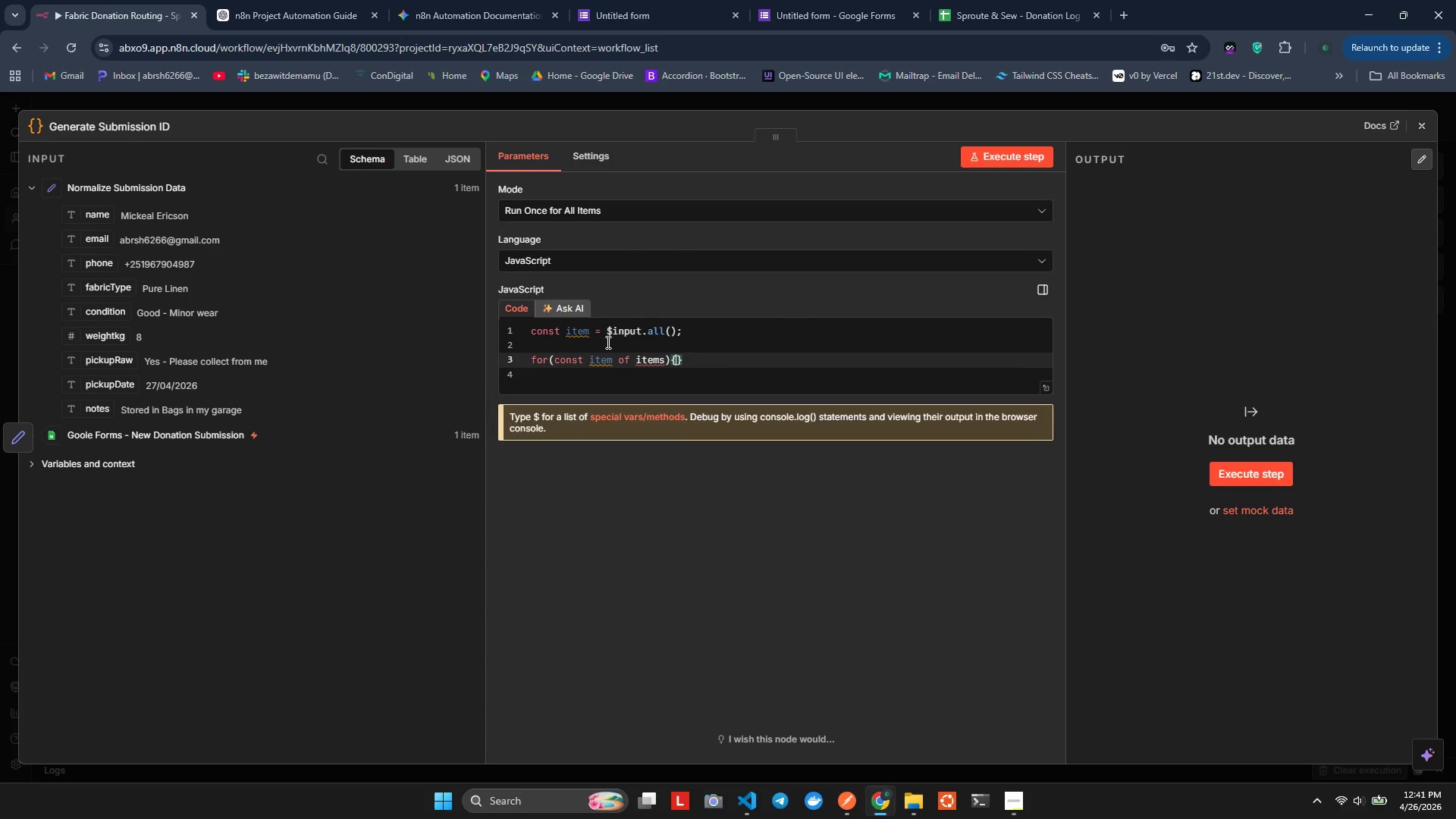 
key(Enter)
 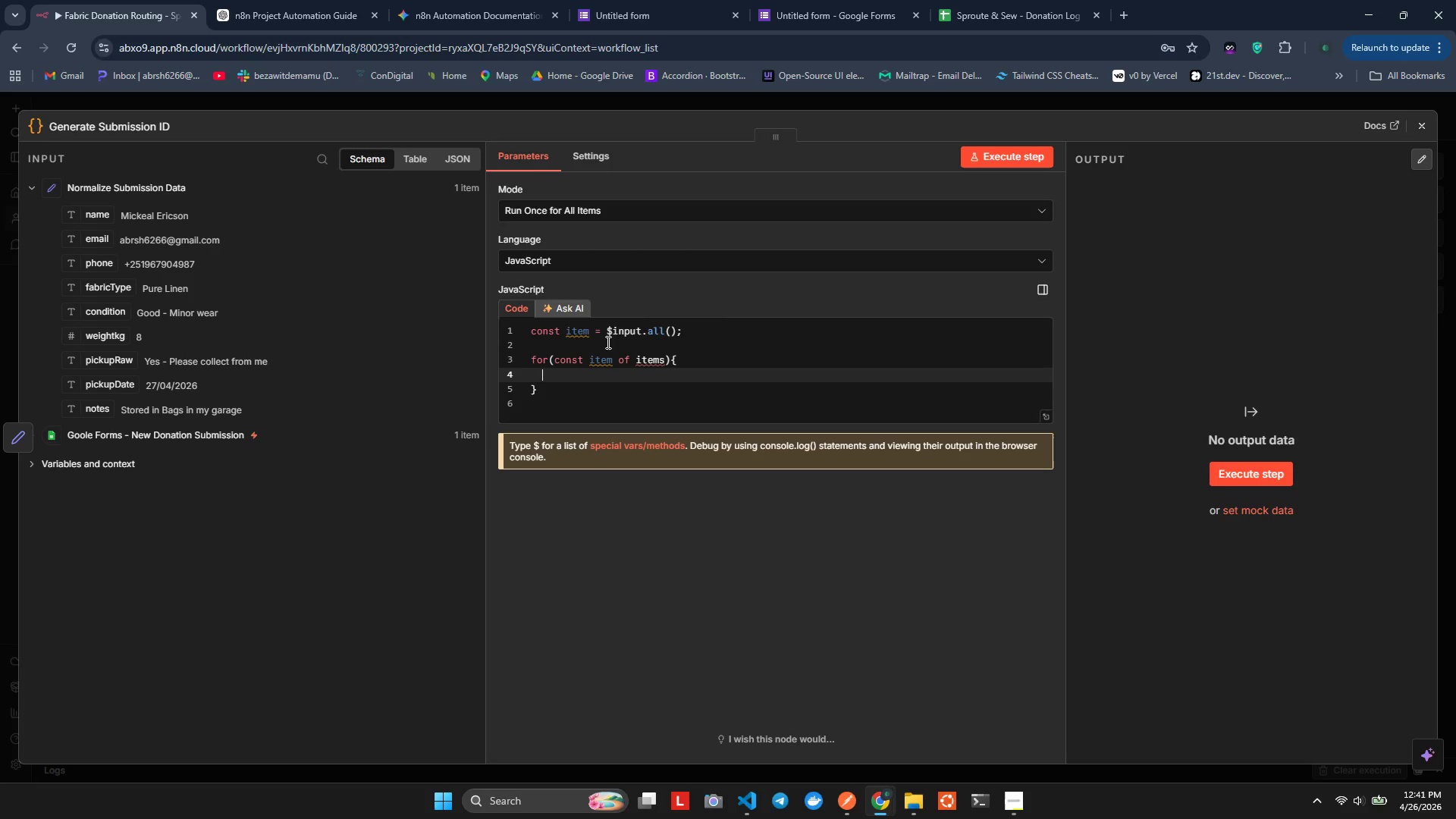 
key(ArrowUp)
 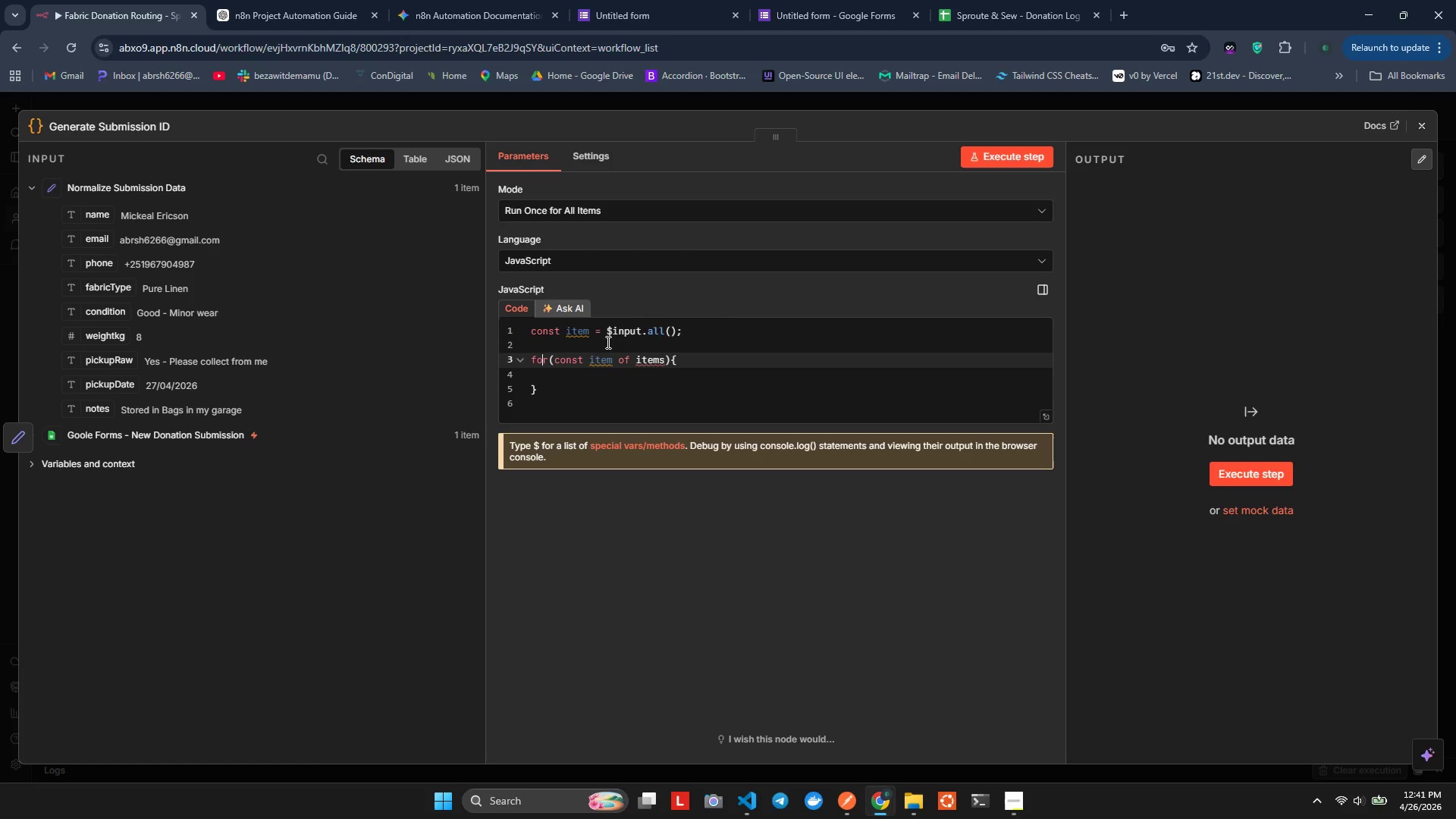 
key(ArrowUp)
 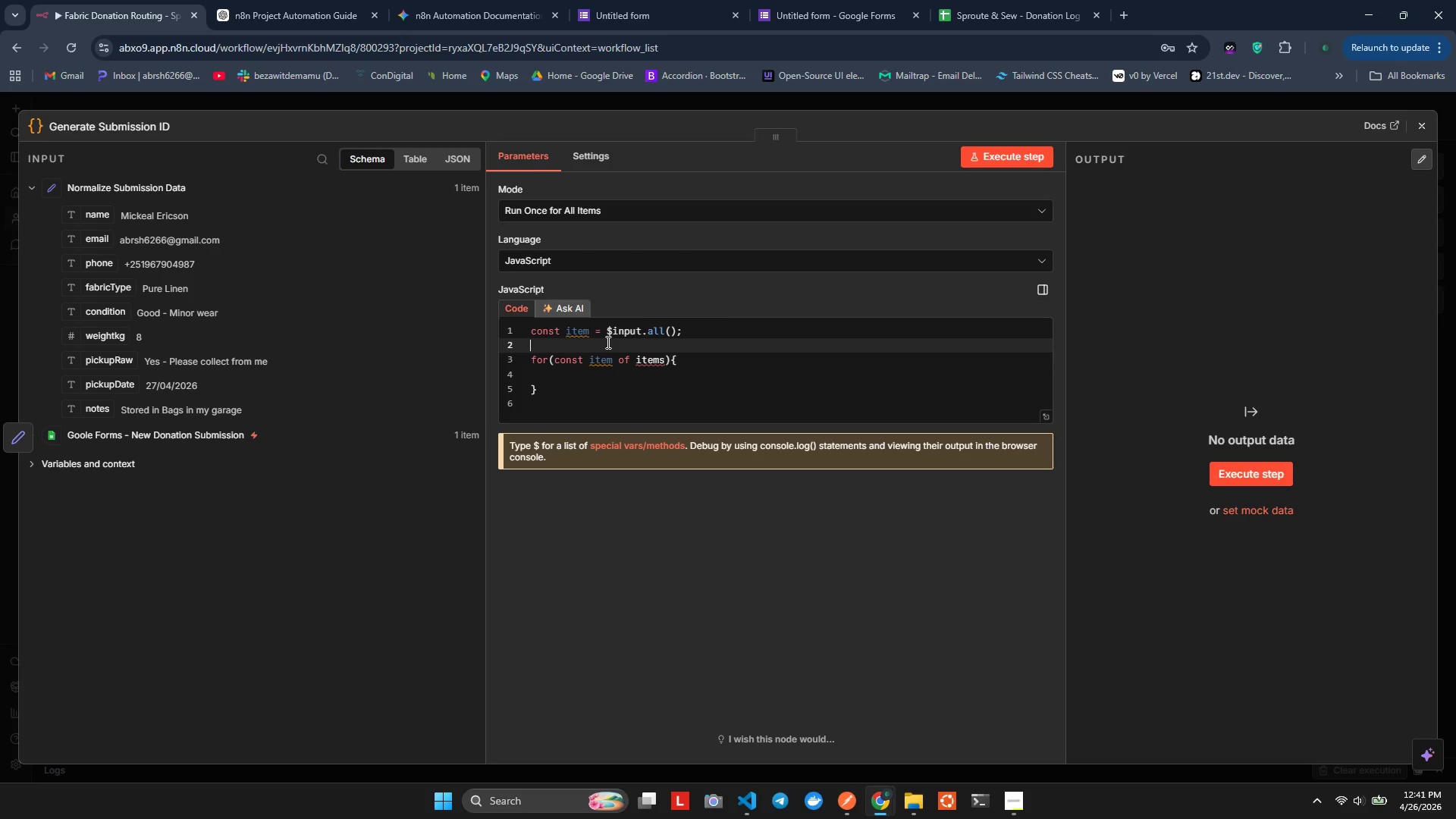 
hold_key(key=ArrowRight, duration=0.34)
 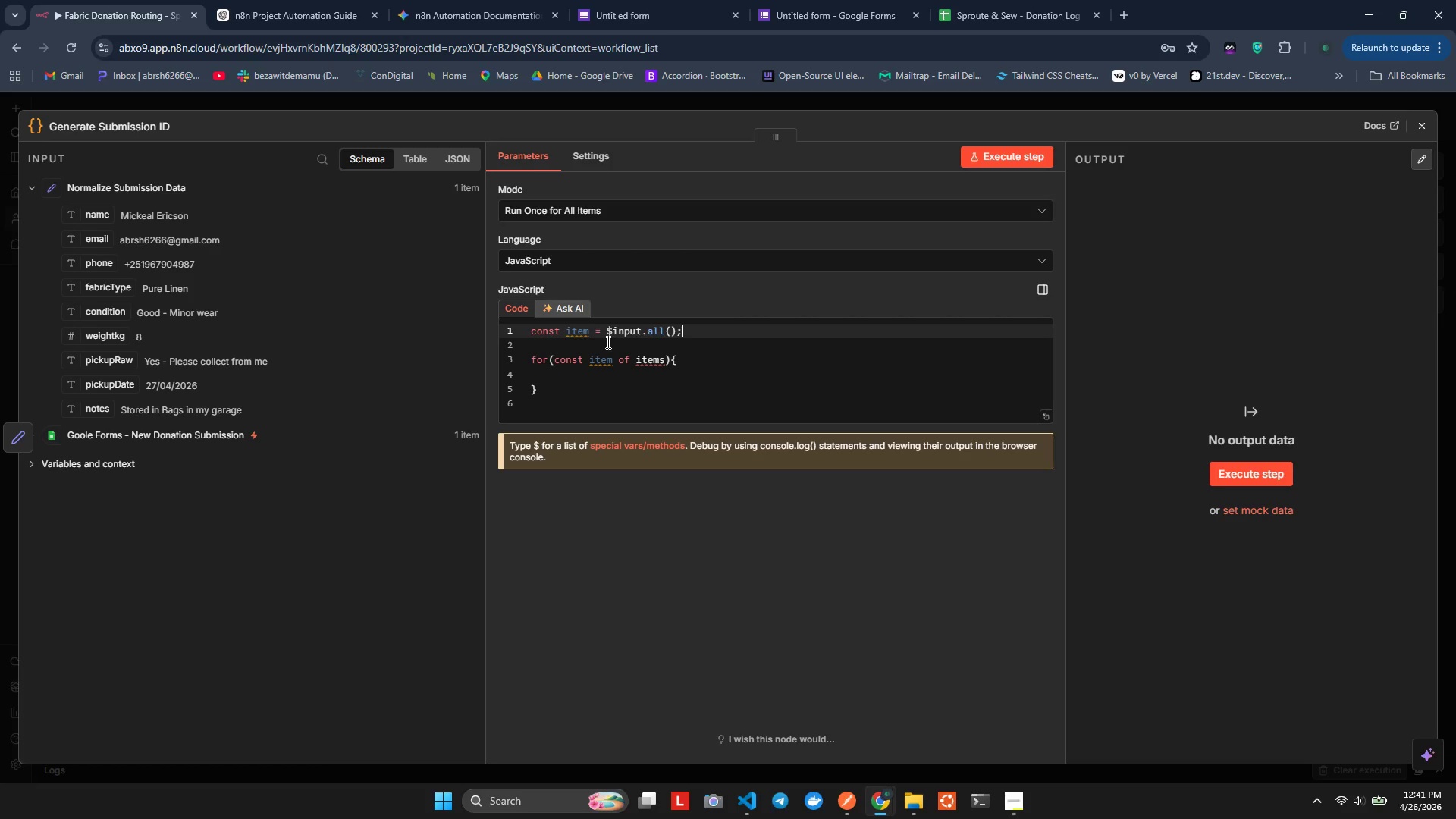 
key(ArrowUp)
 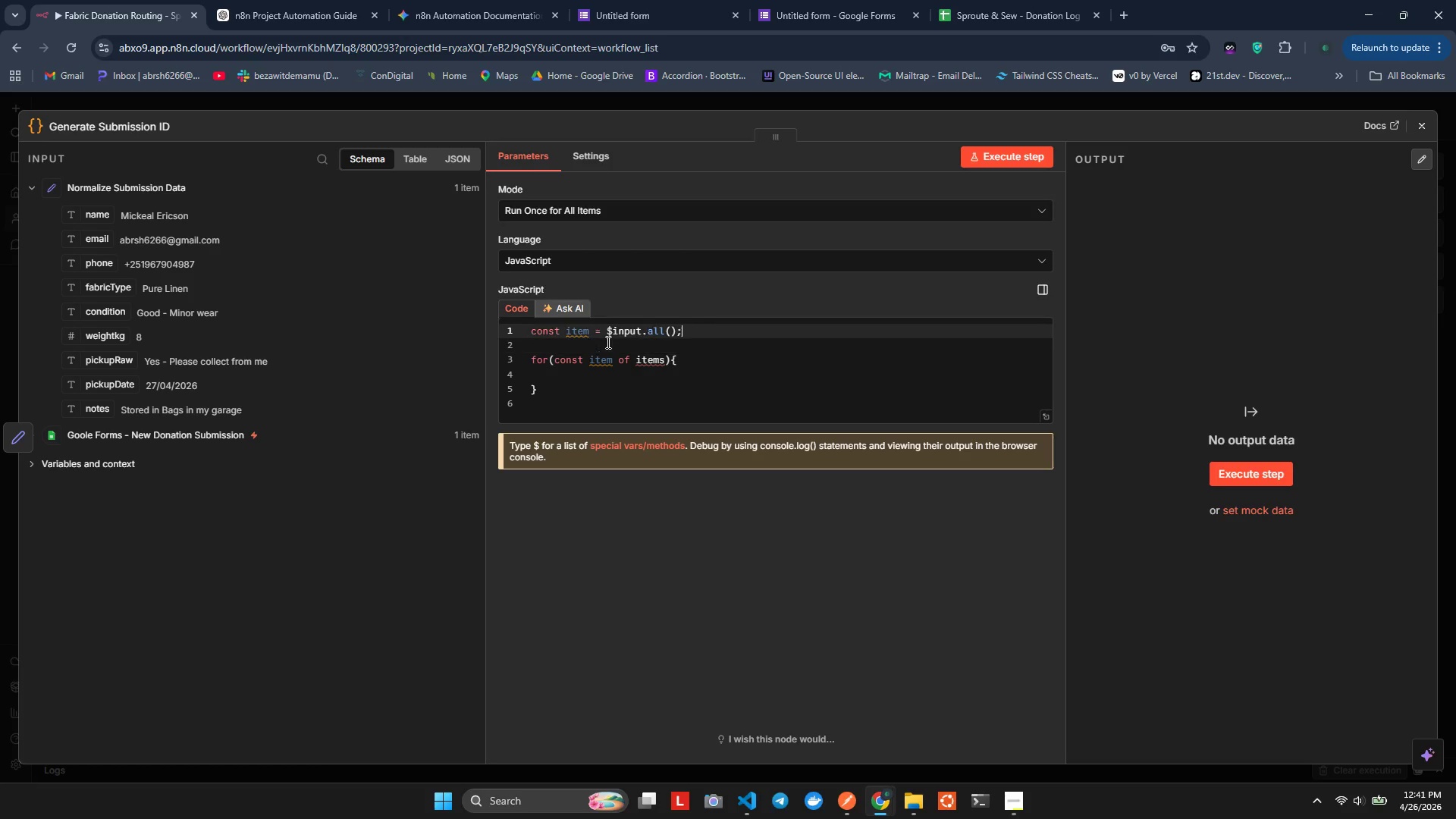 
hold_key(key=ArrowLeft, duration=1.03)
 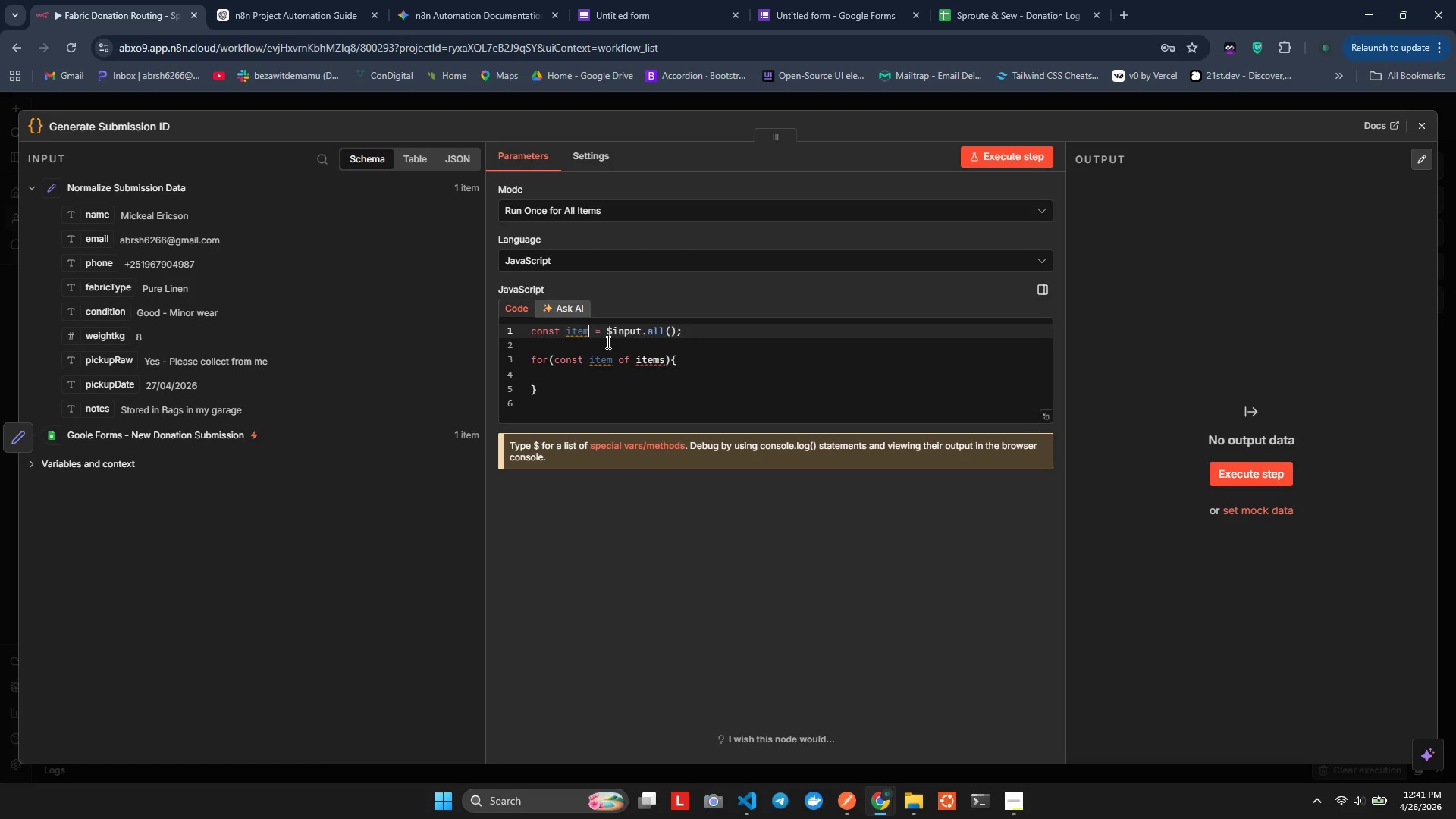 
key(ArrowRight)
 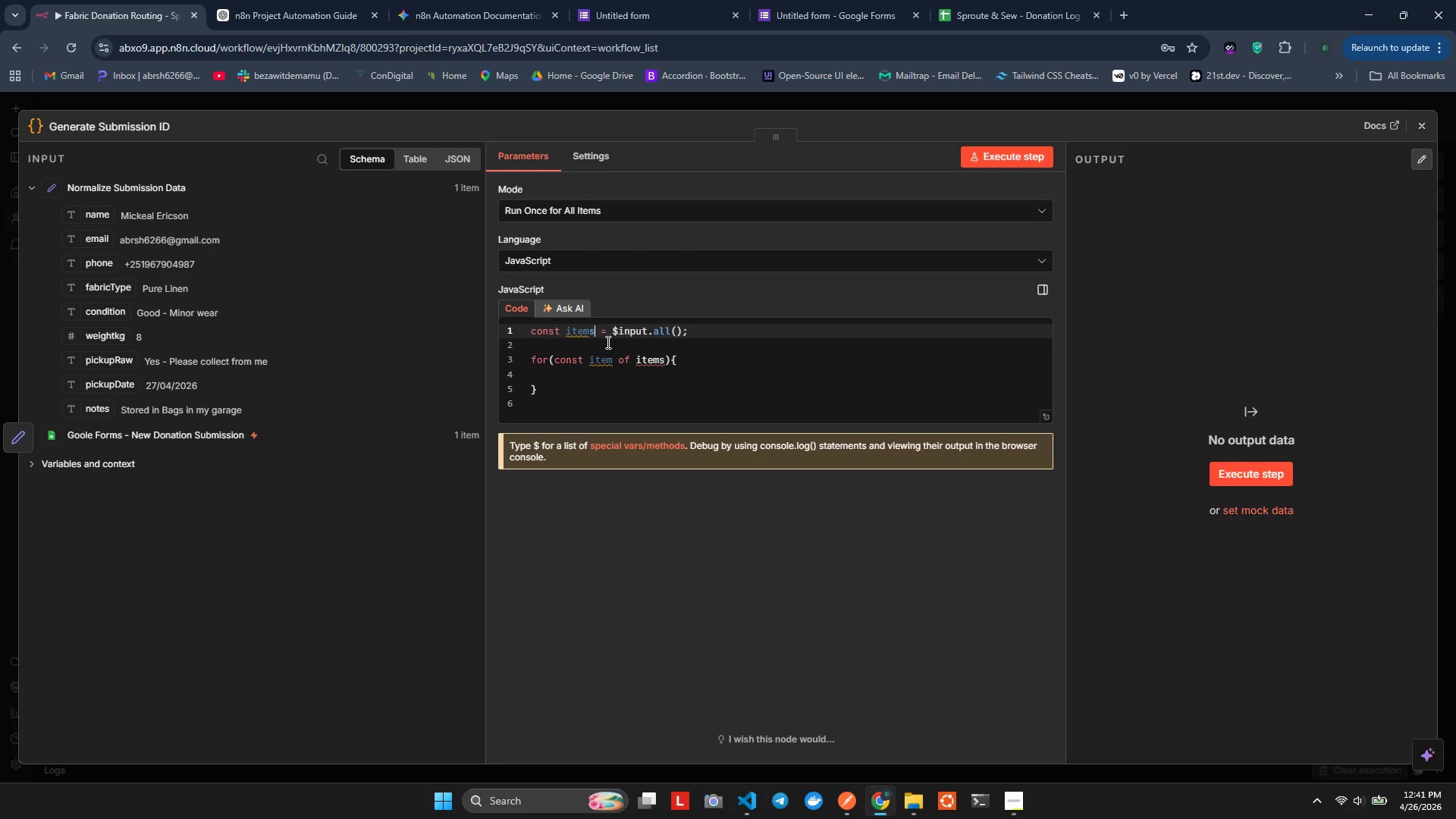 
key(S)
 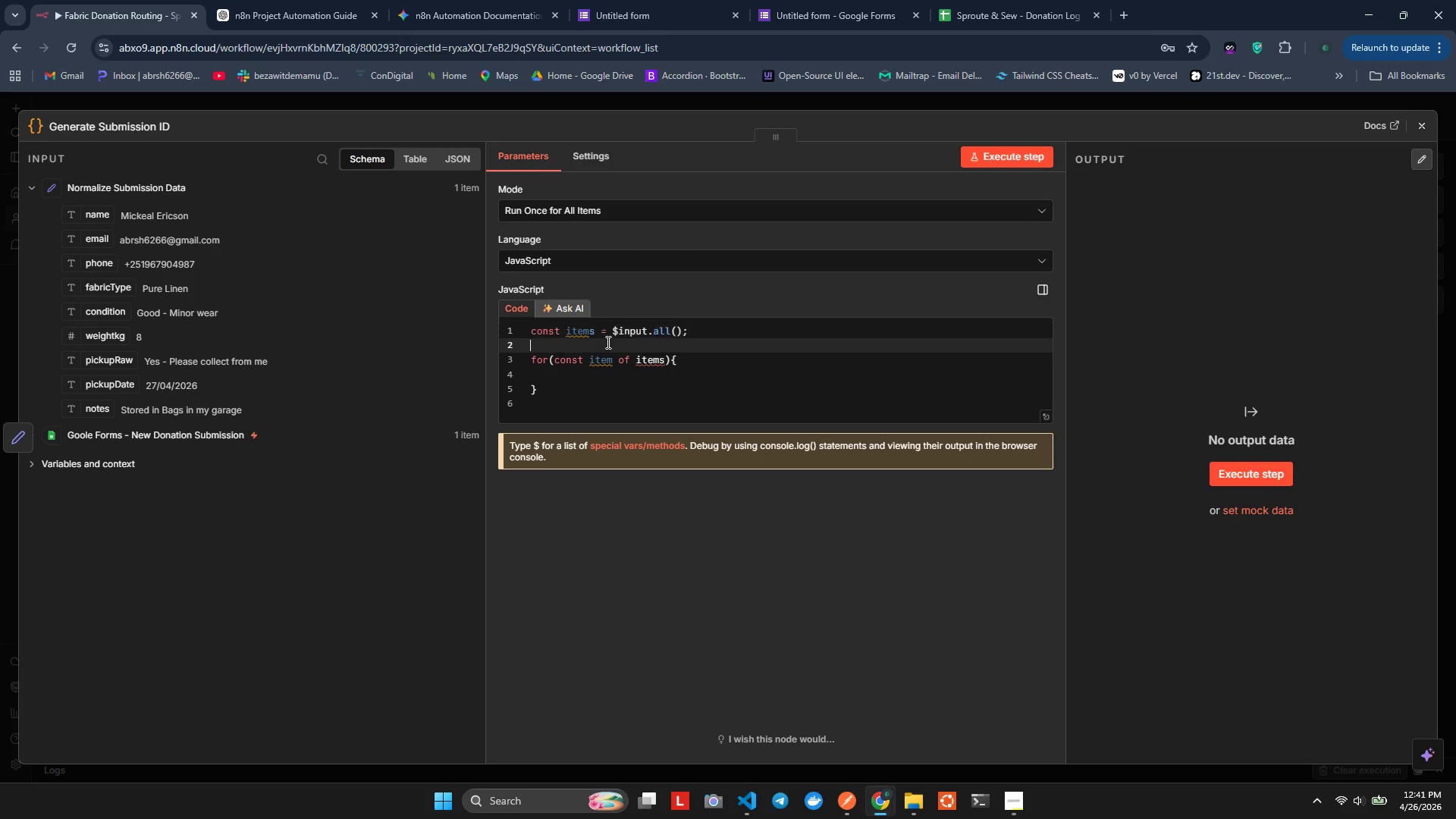 
hold_key(key=ArrowDown, duration=0.62)
 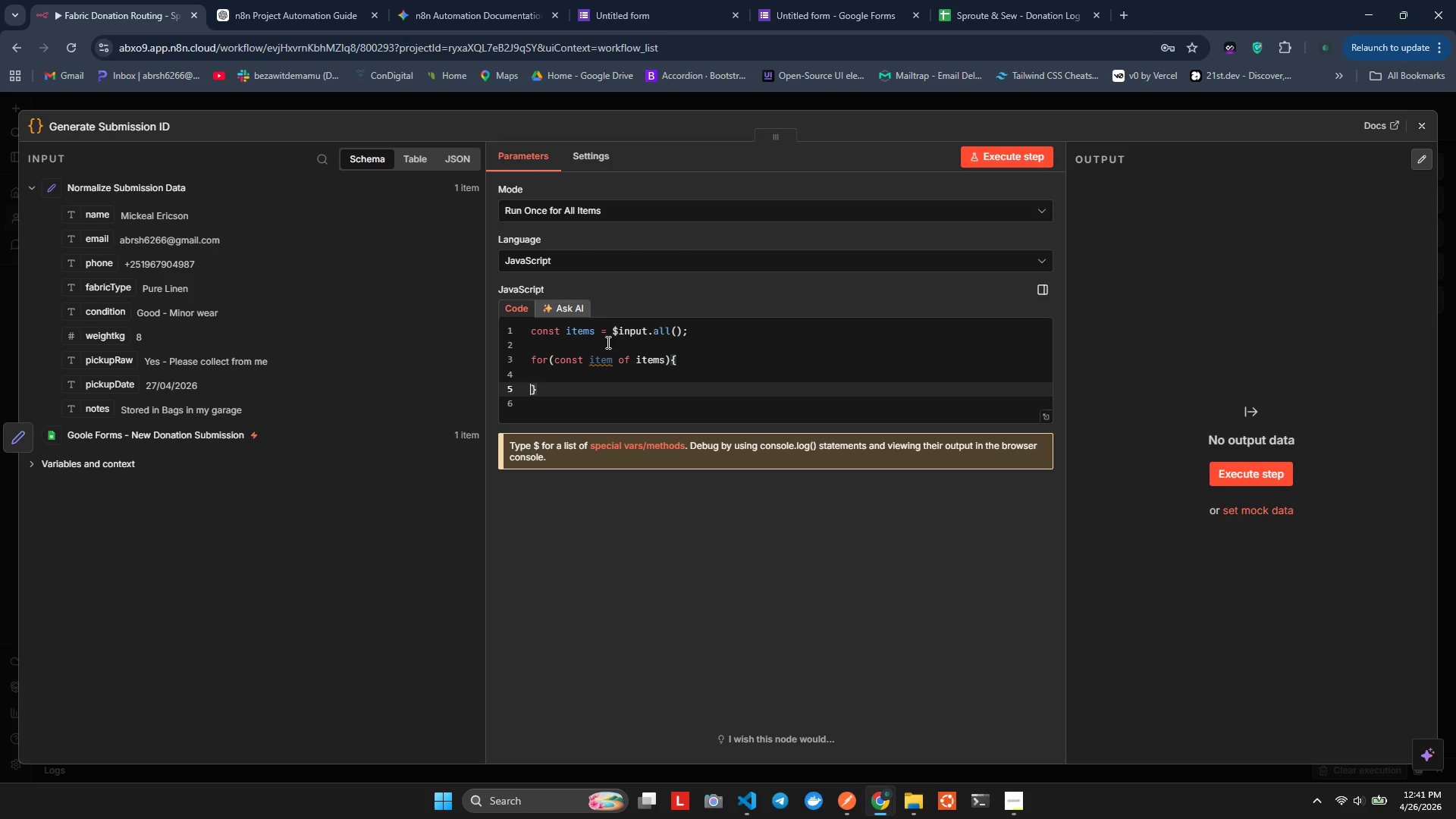 
key(ArrowUp)
 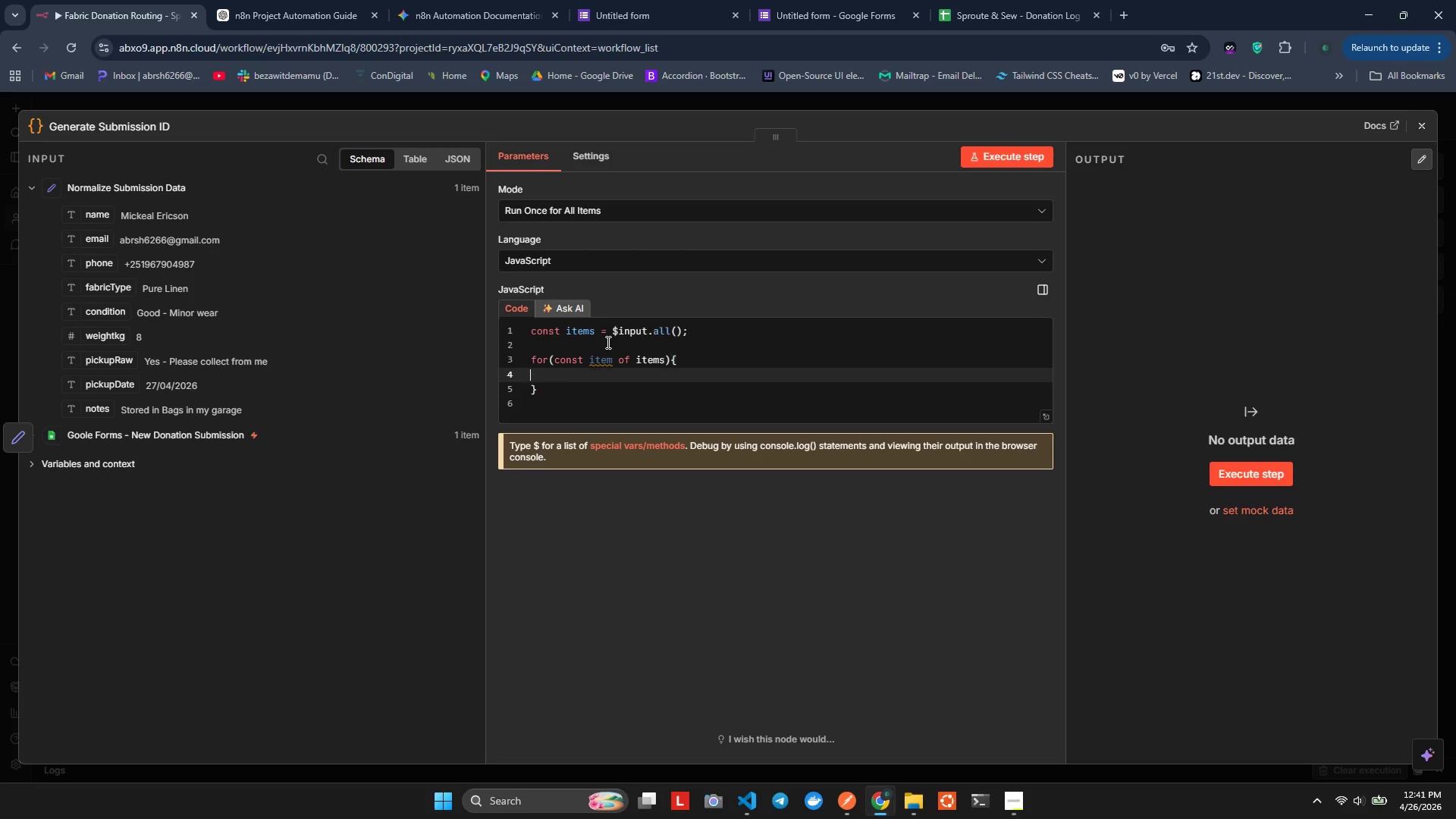 
key(ArrowUp)
 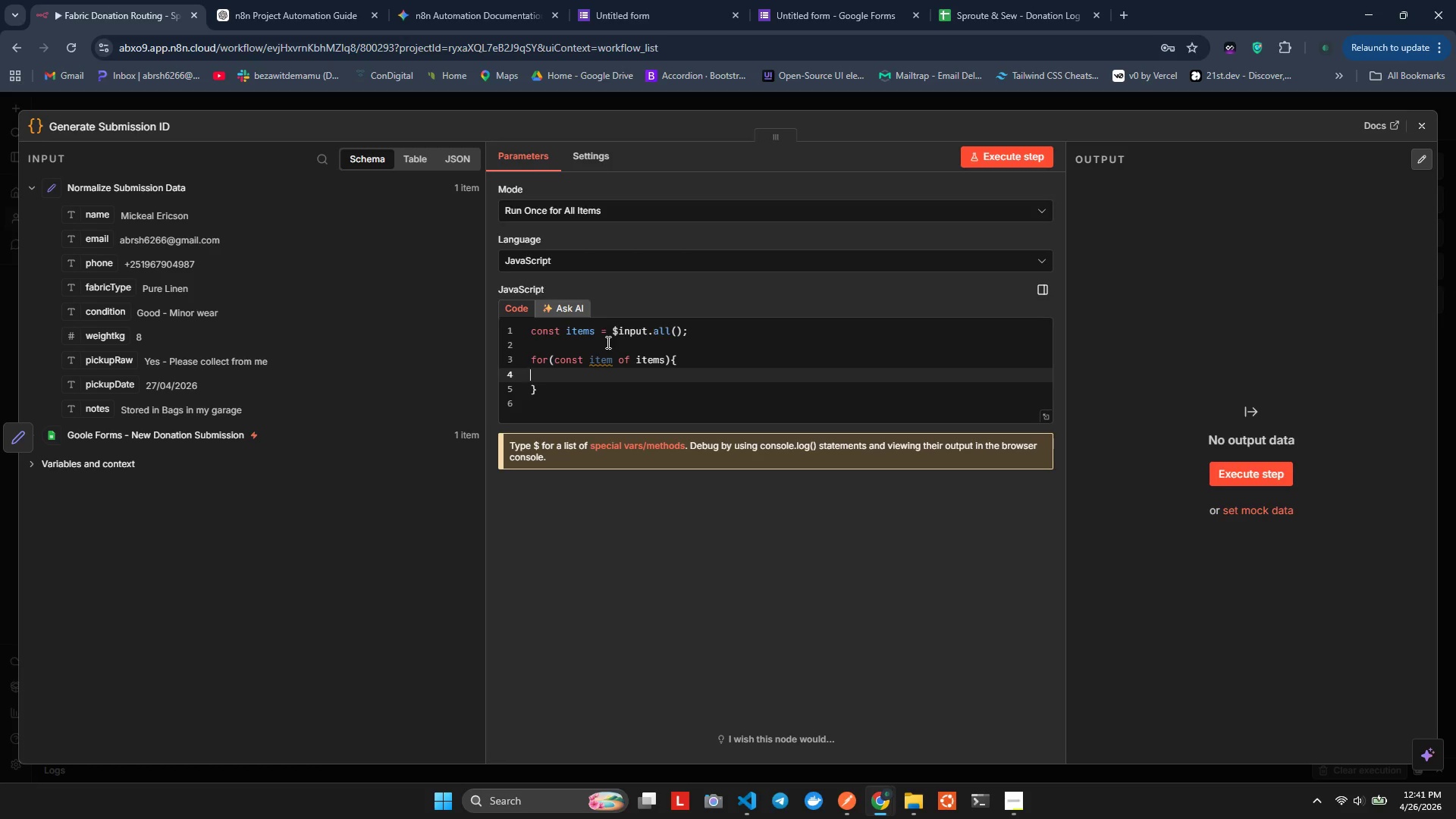 
key(Backspace)
 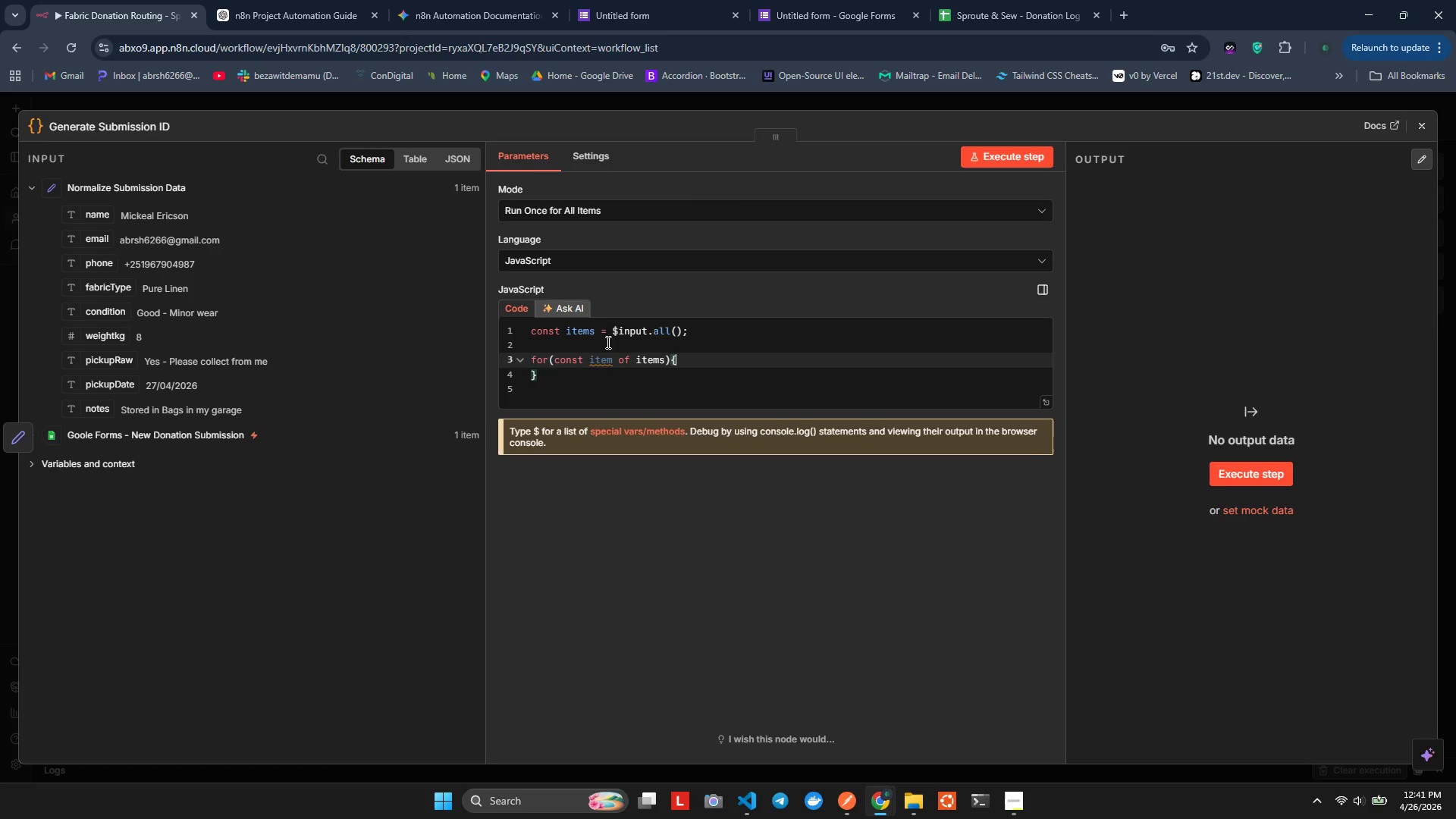 
key(Enter)
 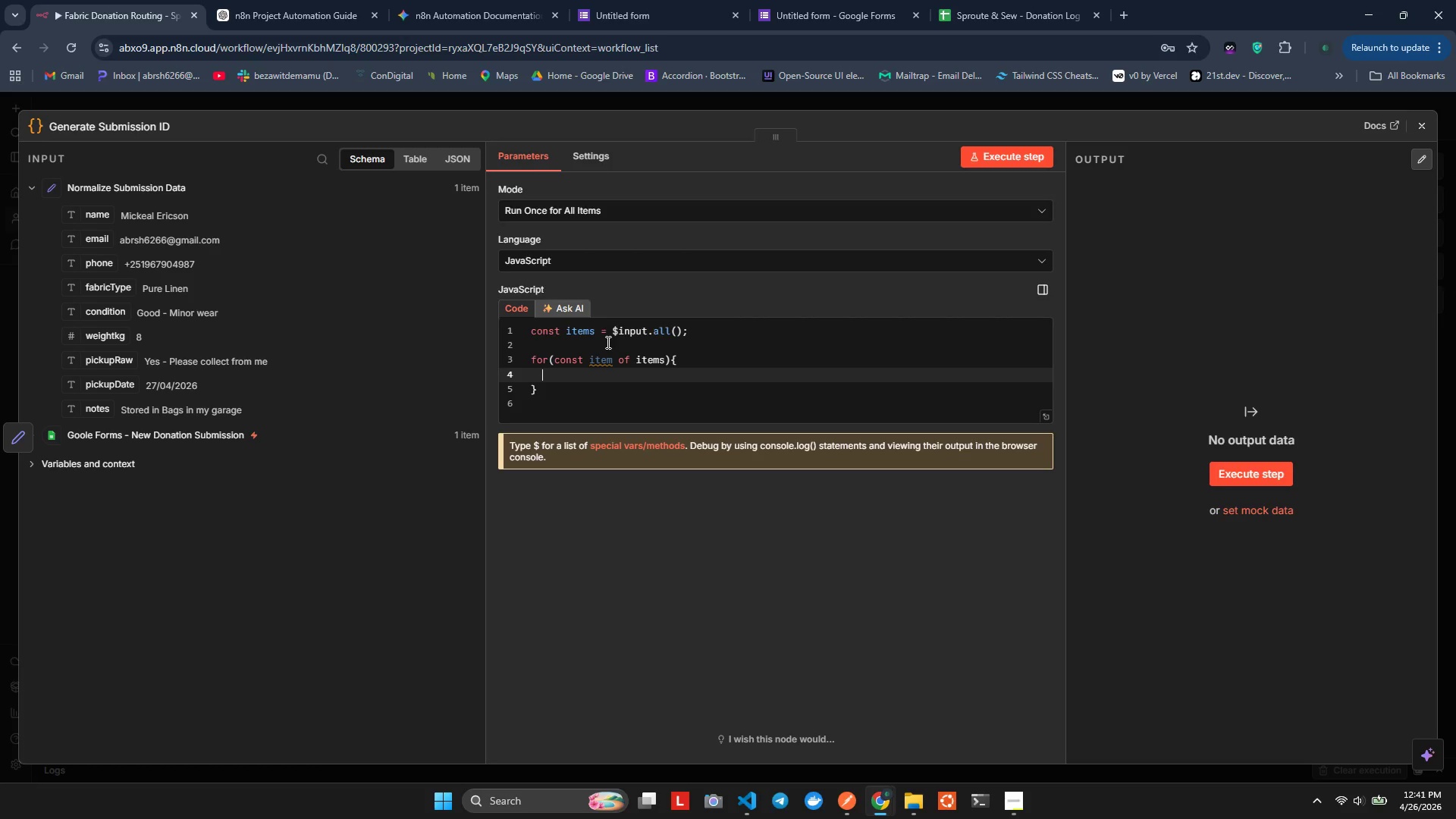 
type(cnst randmi)
key(Backspace)
type(ize)
key(Backspace)
key(Backspace)
key(Backspace)
type(Suffic)
key(Backspace)
type(x = MAt)
 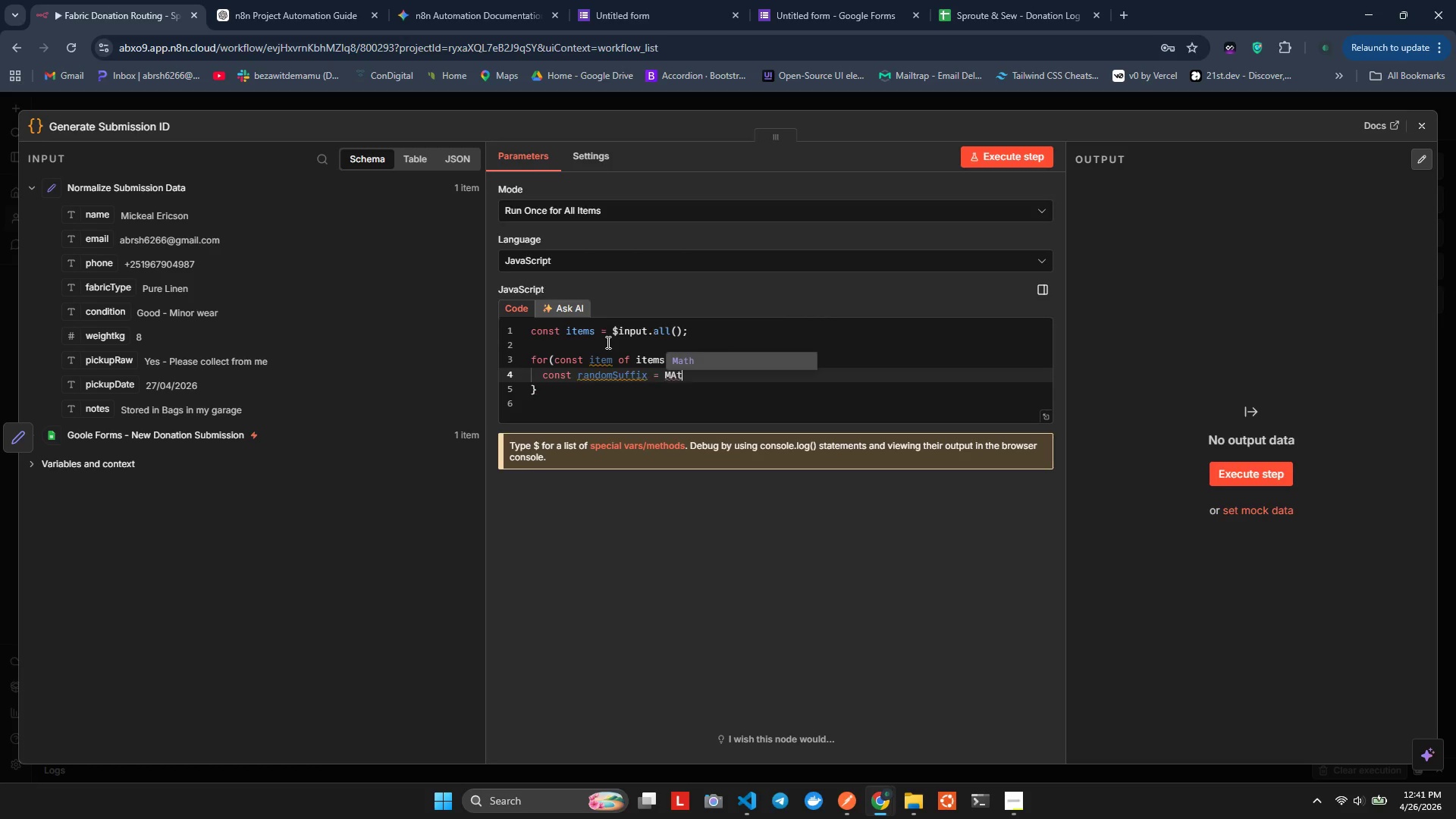 
hold_key(key=O, duration=0.33)
 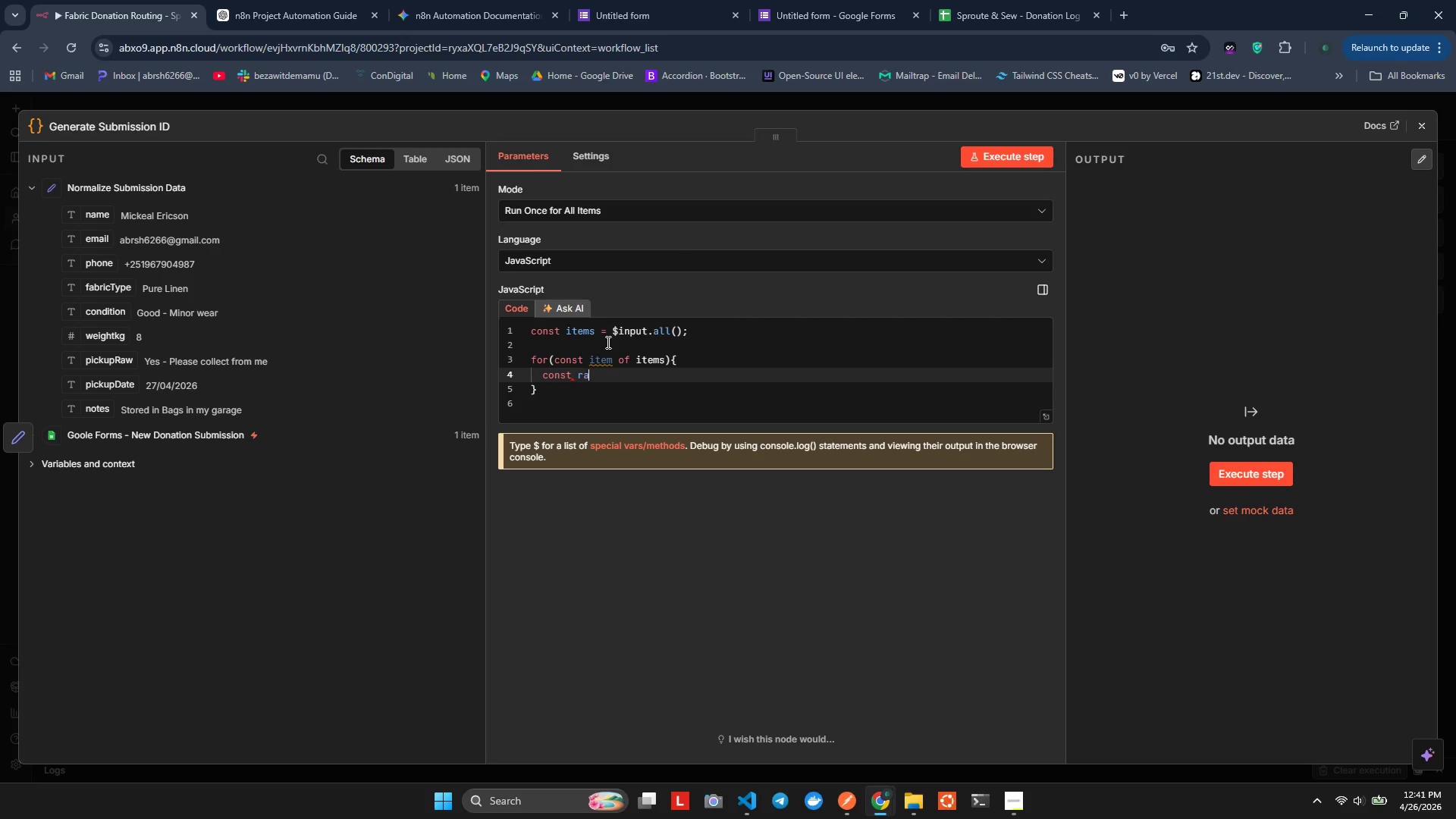 
hold_key(key=O, duration=0.41)
 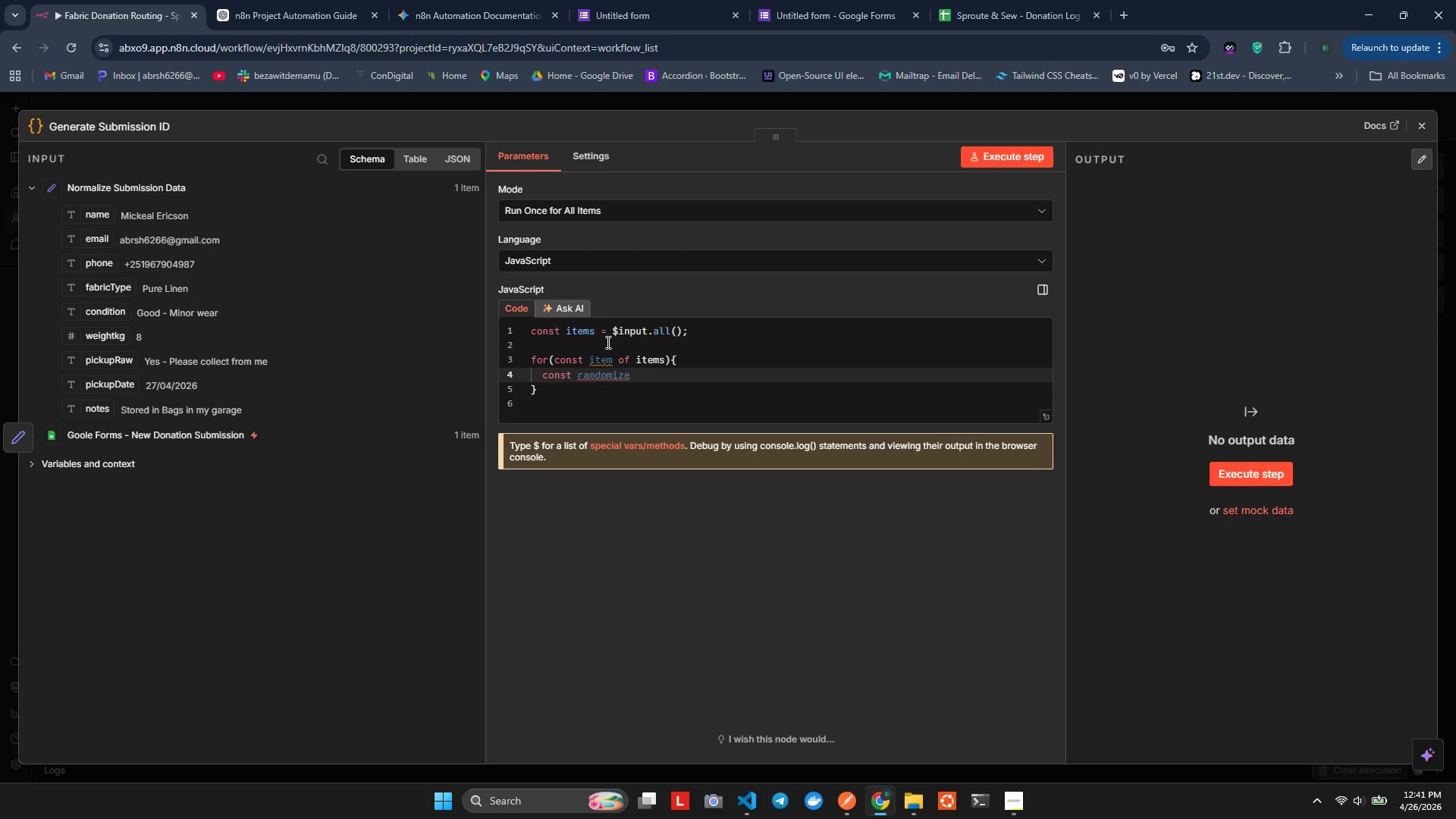 
key(Enter)
 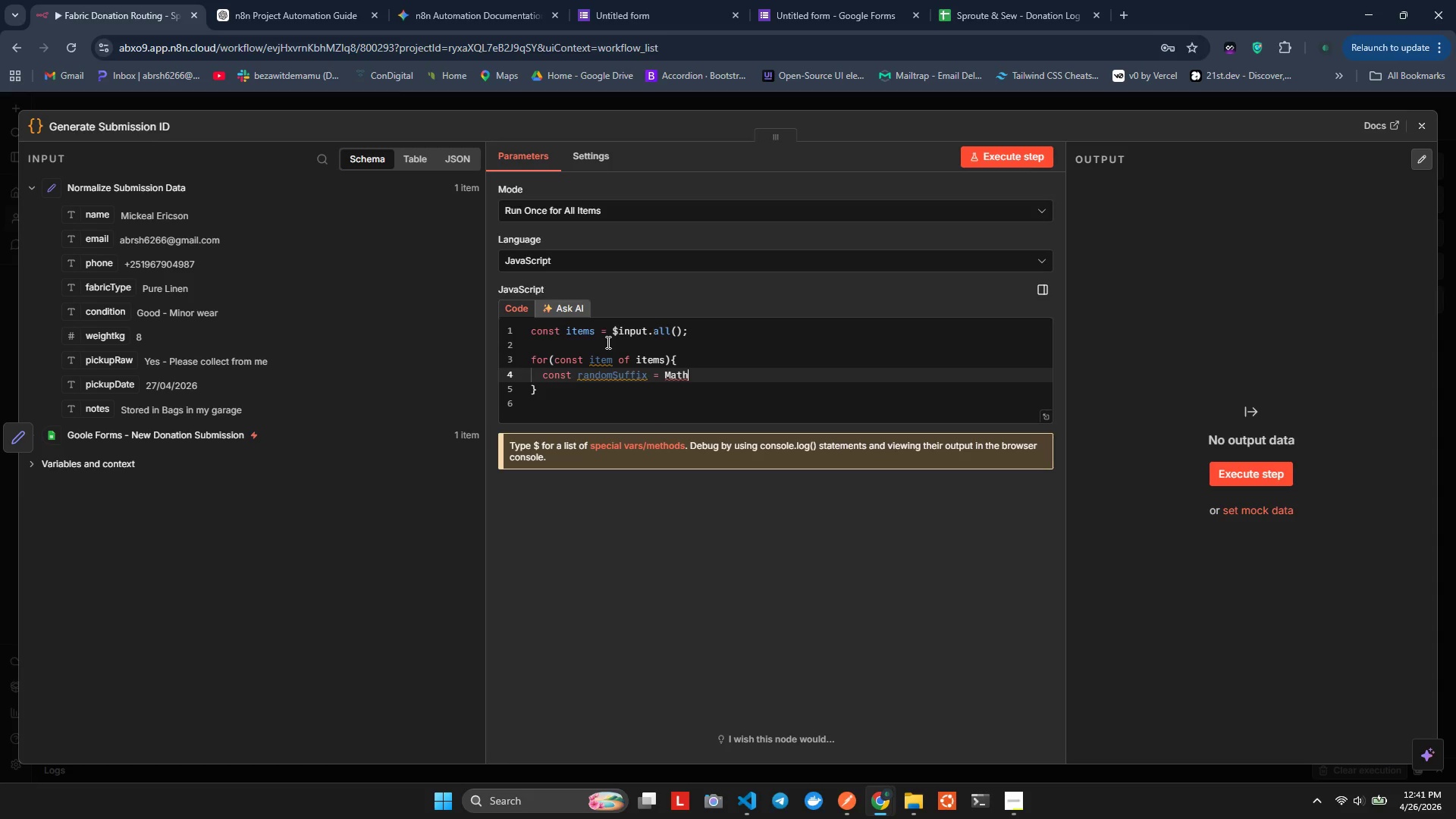 
type(.ro)
key(Backspace)
type(ando)
 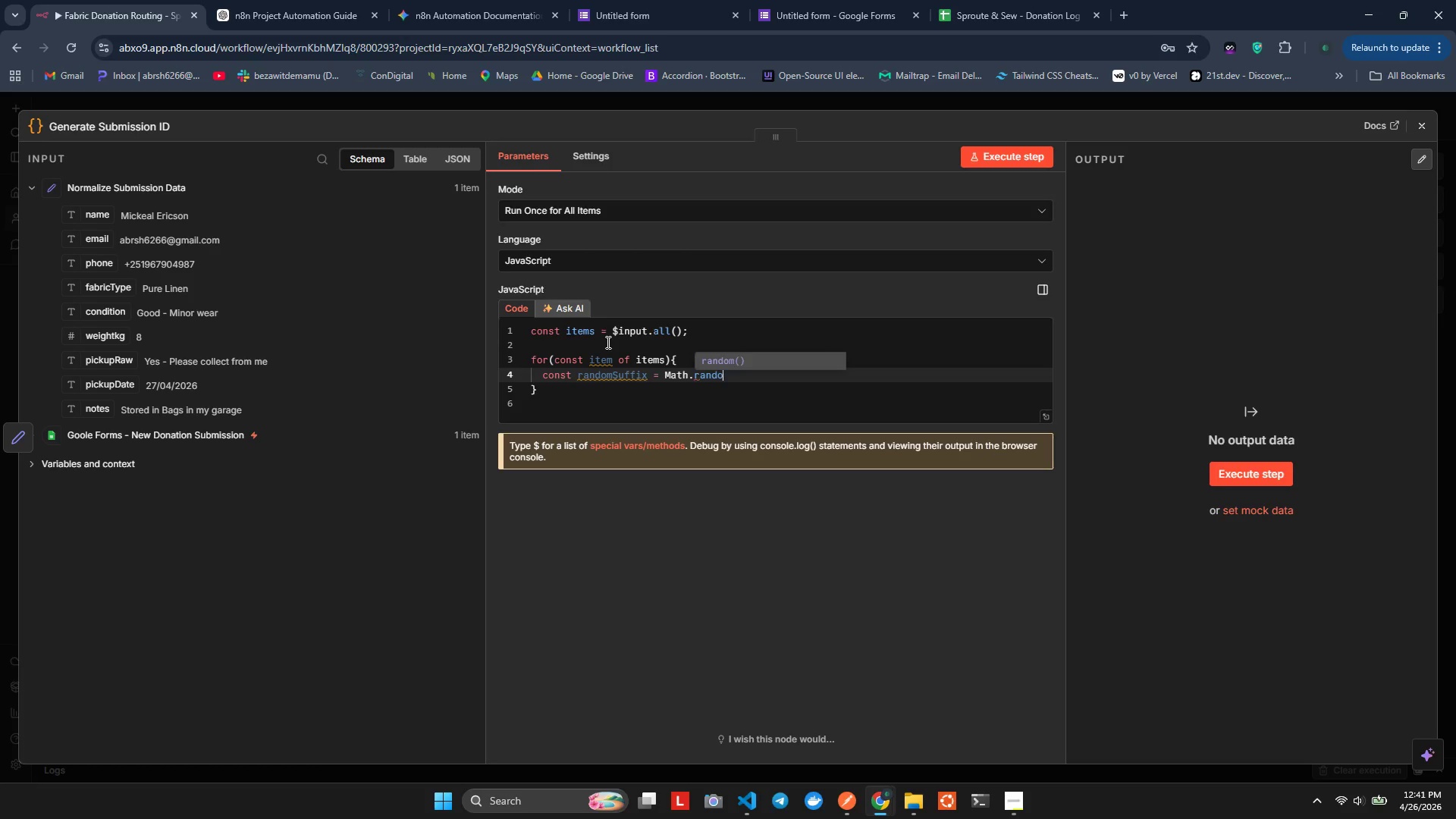 
key(Enter)
 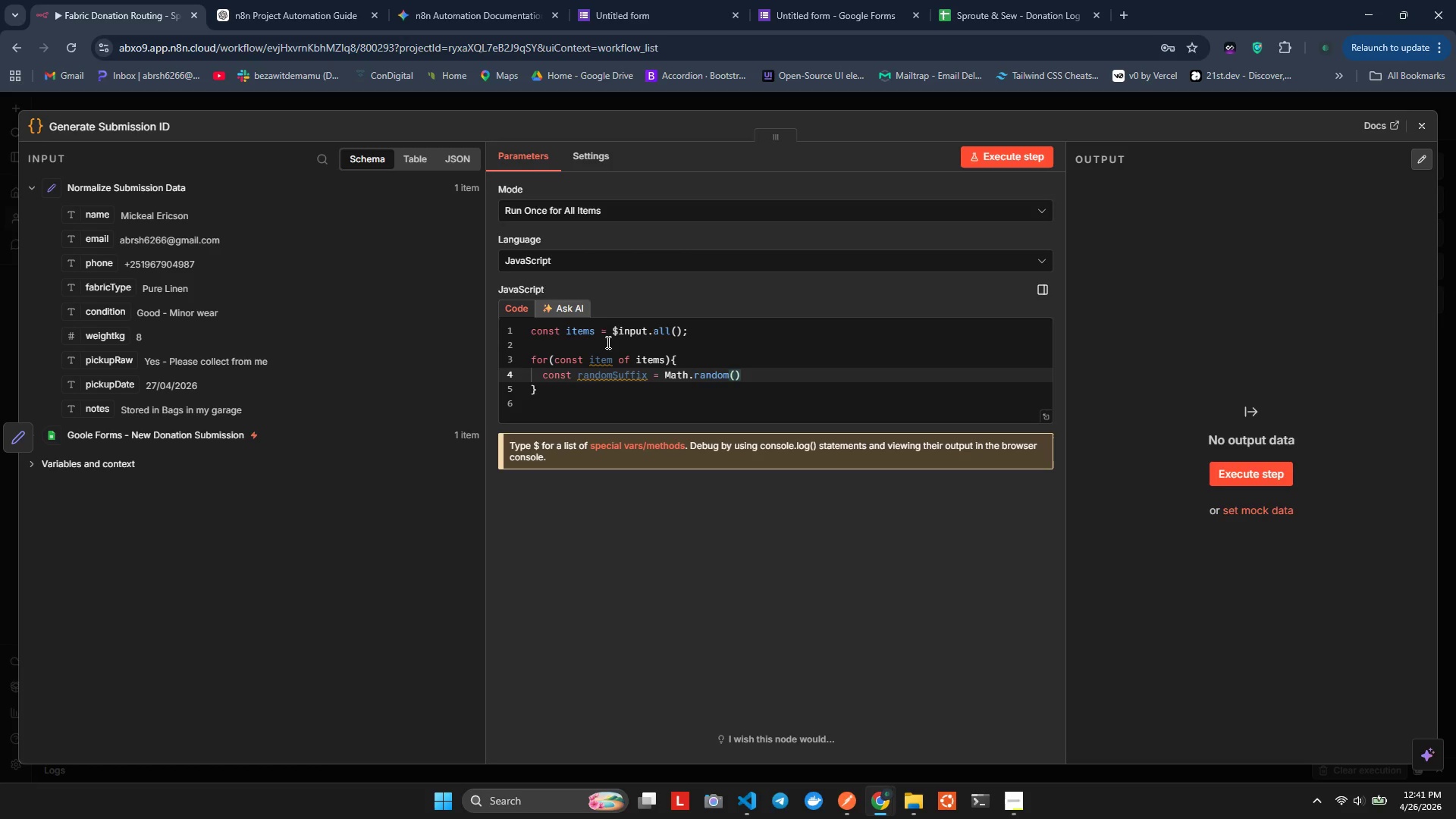 
key(ArrowRight)
 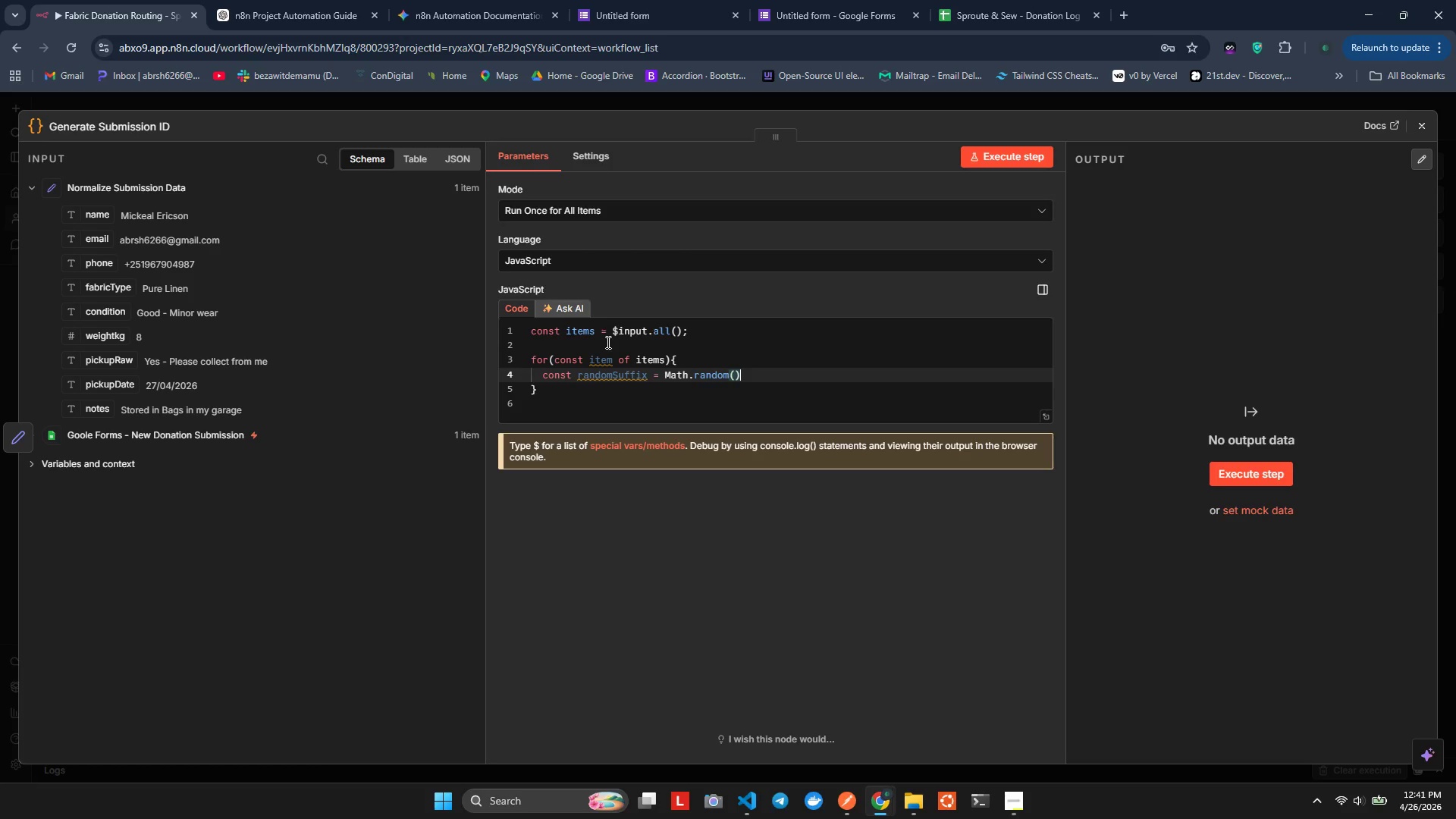 
type(,)
key(Backspace)
type(.toS)
 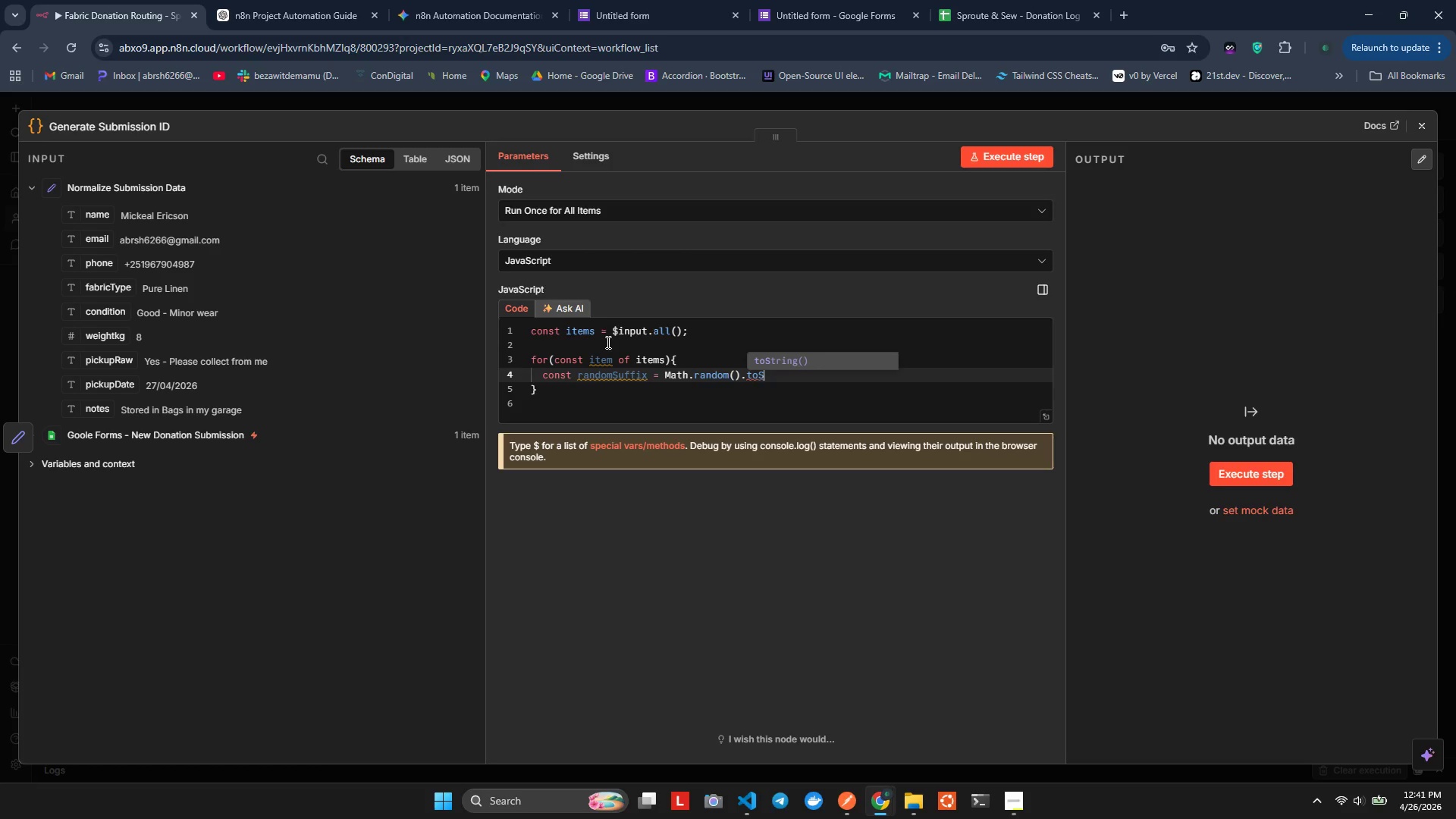 
key(Enter)
 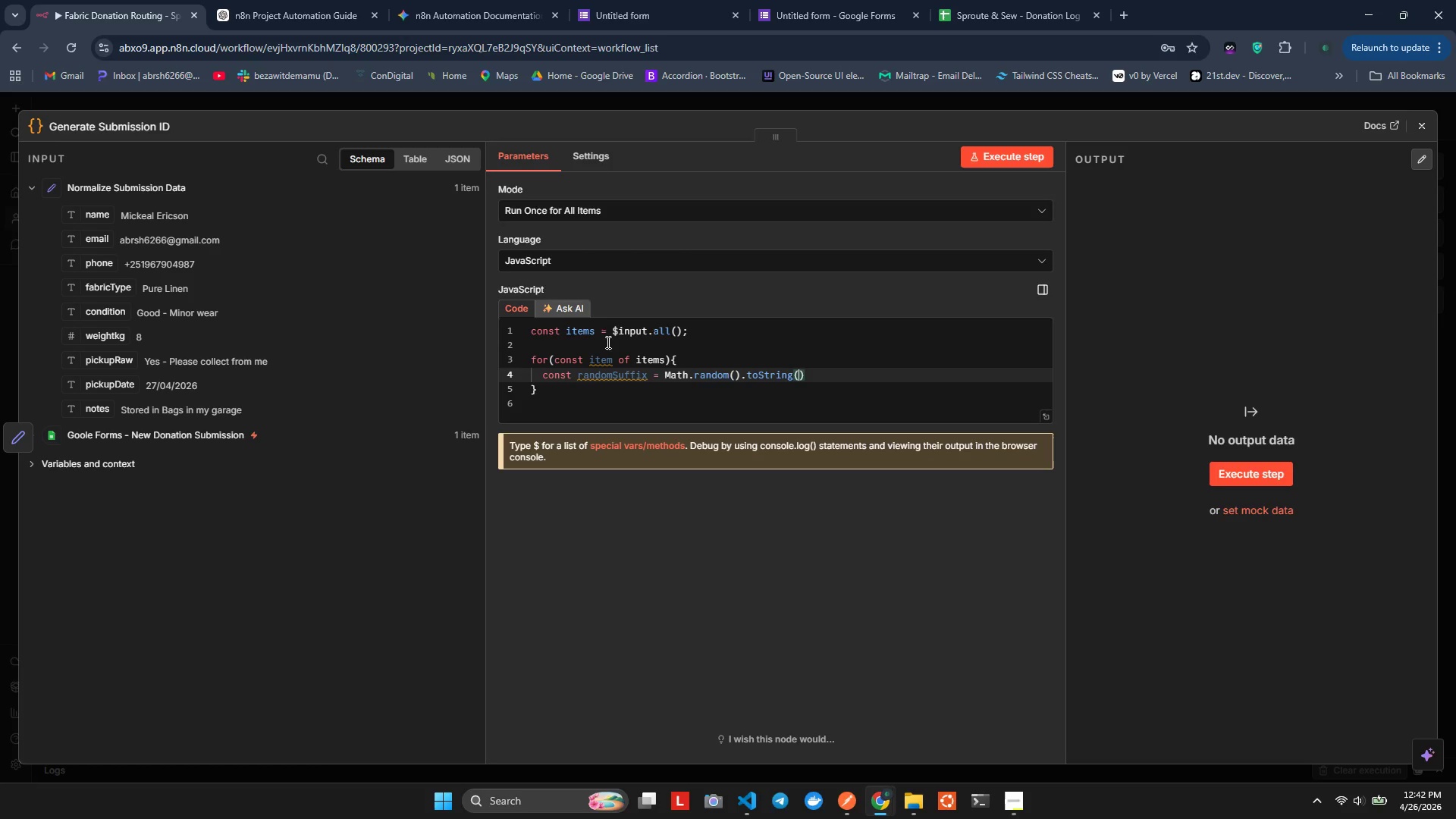 
type(37)
key(Backspace)
type(5)
key(Backspace)
type(6)
 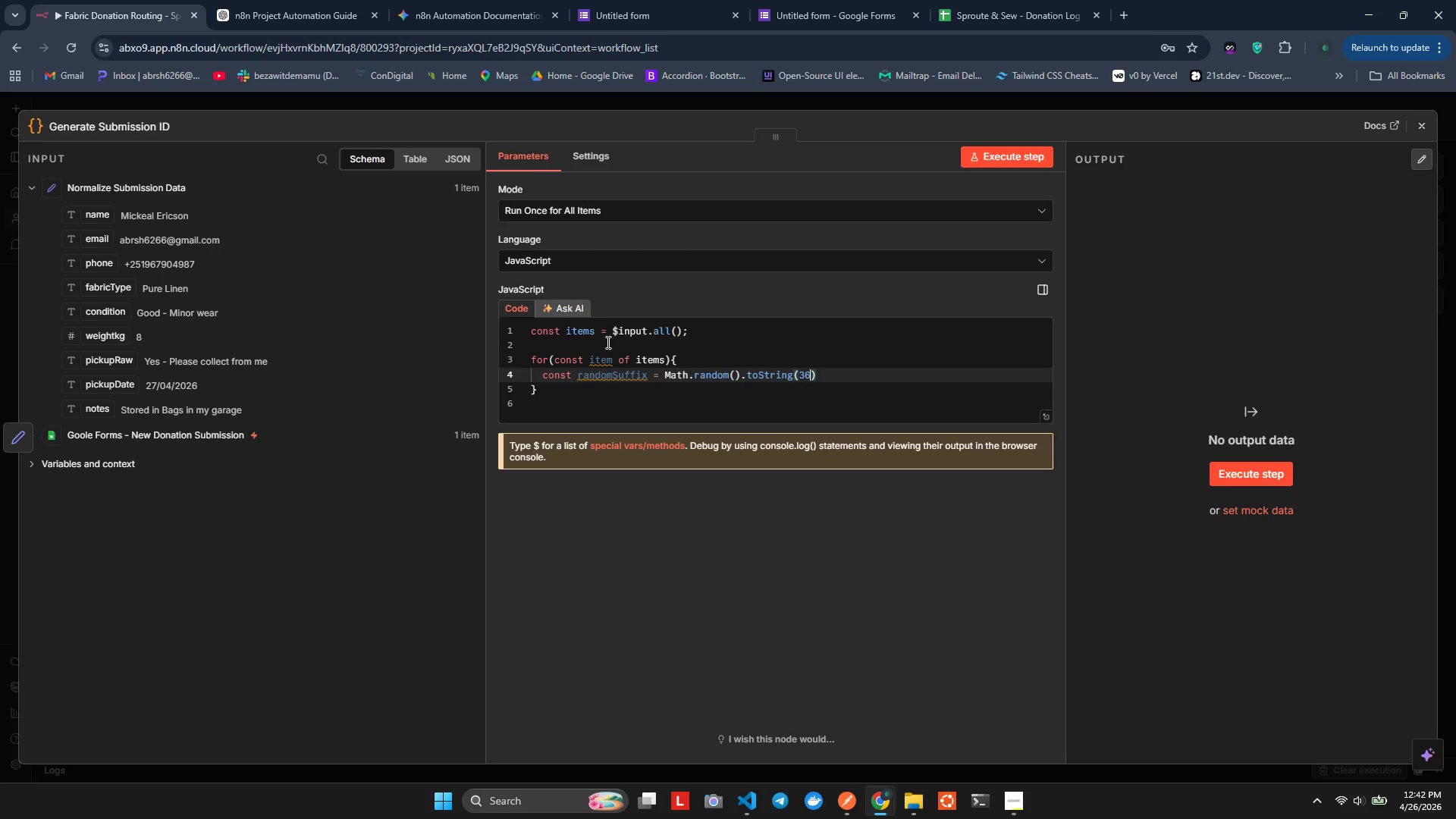 
key(ArrowRight)
 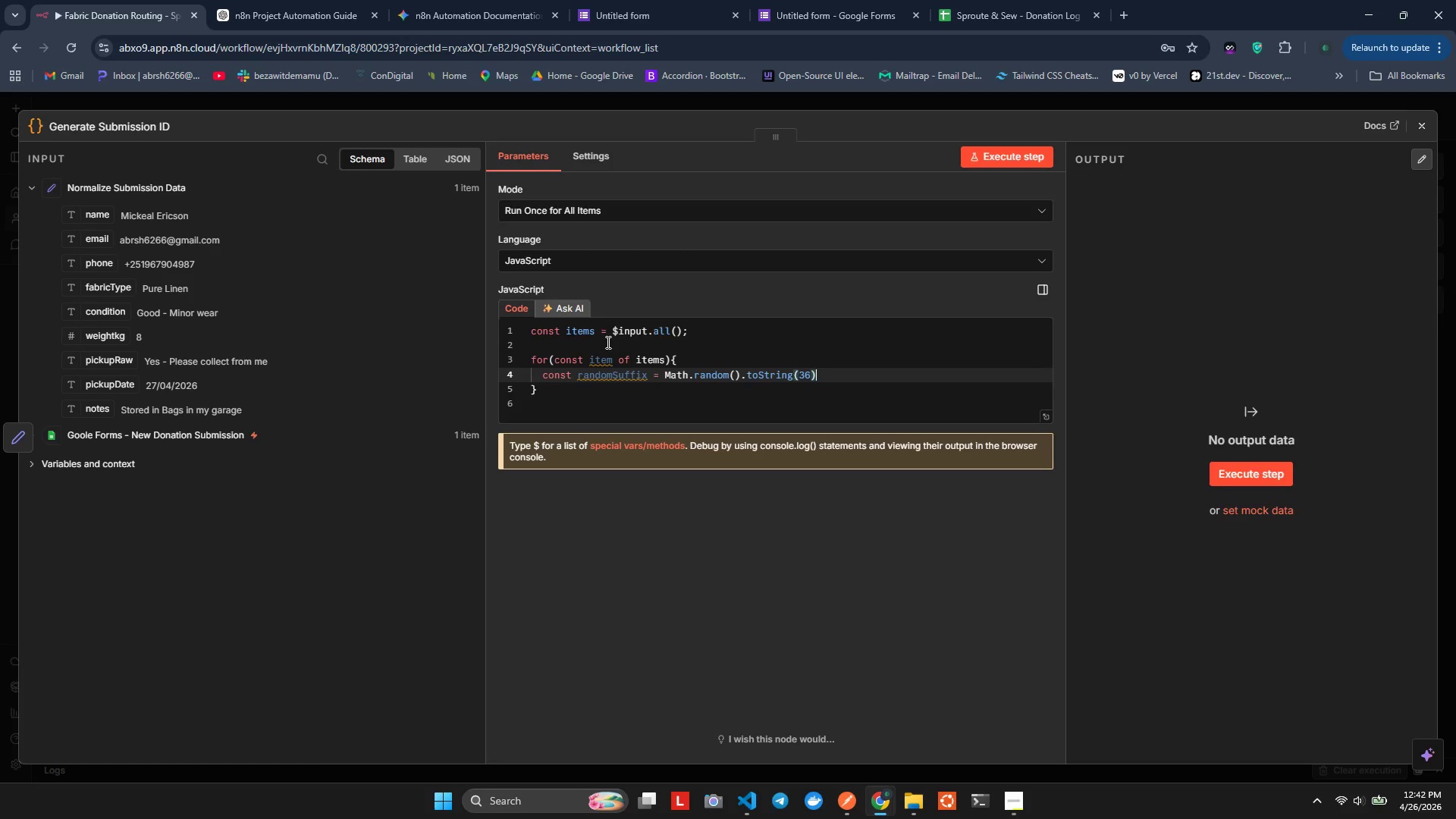 
type(,)
key(Backspace)
type(.subs)
 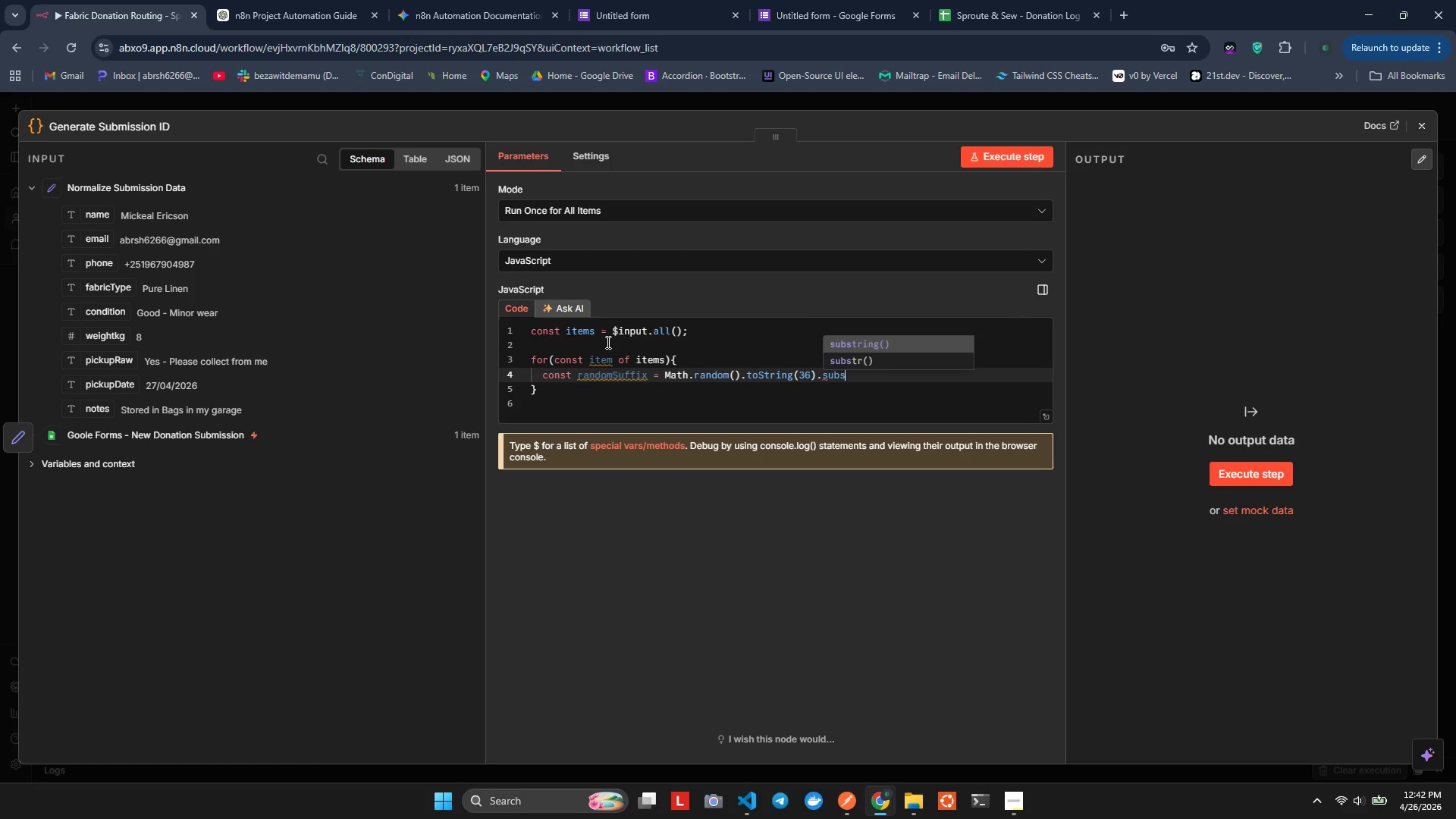 
key(Enter)
 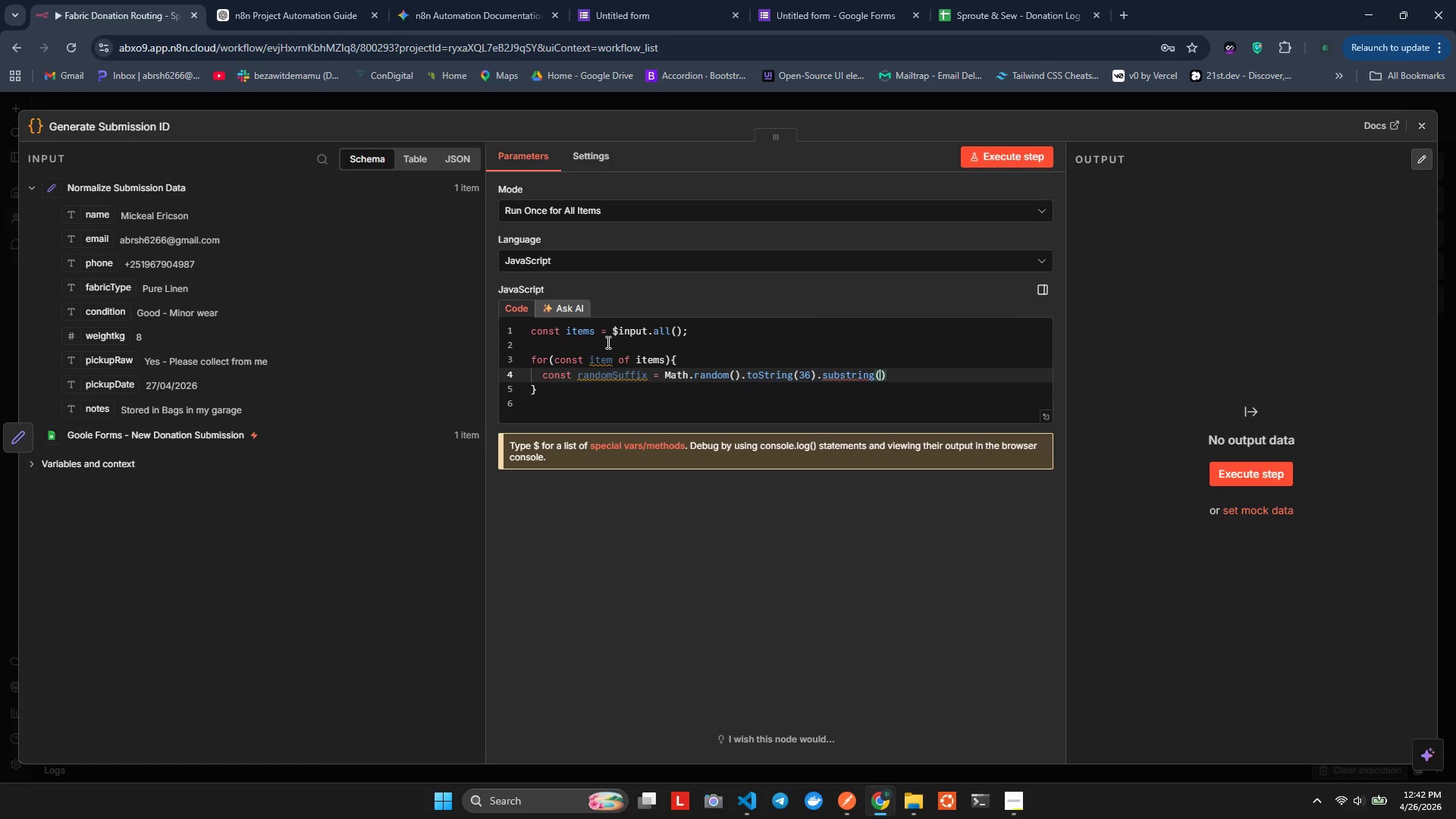 
key(2)
 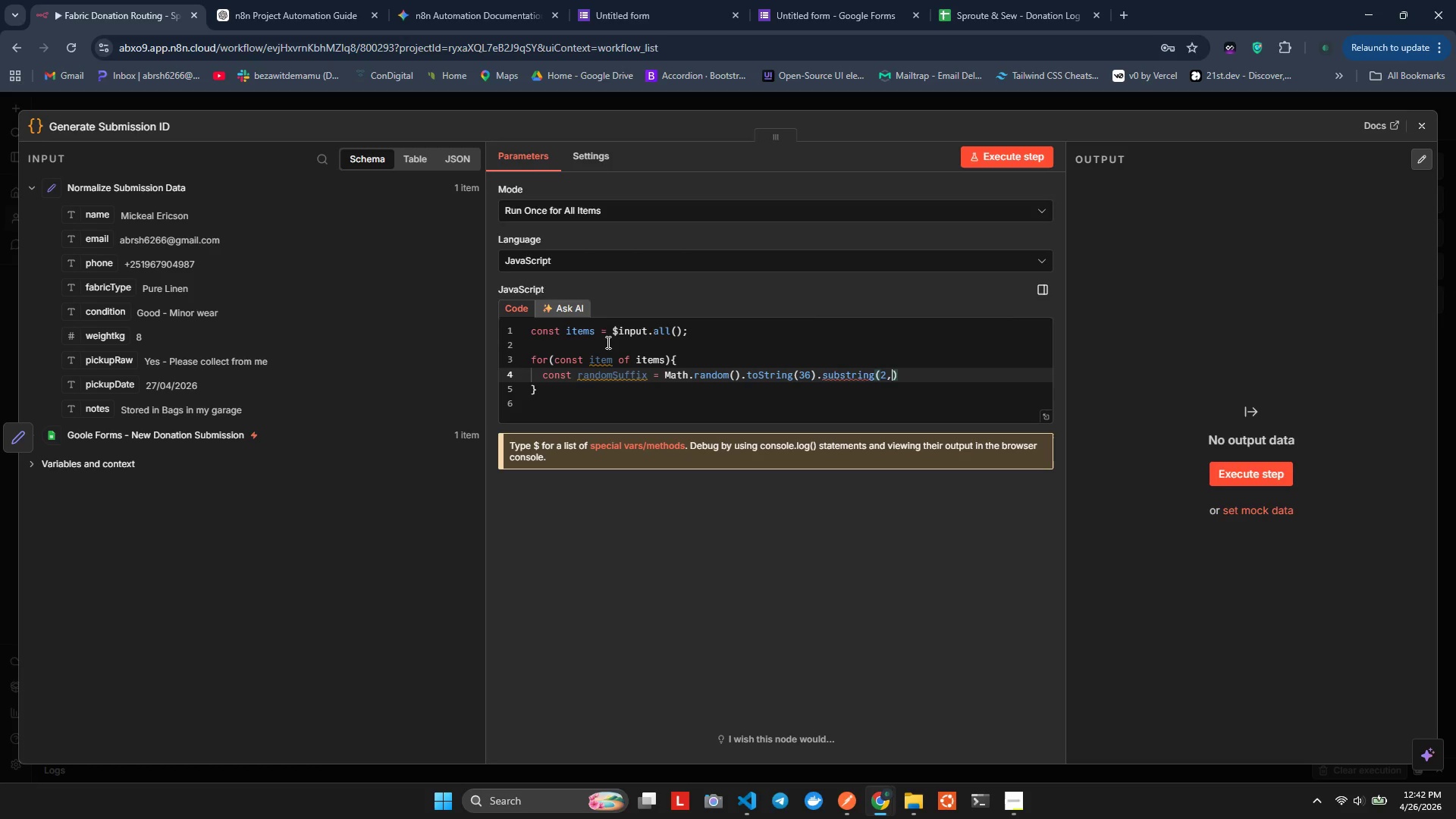 
key(Comma)
 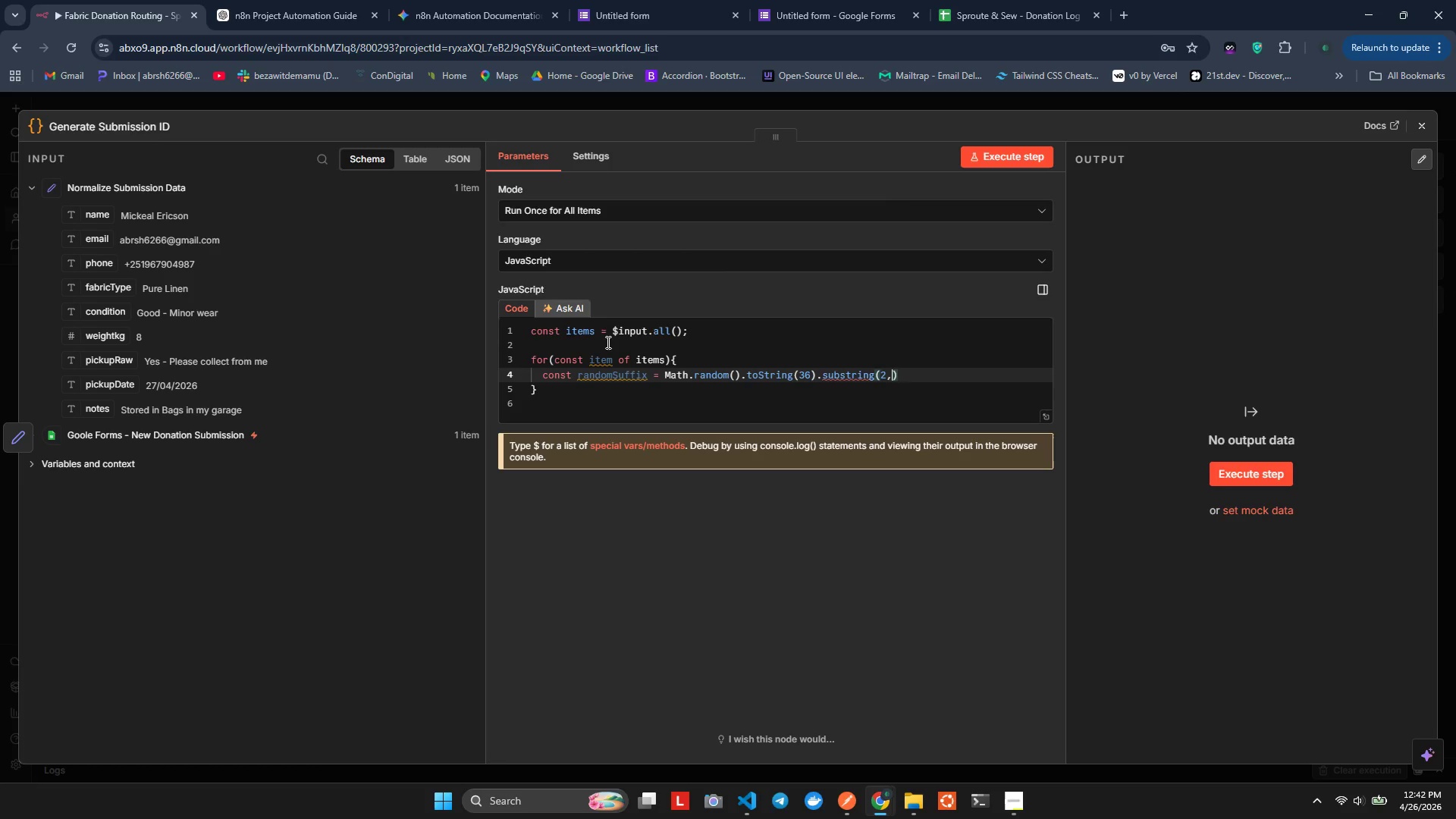 
key(5)
 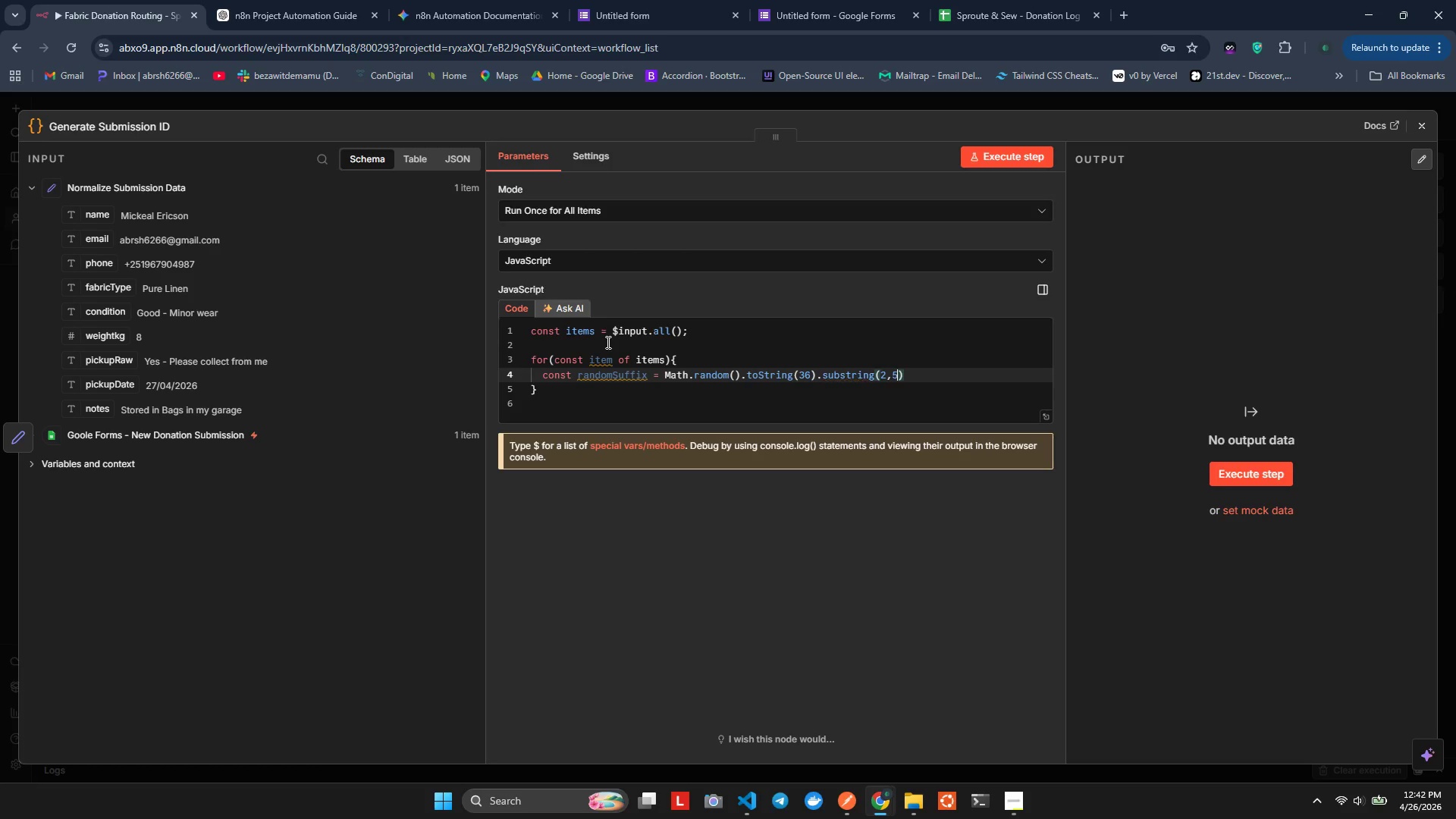 
key(Backspace)
 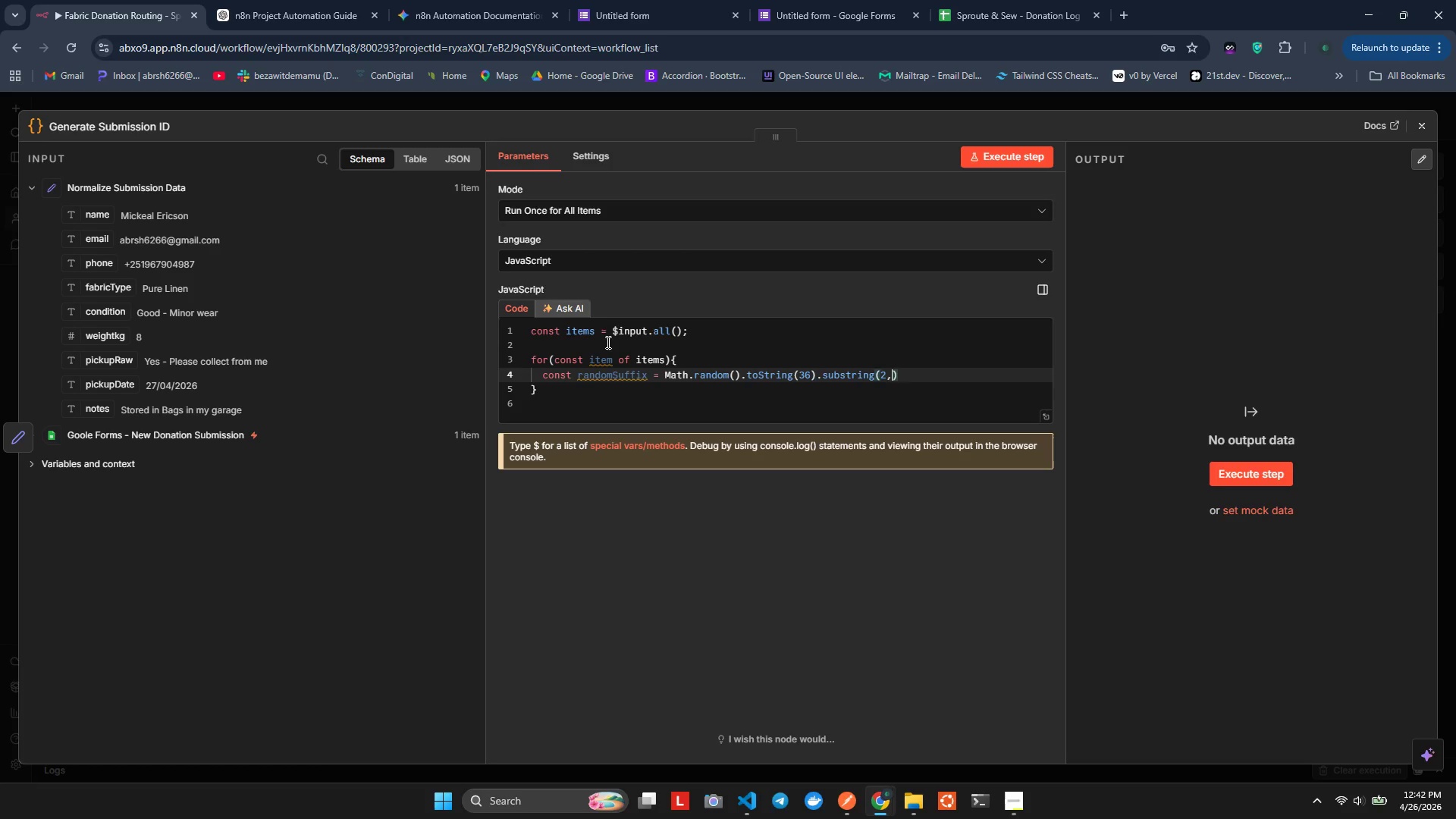 
key(6)
 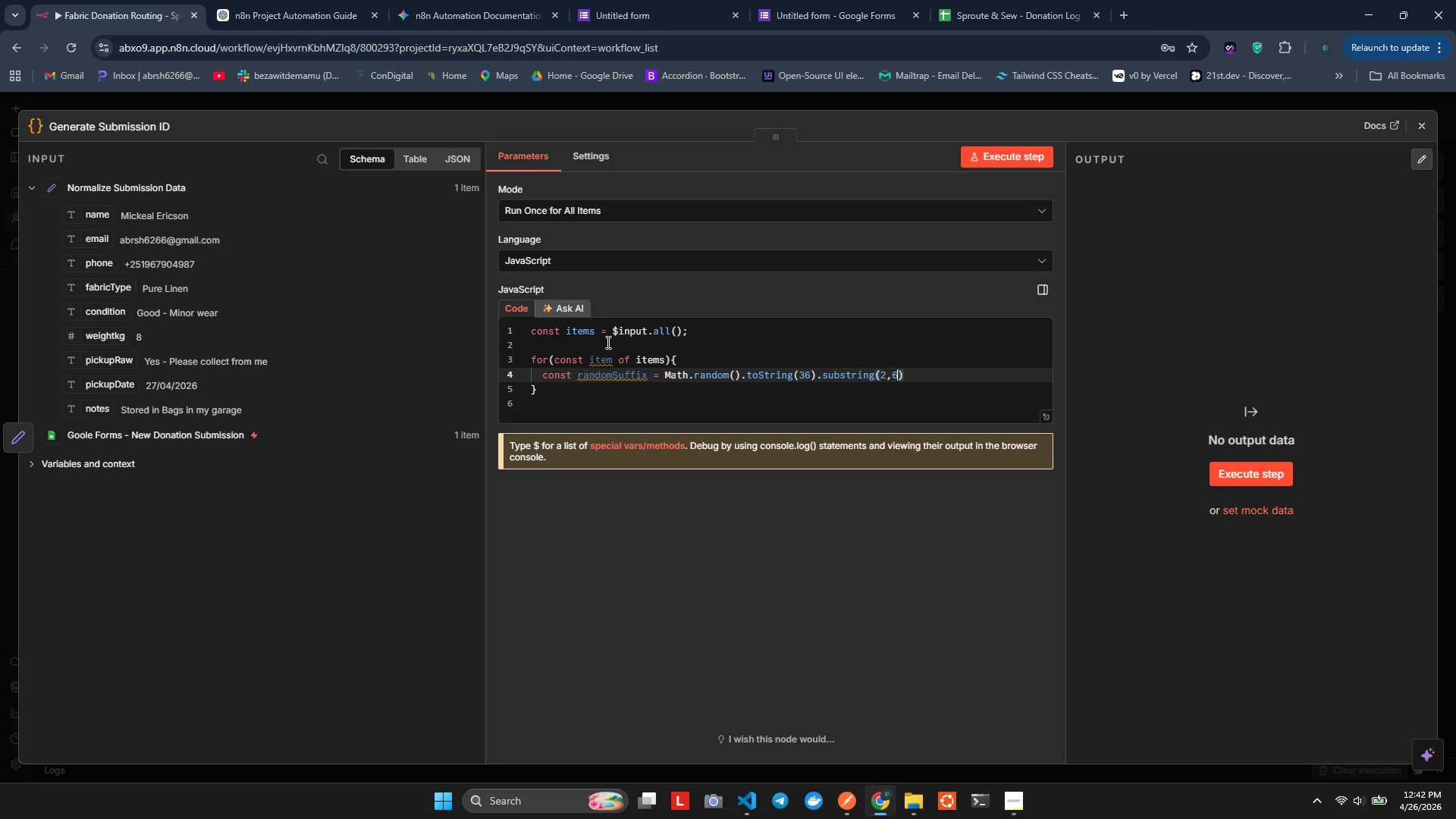 
key(ArrowRight)
 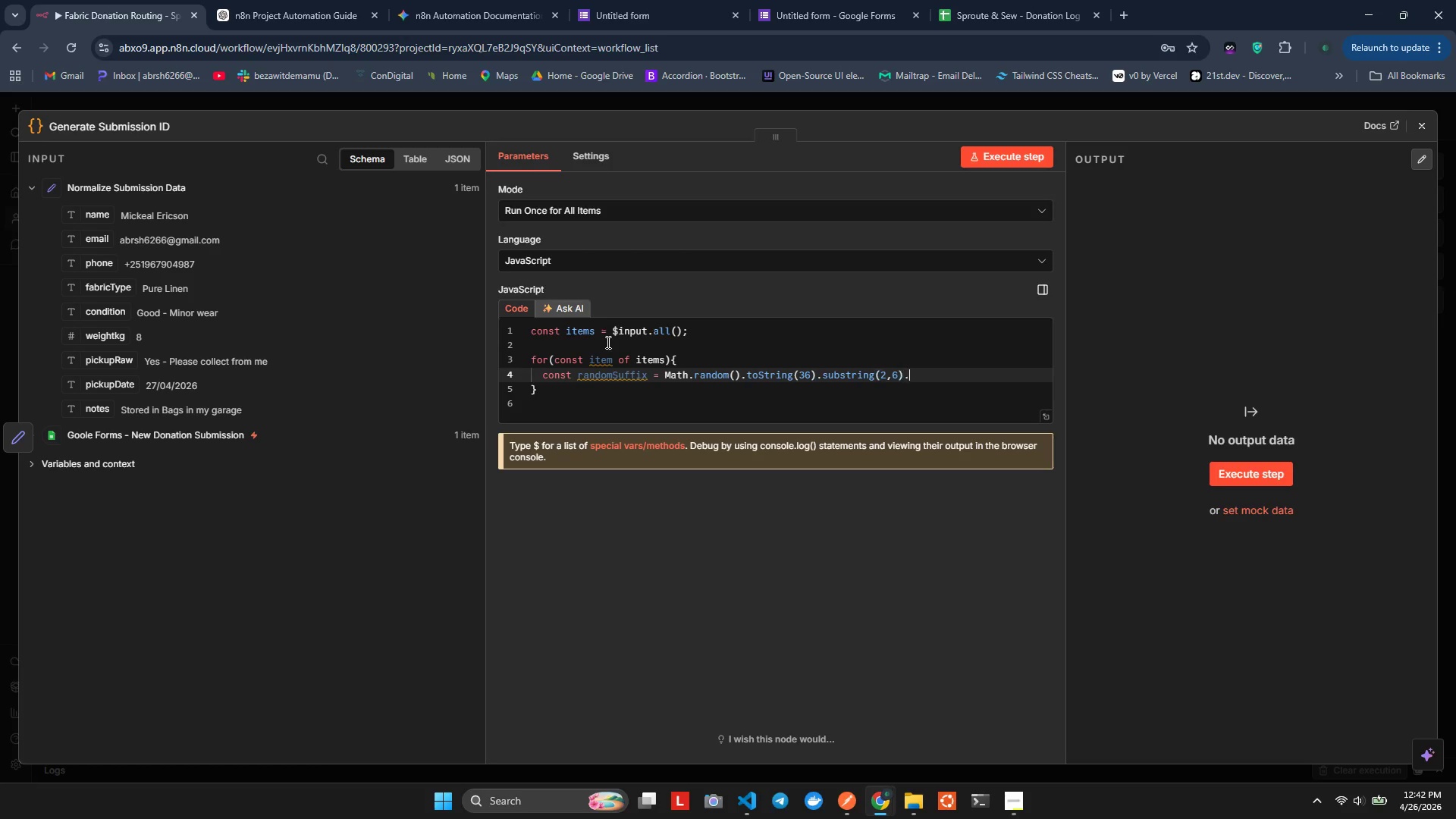 
type(.toUp)
 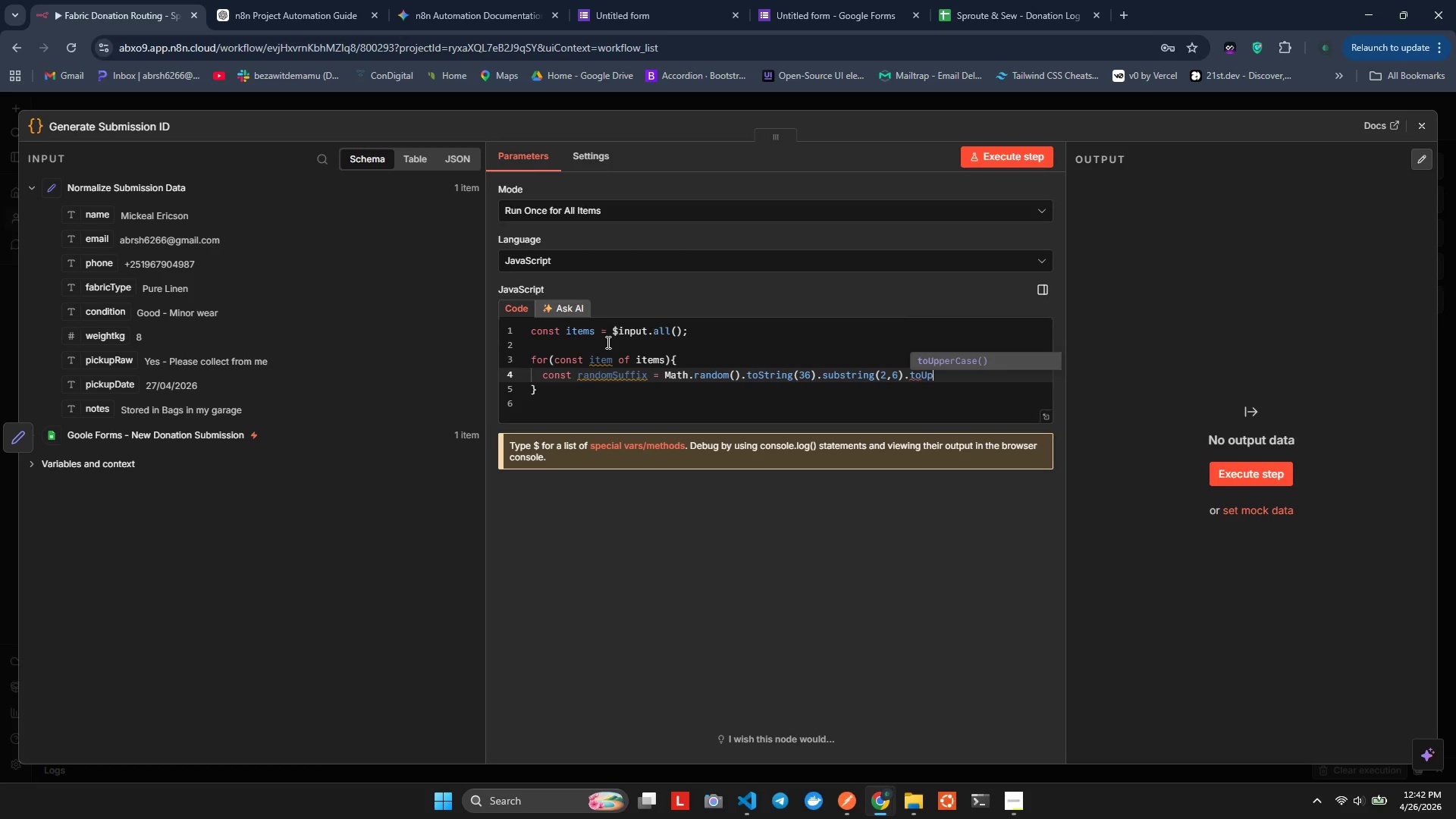 
key(Enter)
 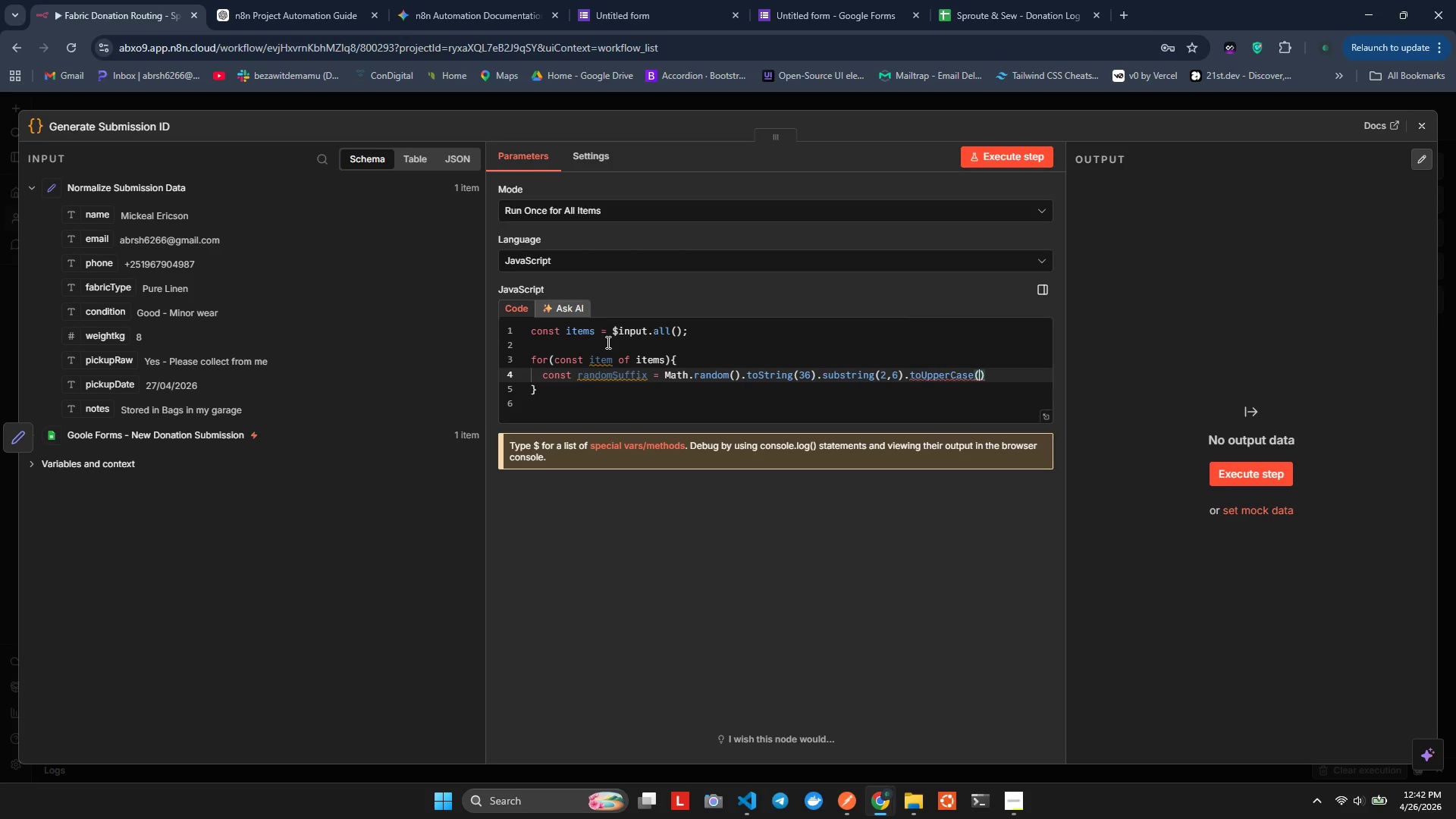 
key(Alt+Shift+F)
 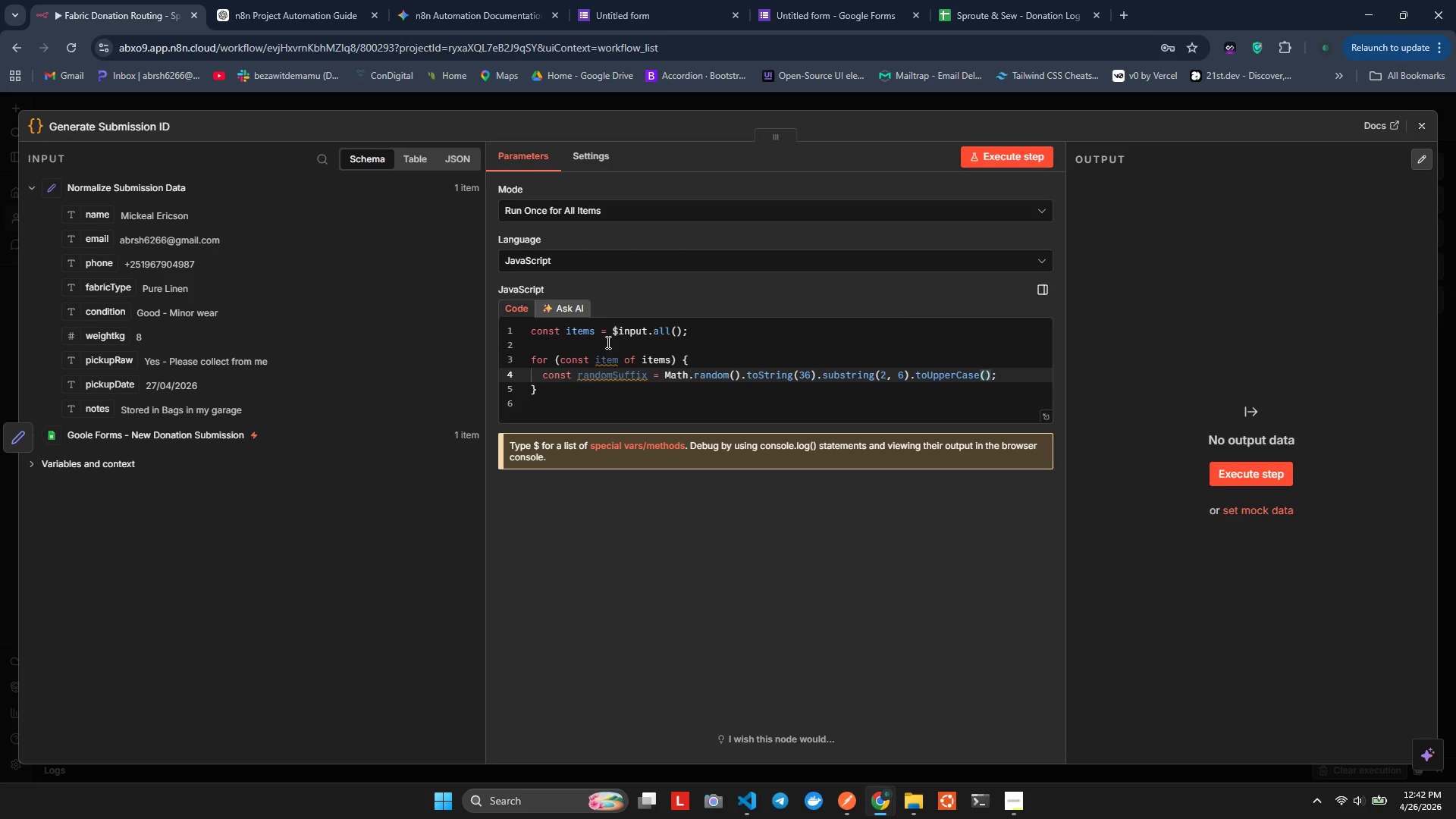 
key(ArrowRight)
 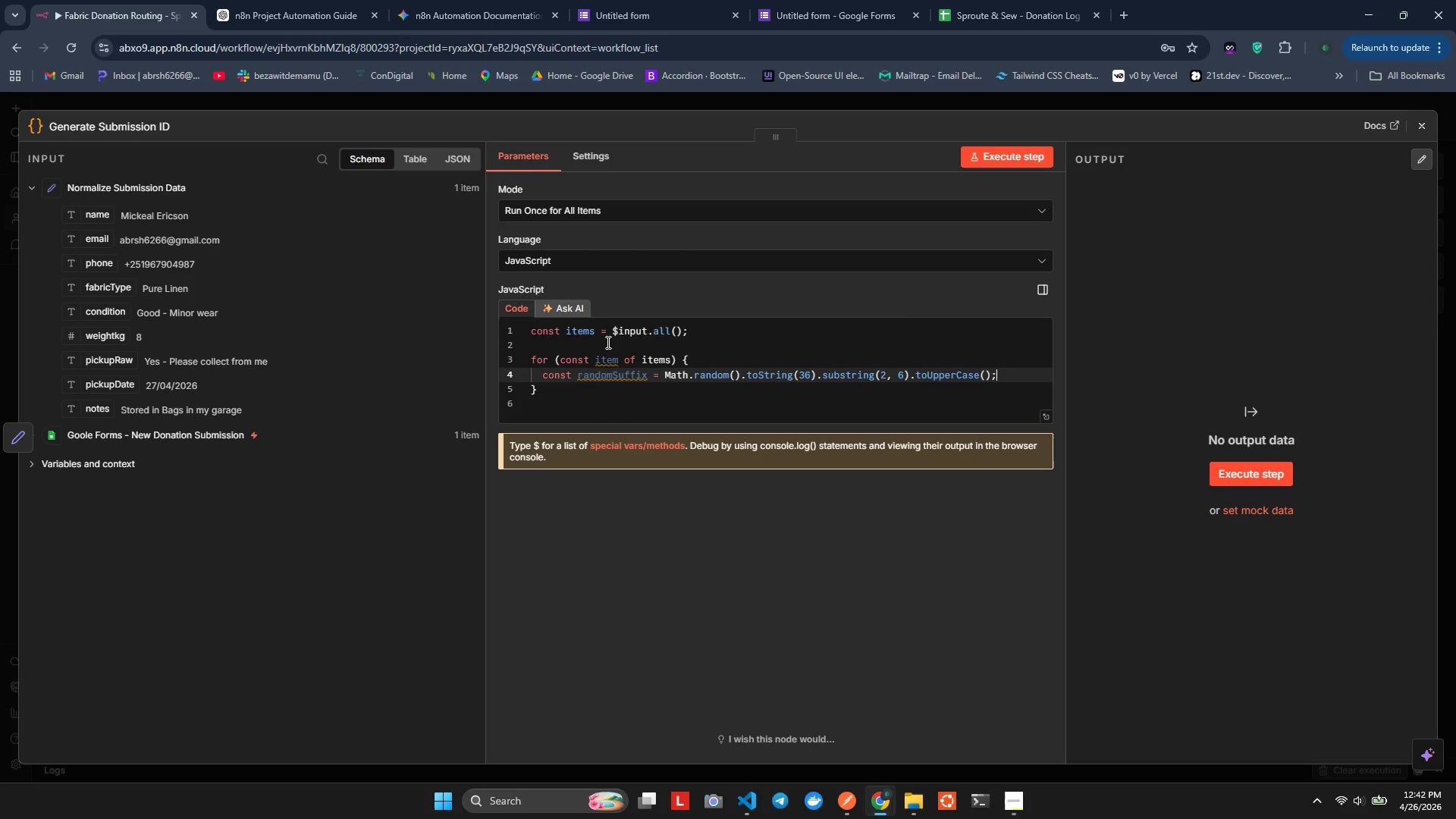 
key(ArrowRight)
 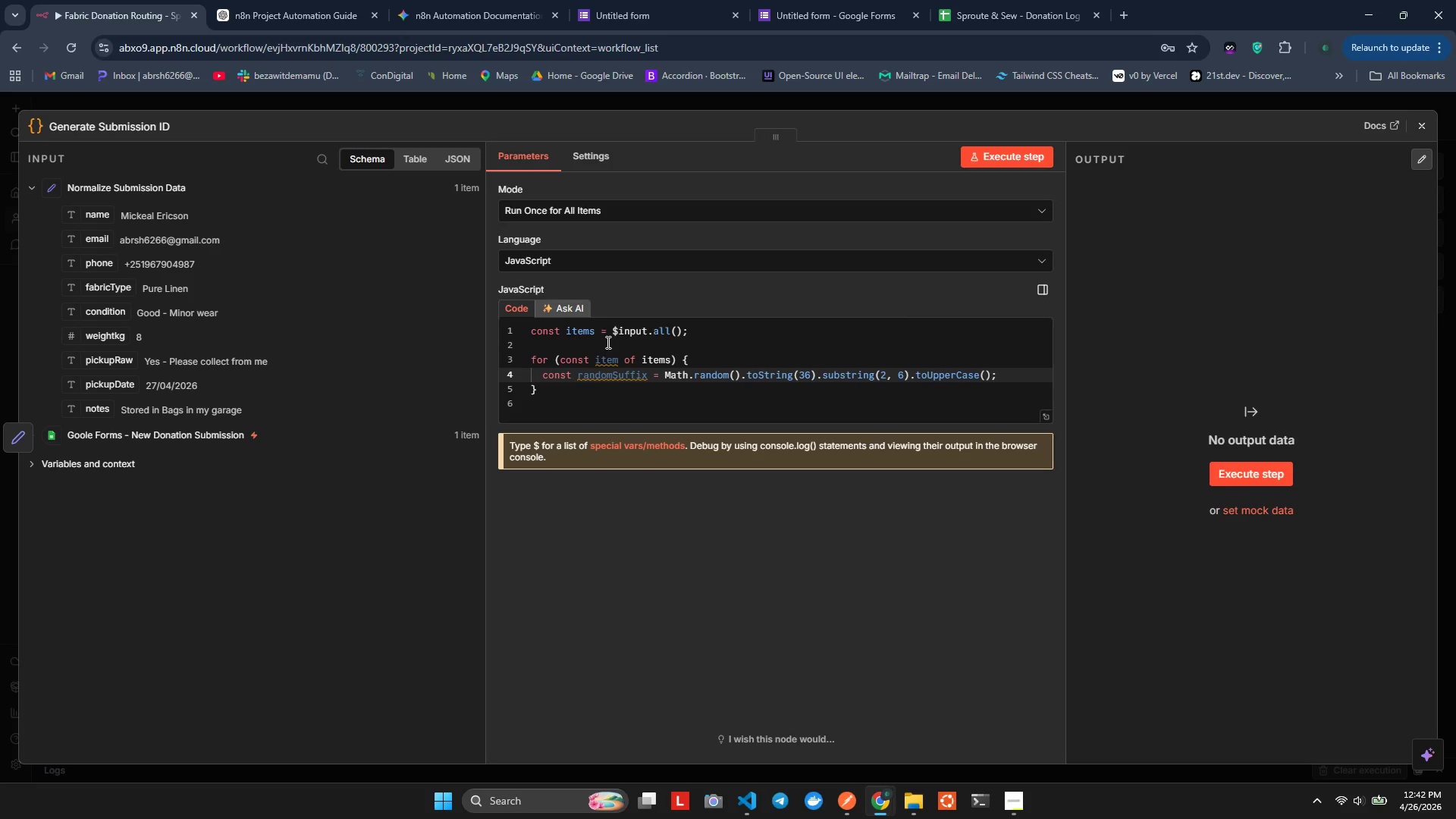 
key(Enter)
 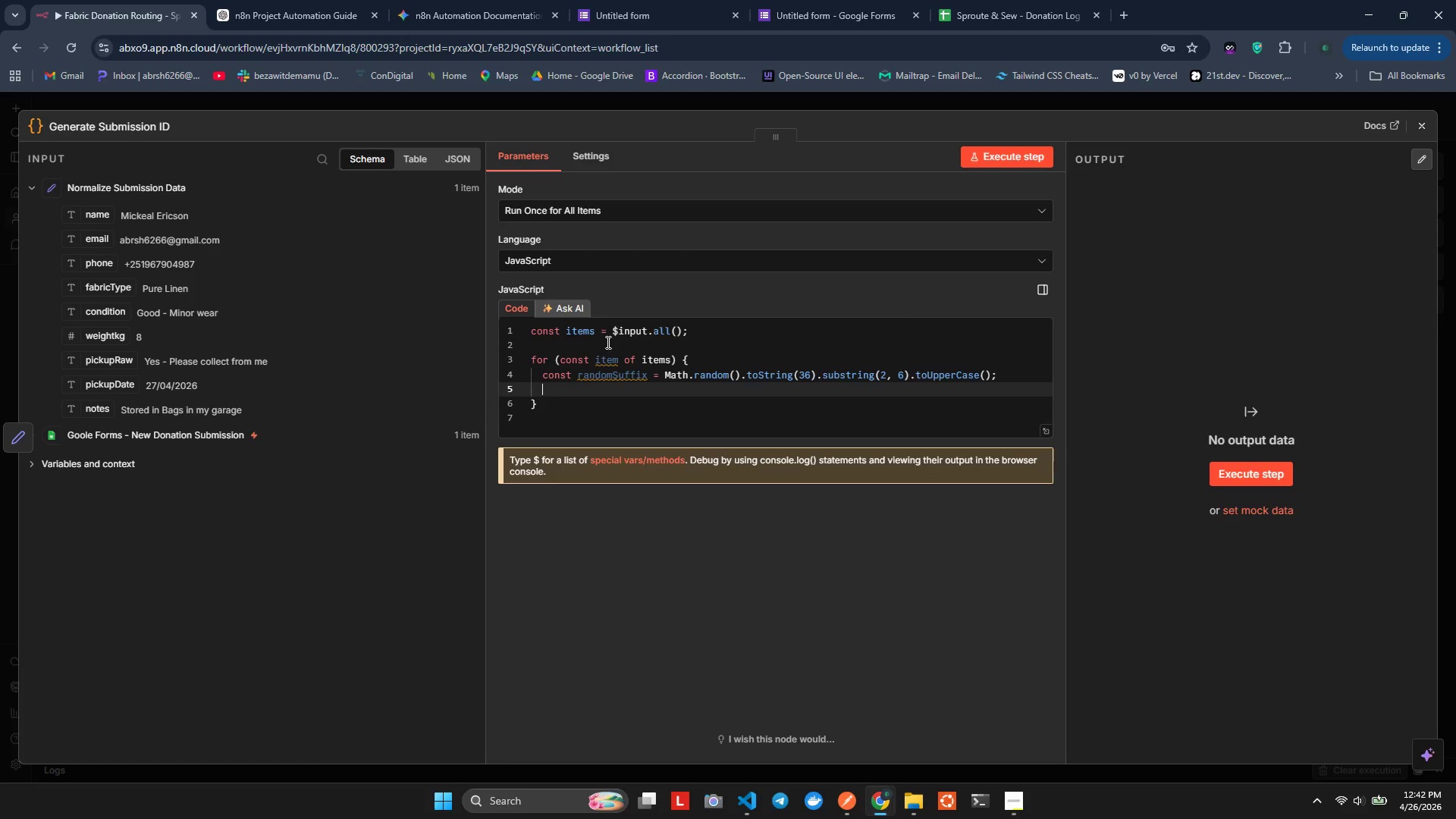 
key(Enter)
 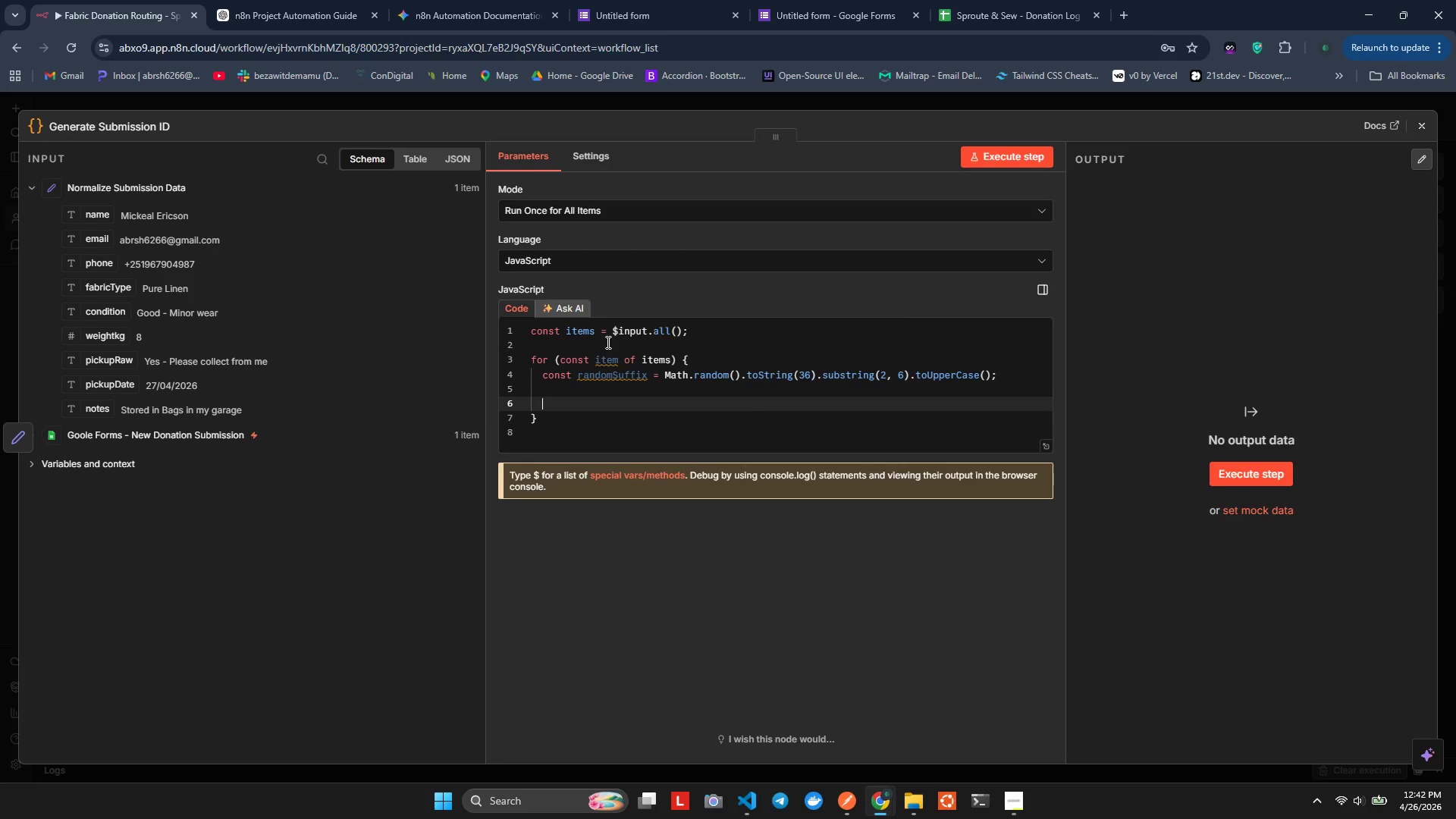 
type(const now = new Date()
 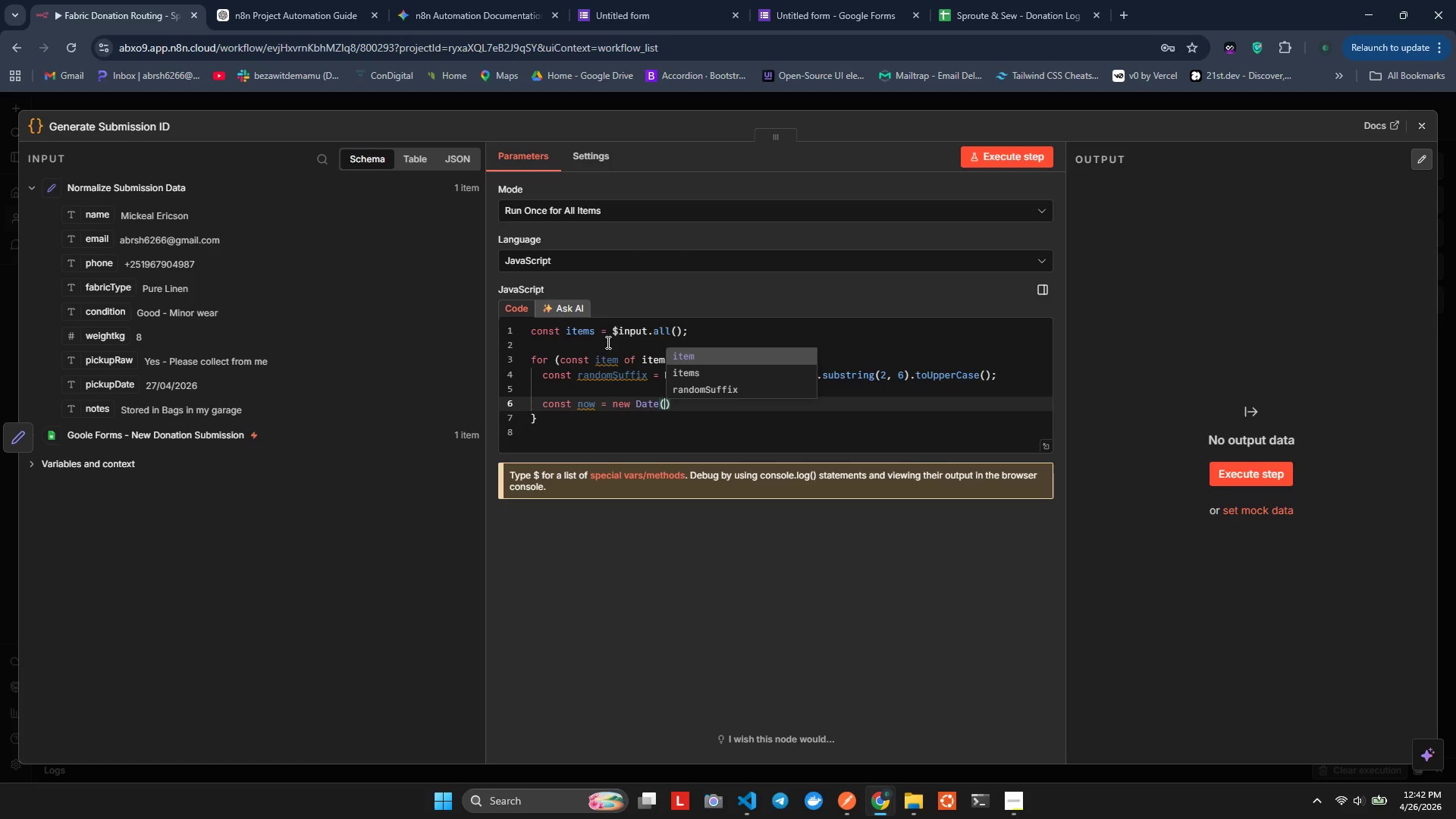 
key(ArrowRight)
 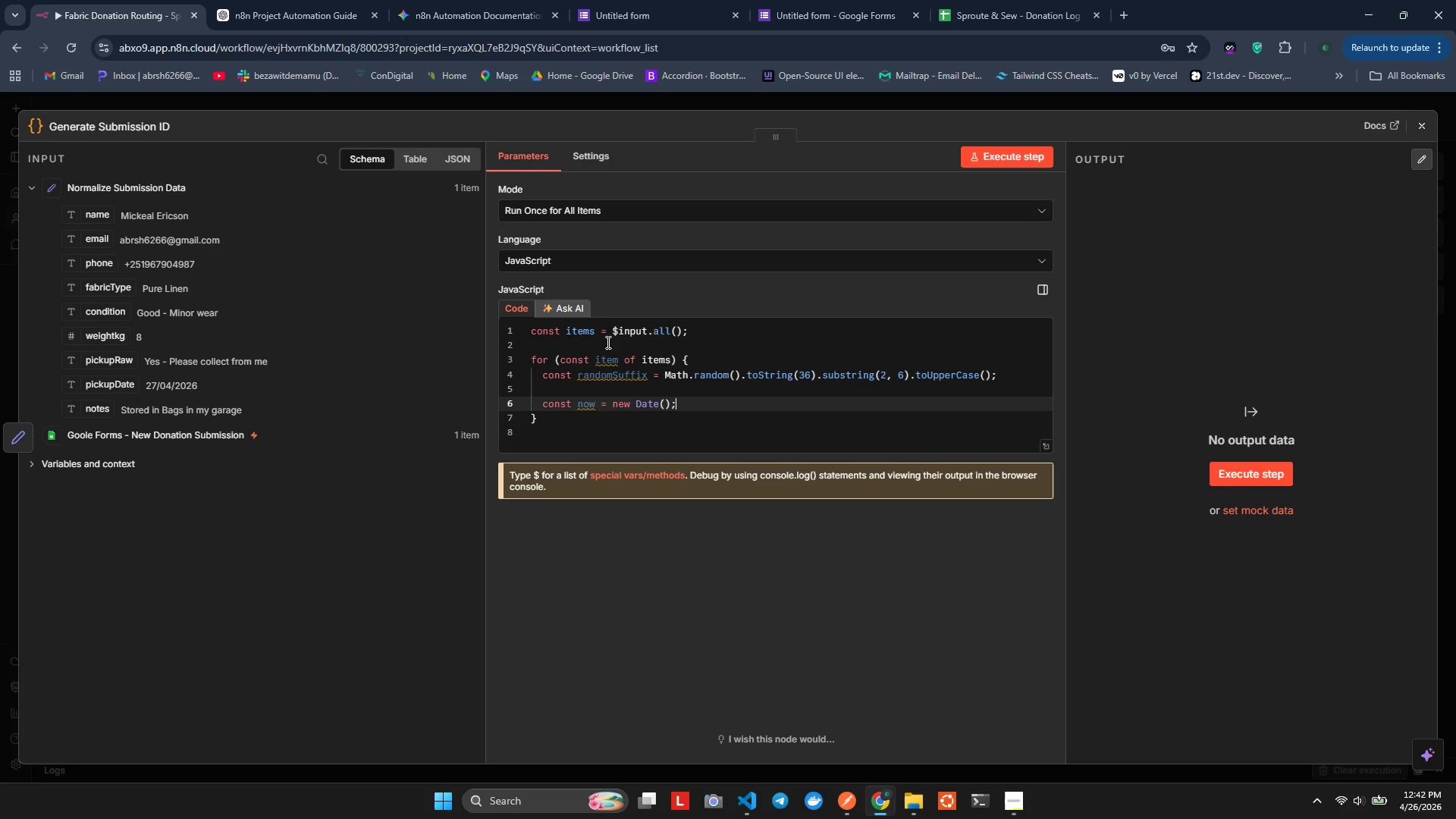 
key(Semicolon)
 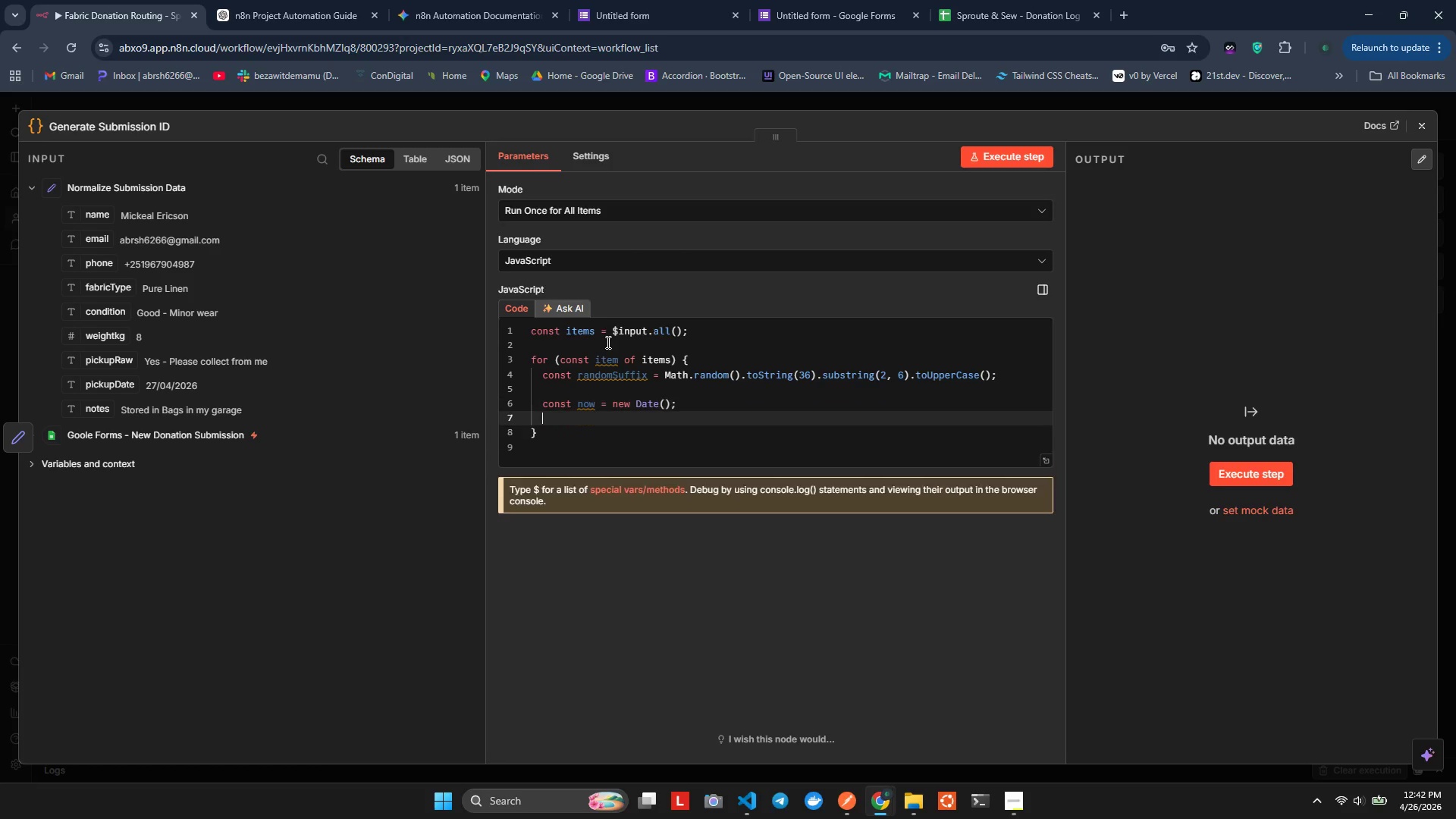 
key(Enter)
 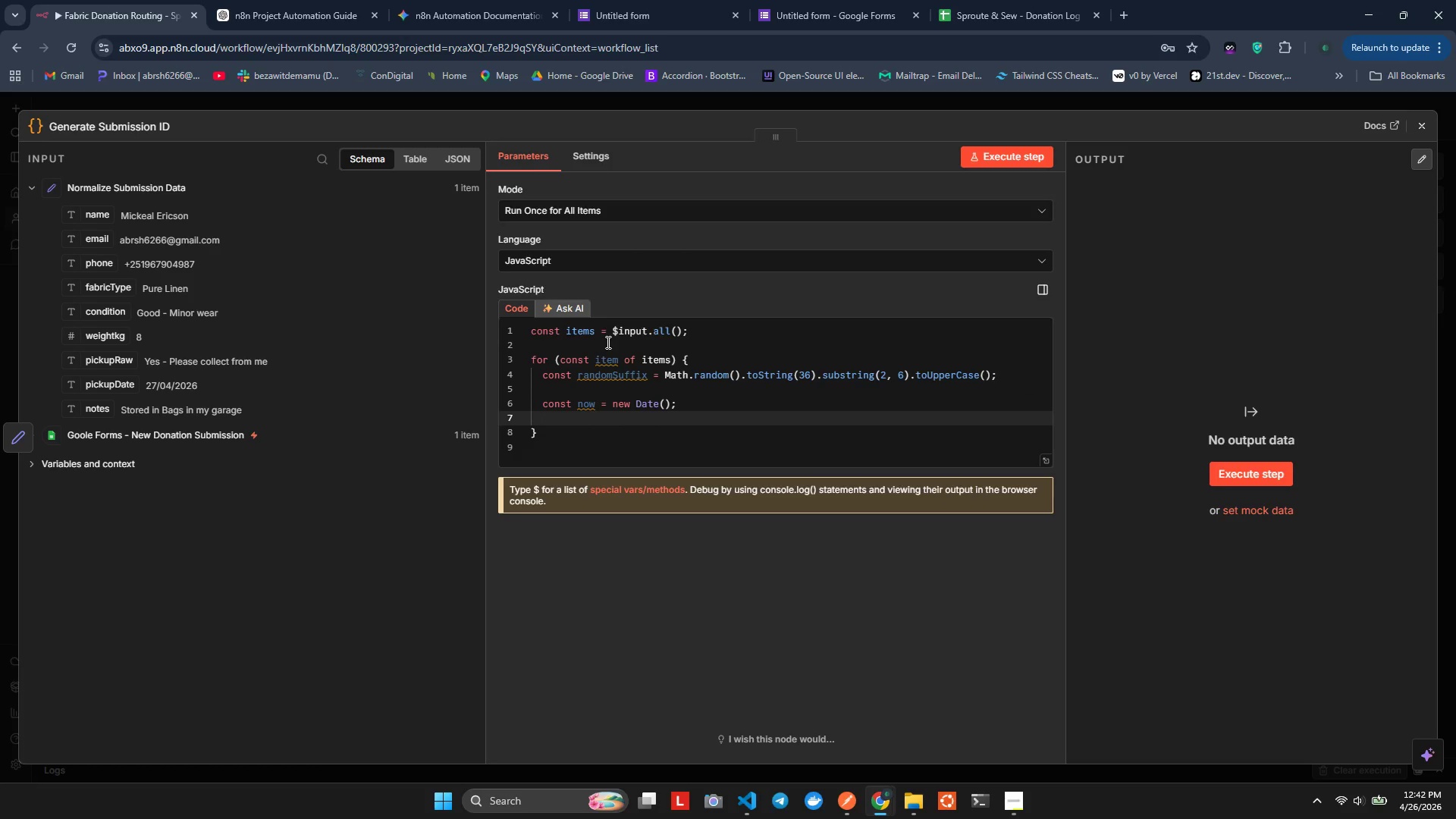 
type(const yar = now.getF)
 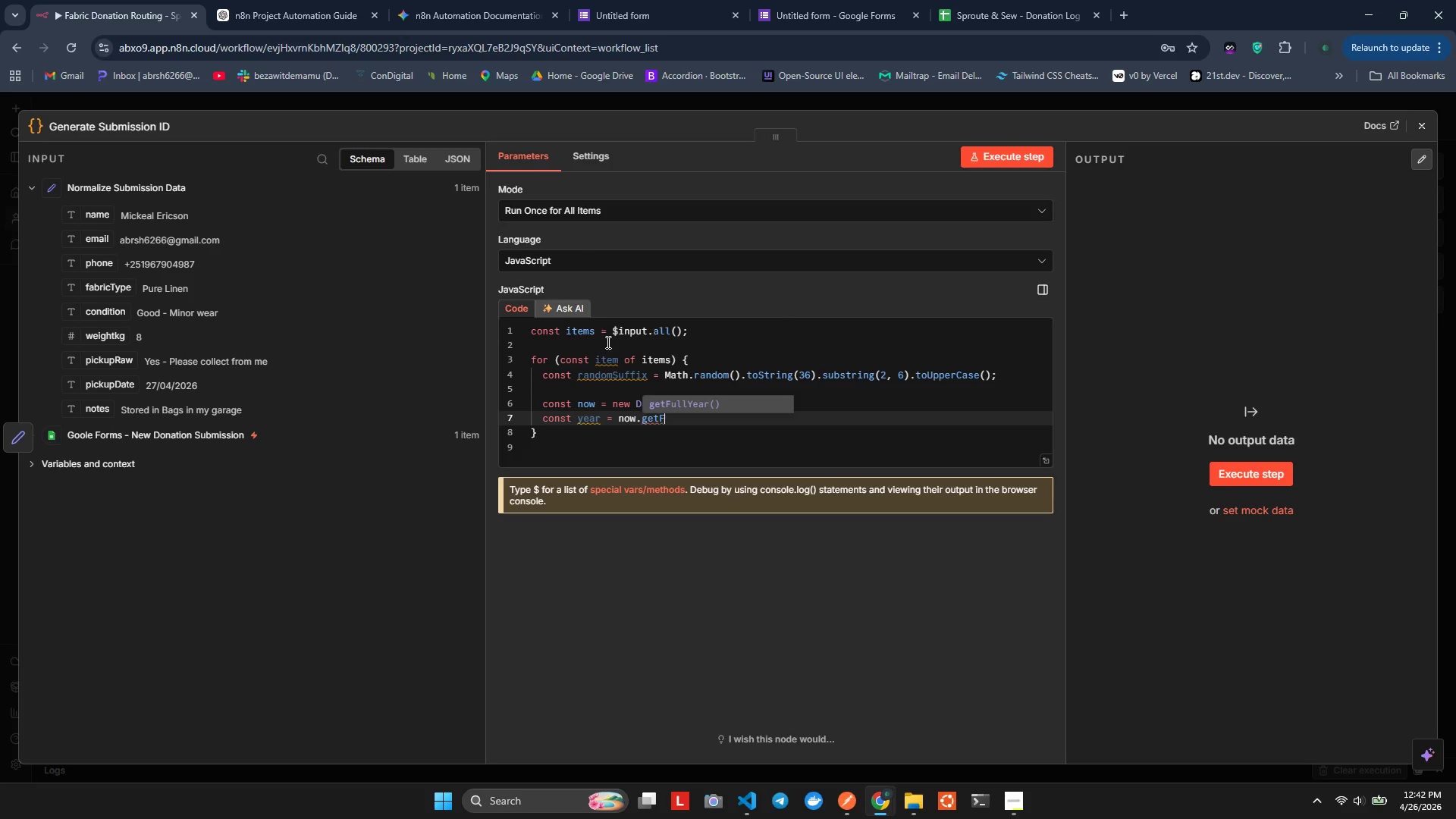 
key(Enter)
 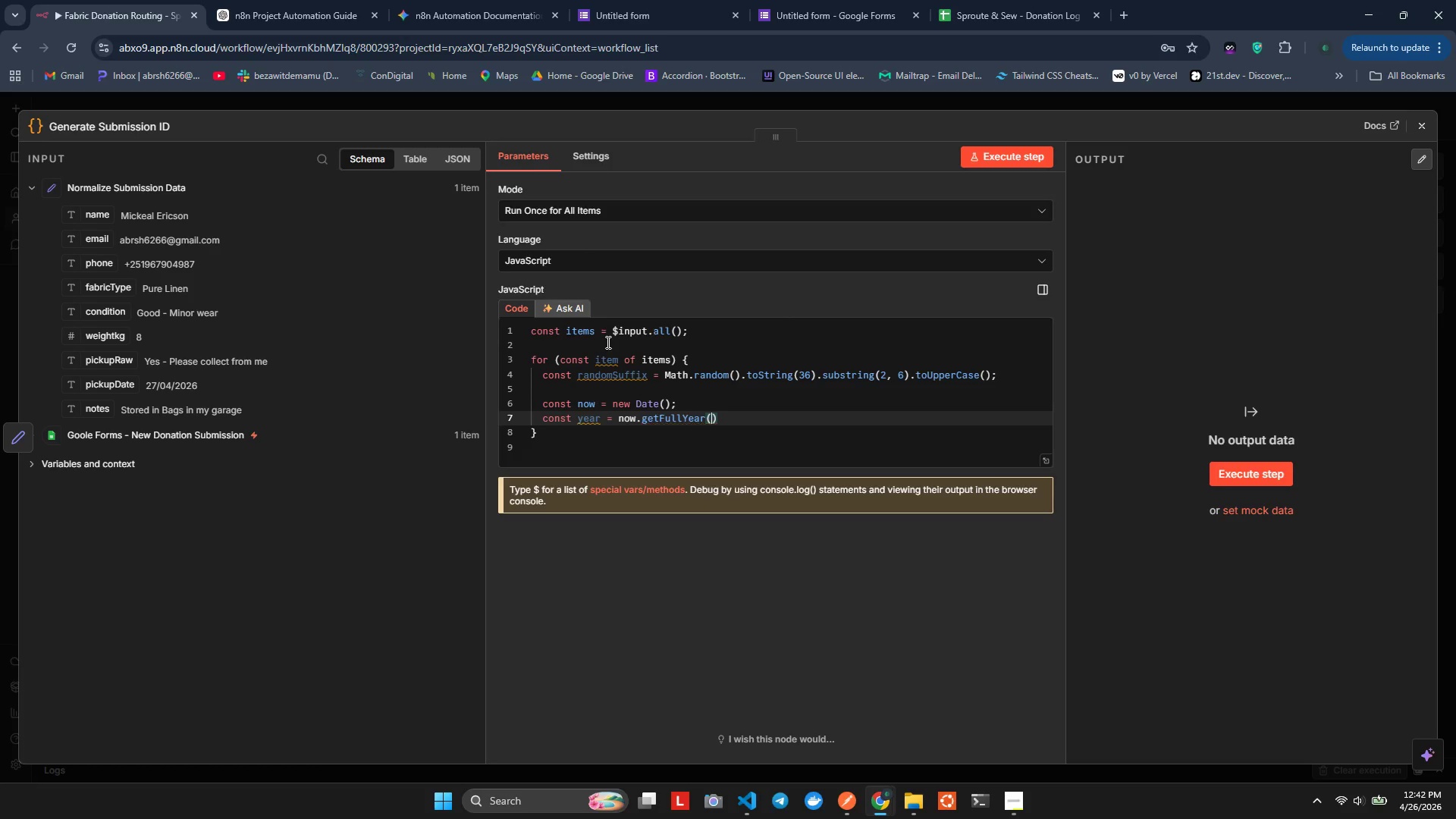 
key(Shift+ShiftLeft)
 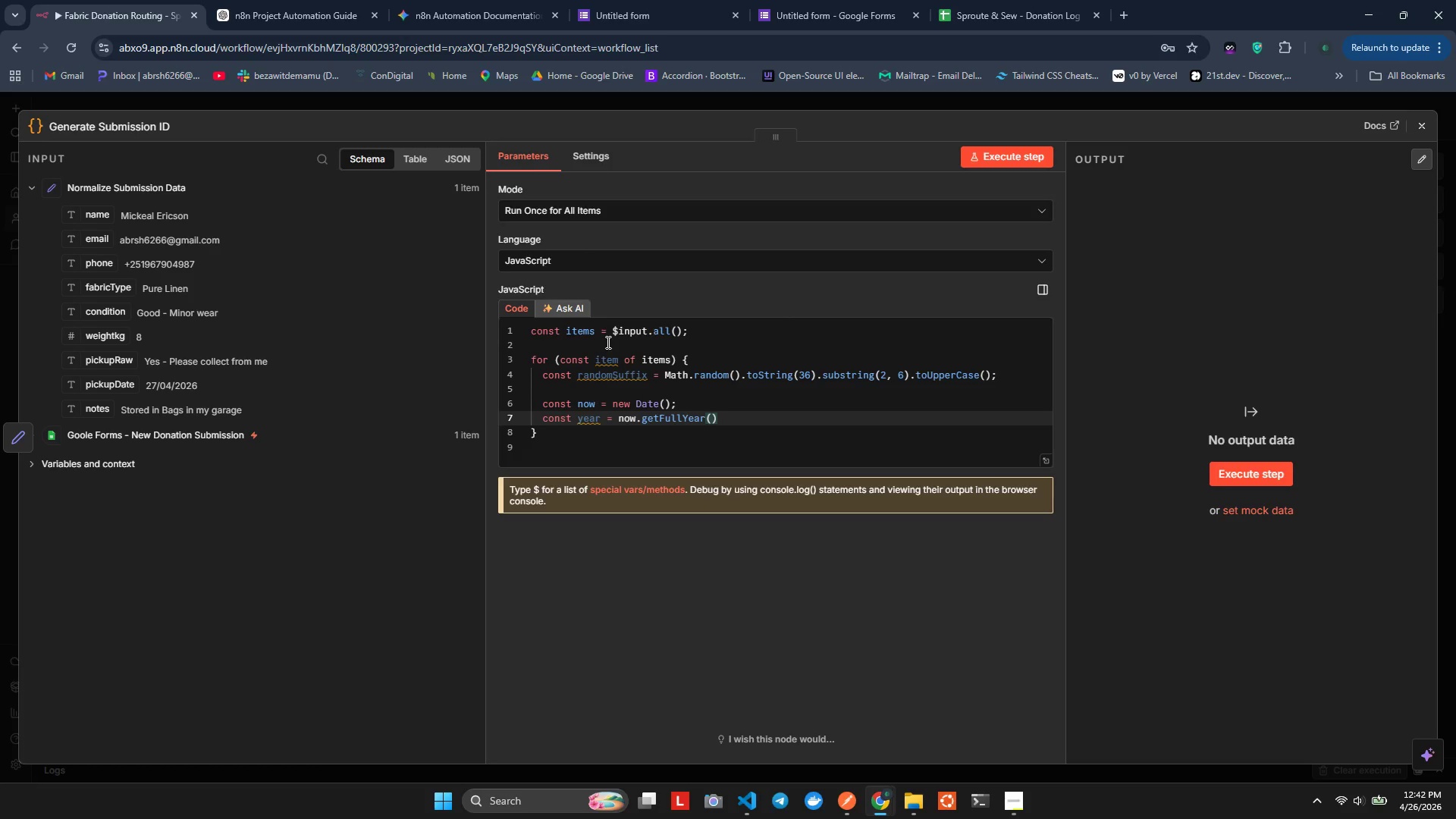 
key(Alt+Shift+AltLeft)
 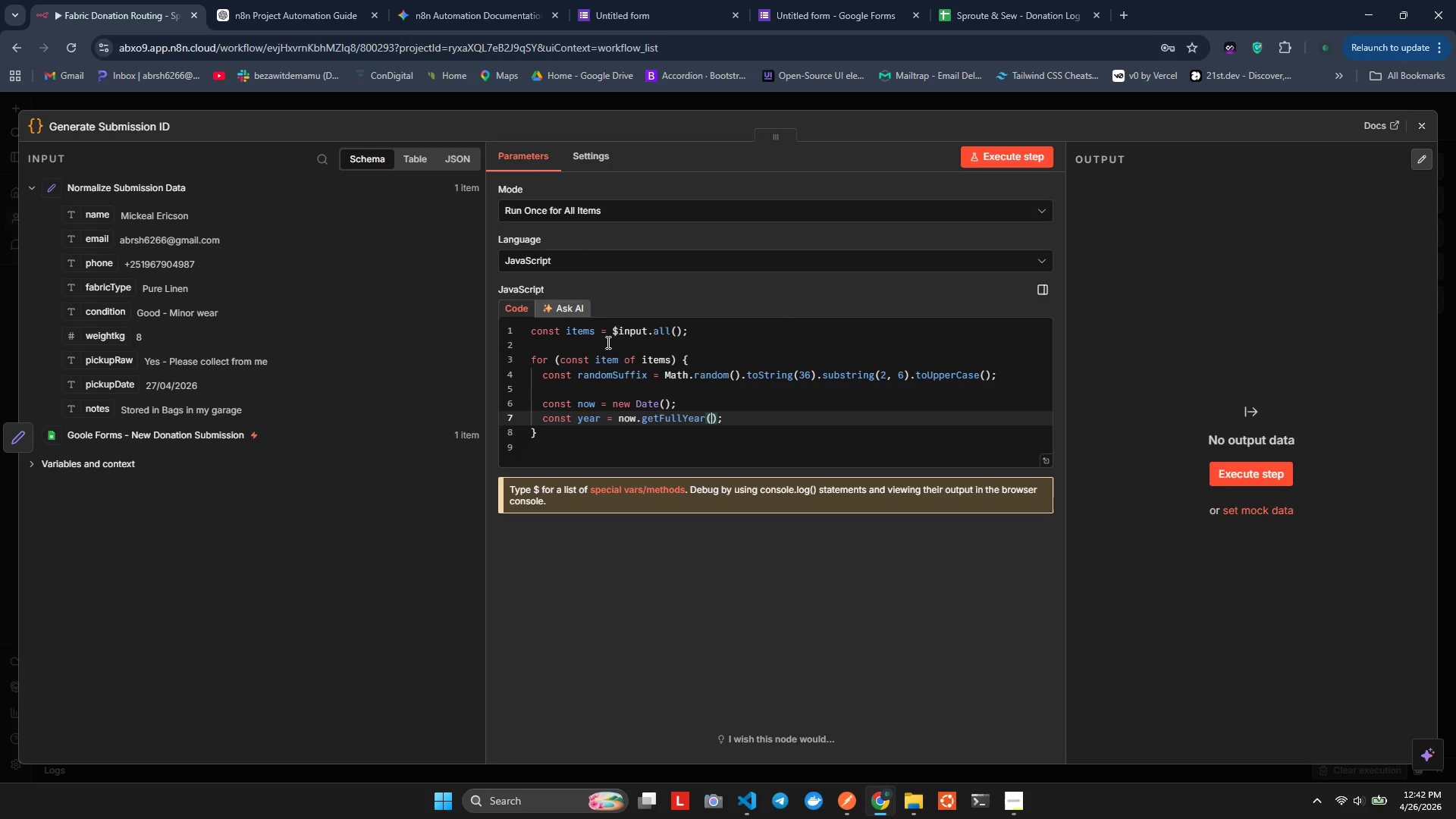 
key(Alt+Shift+F)
 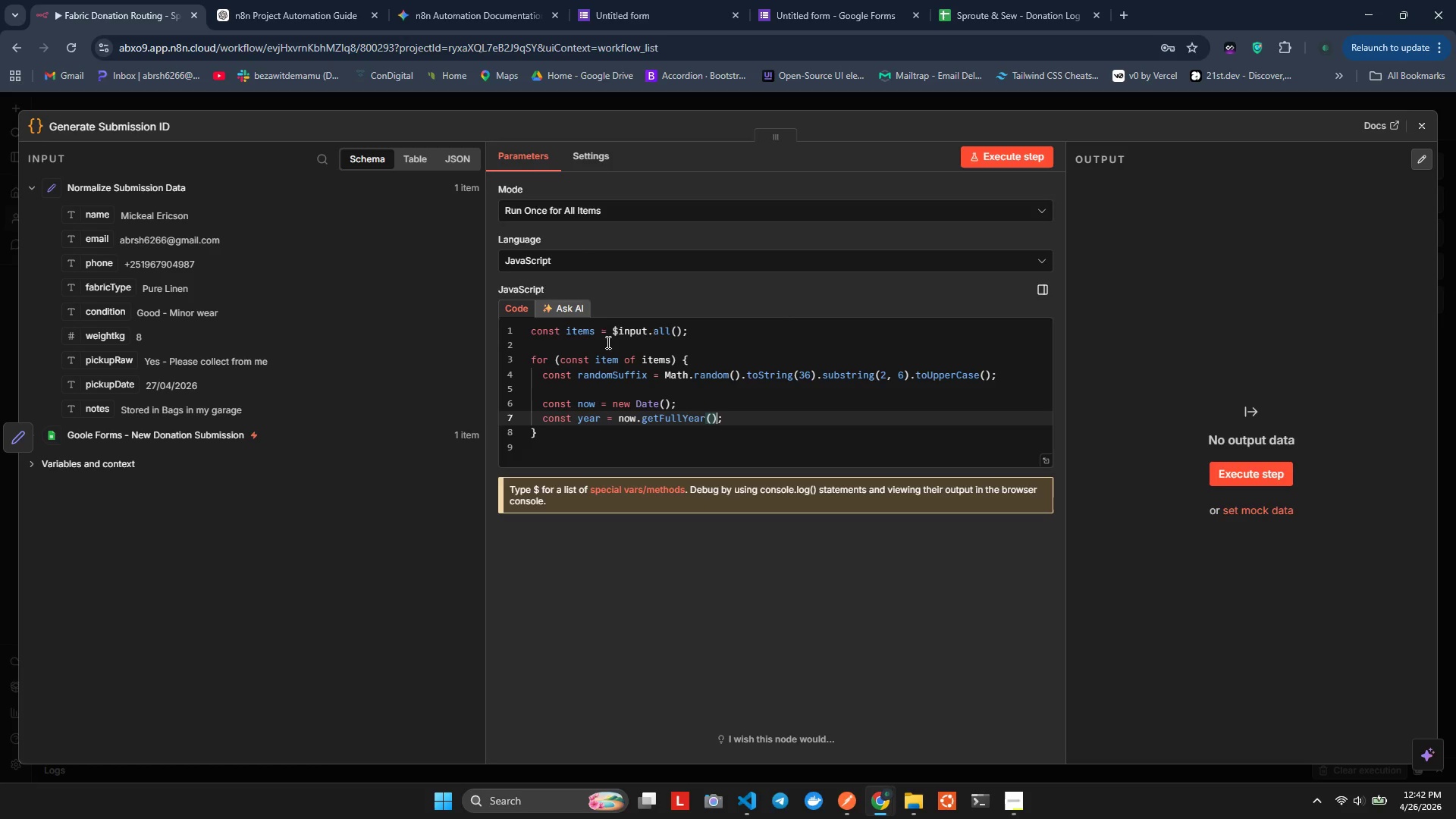 
key(ArrowRight)
 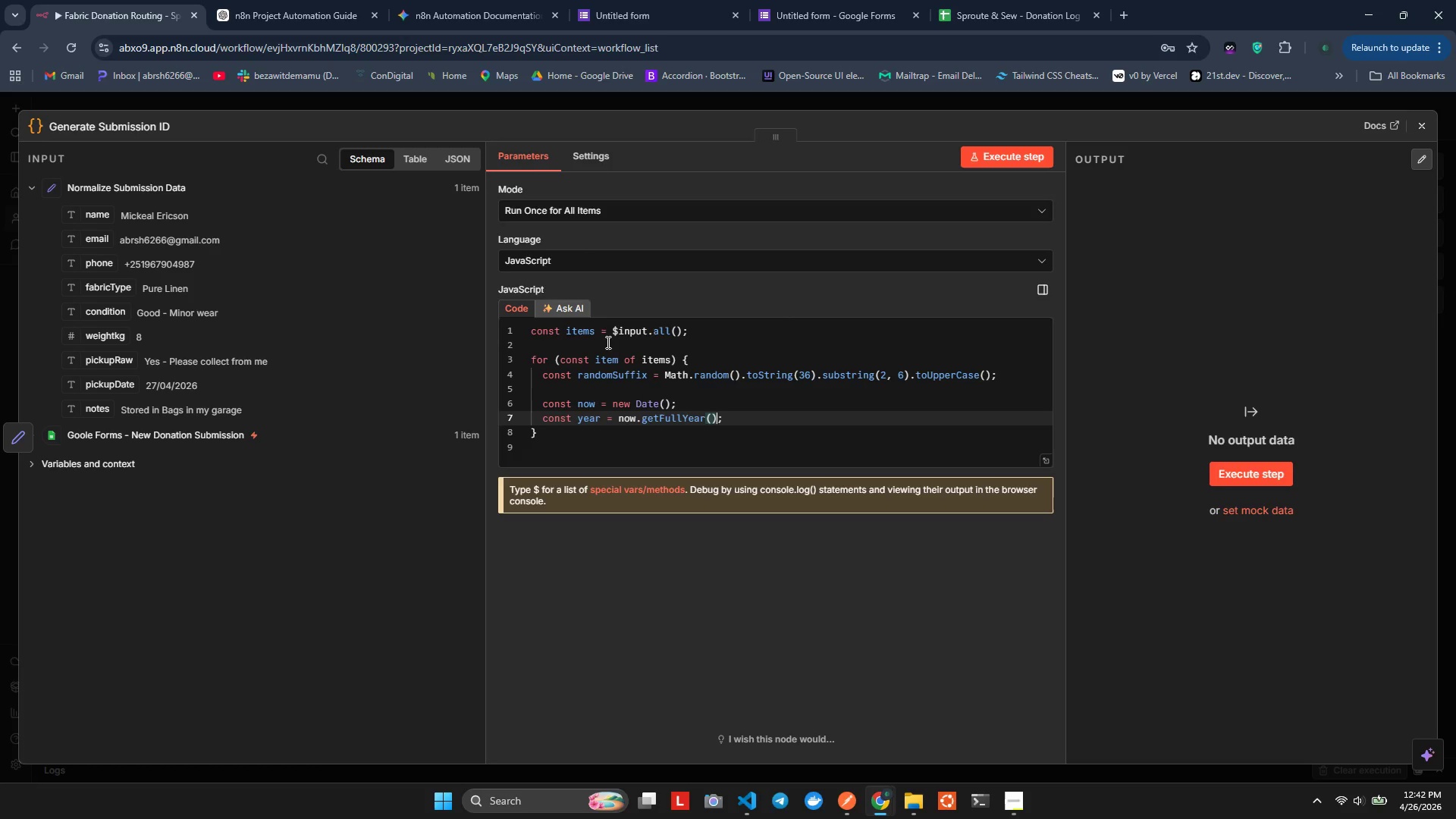 
key(ArrowRight)
 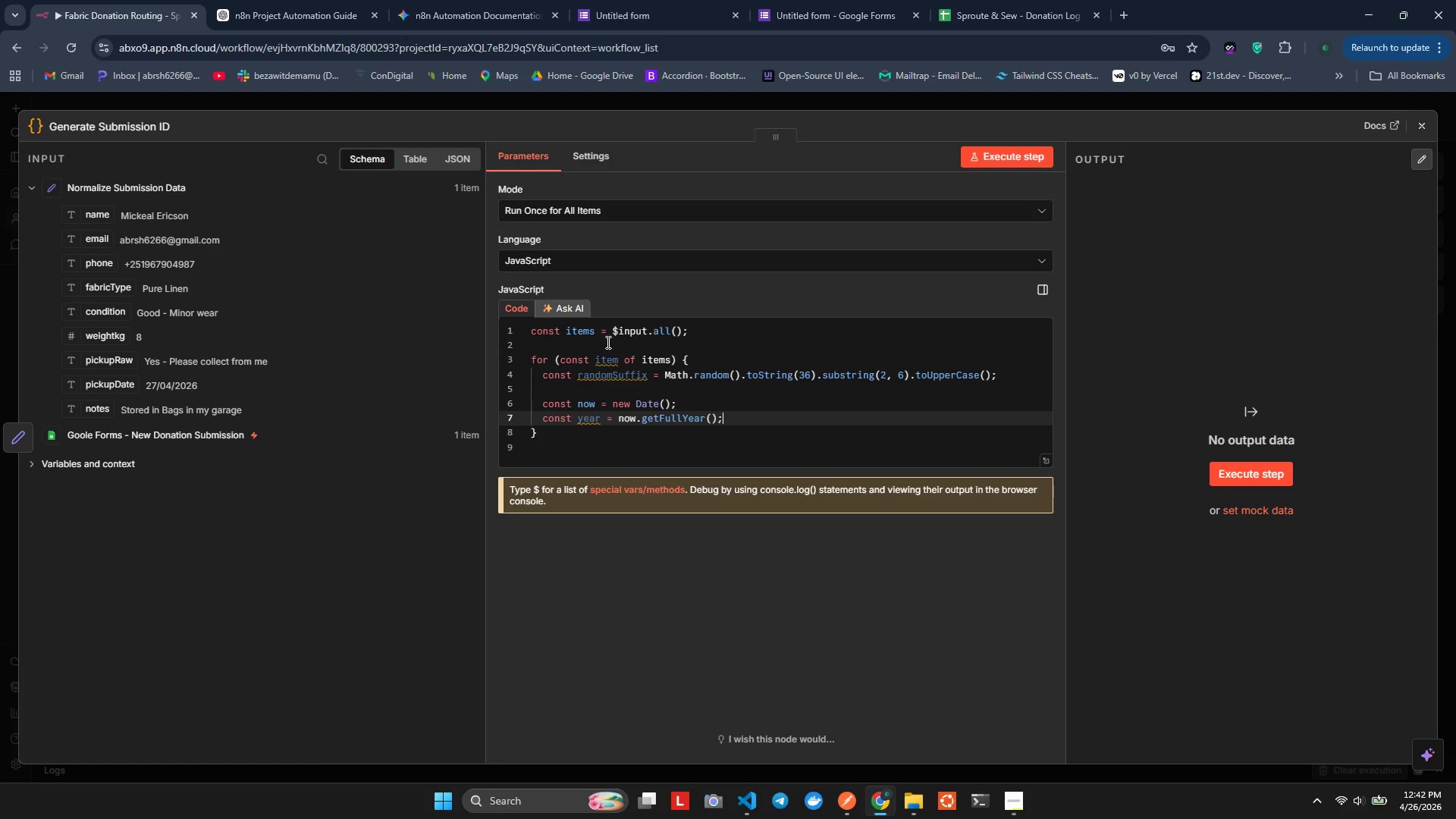 
key(Enter)
 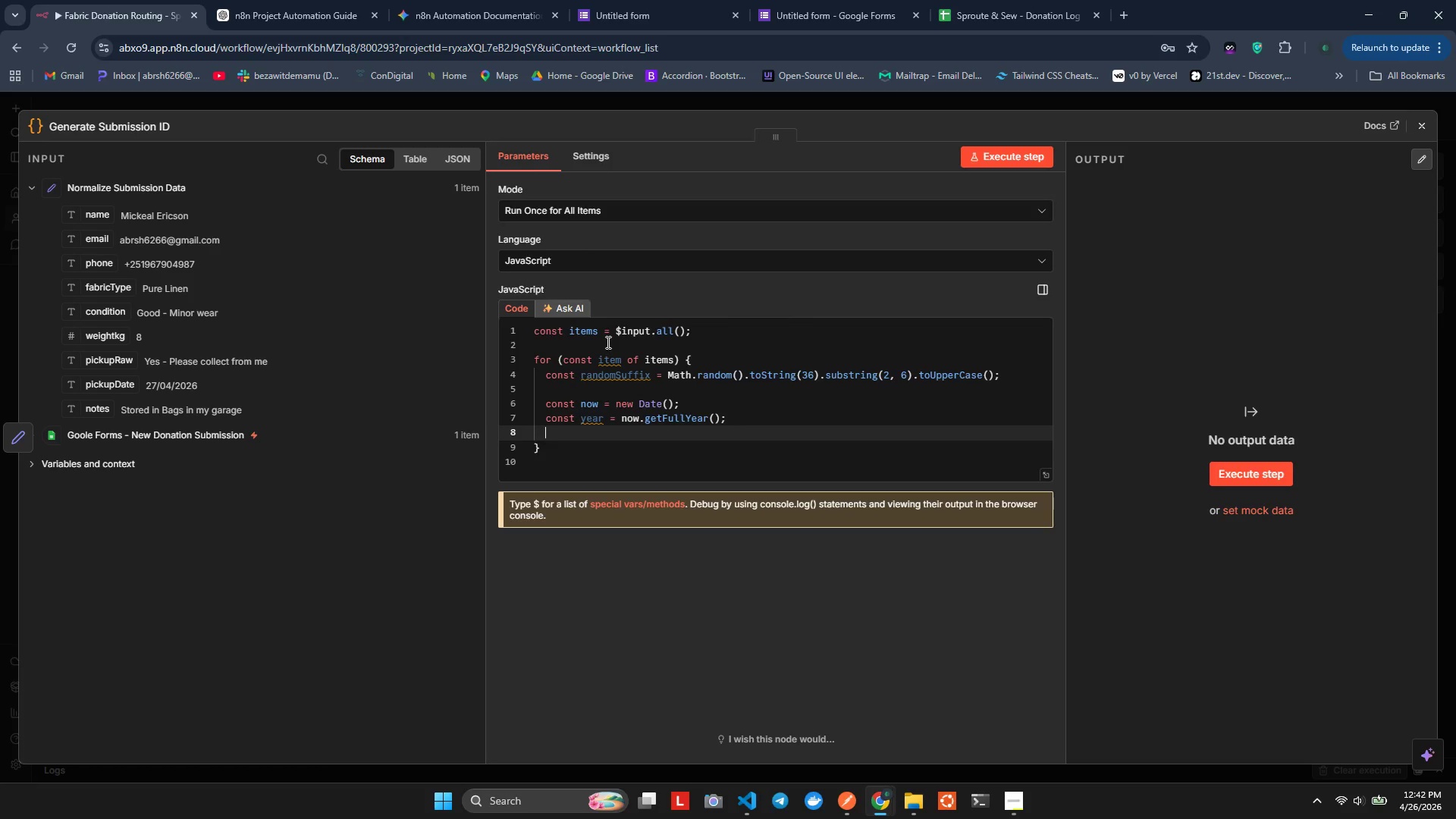 
type(cons )
key(Backspace)
type(t month - String*n)
key(Backspace)
key(Backspace)
type((now.gr)
key(Backspace)
type(etMonth)
 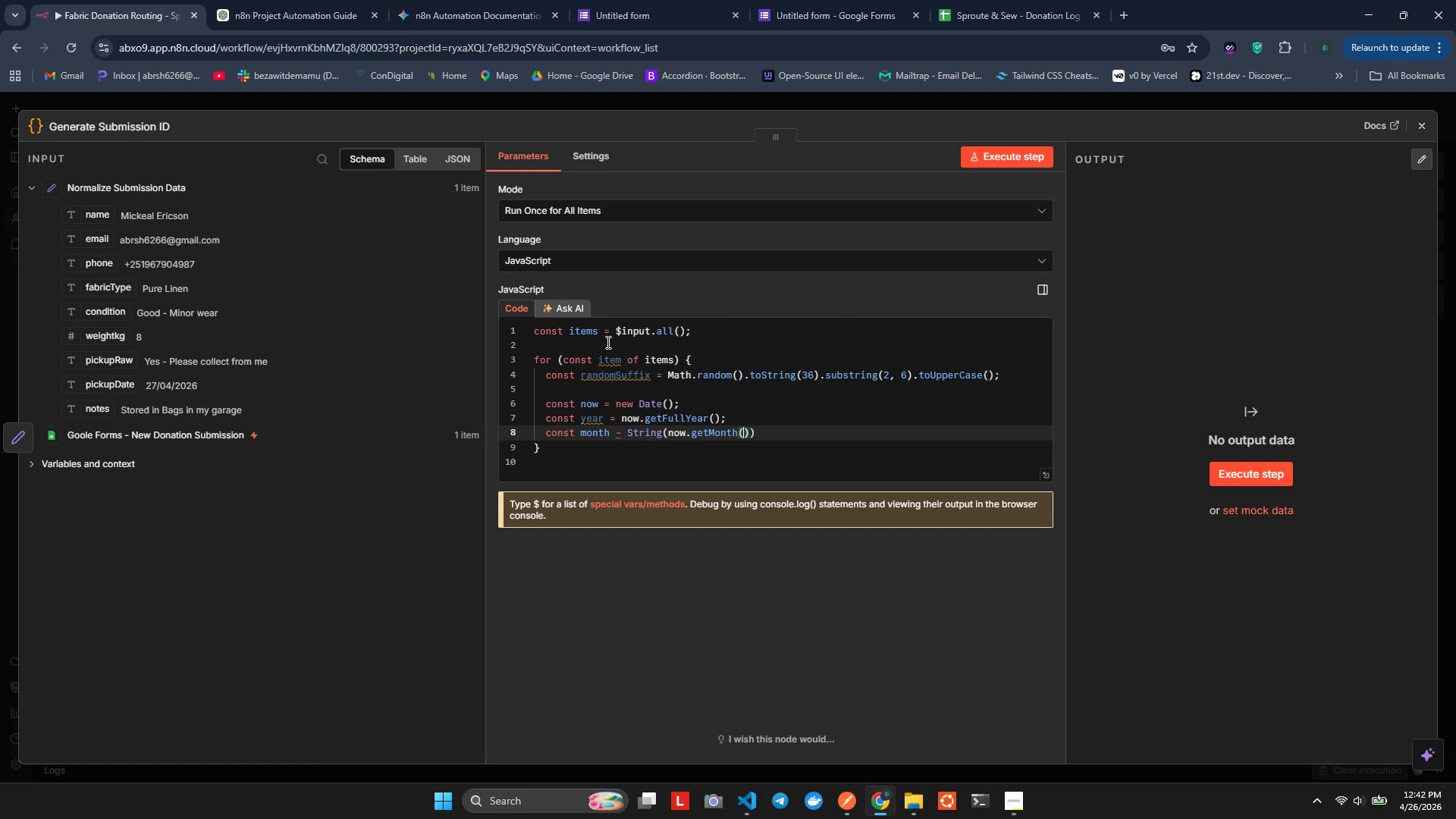 
 